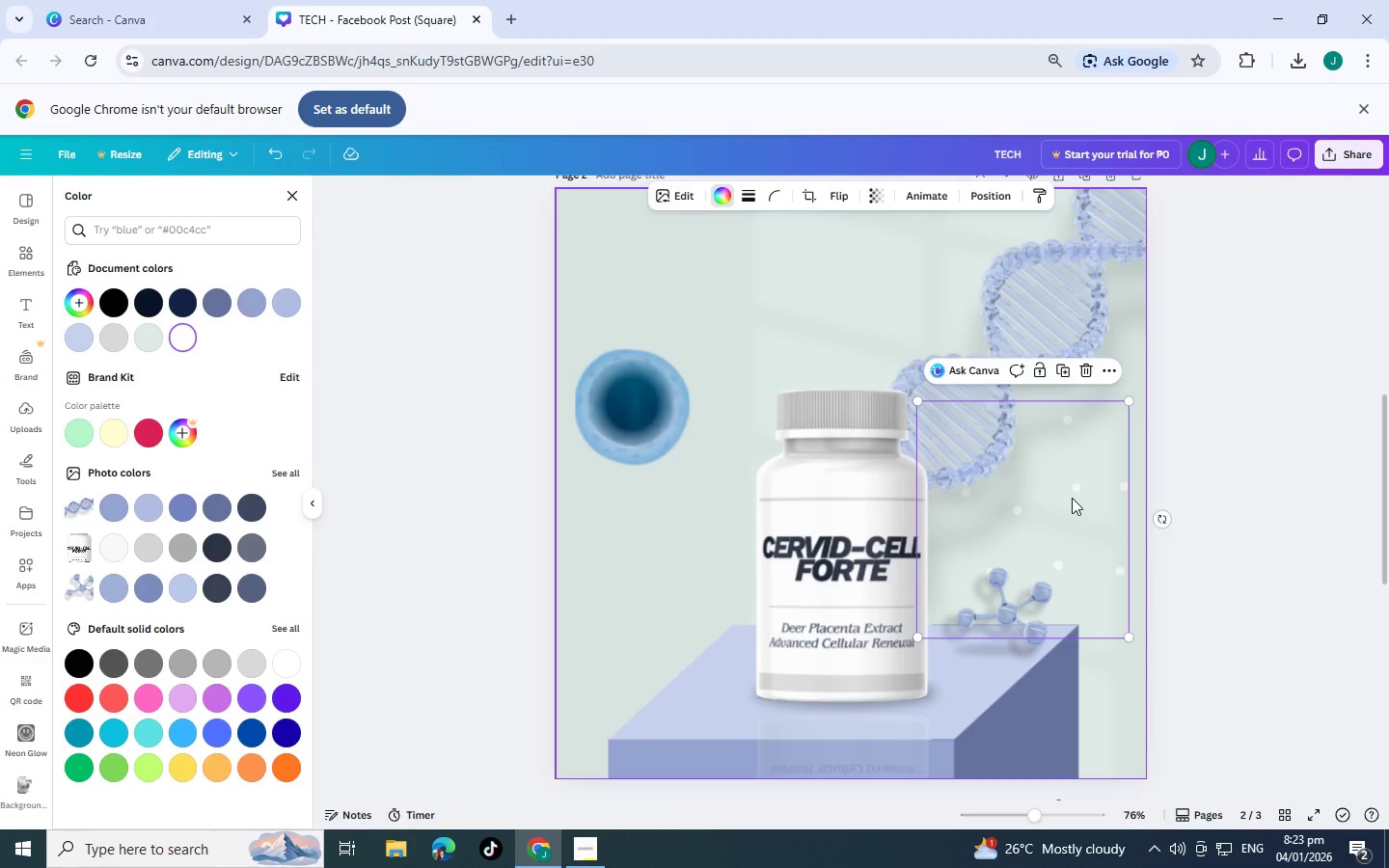 
key(Control+BracketLeft)
 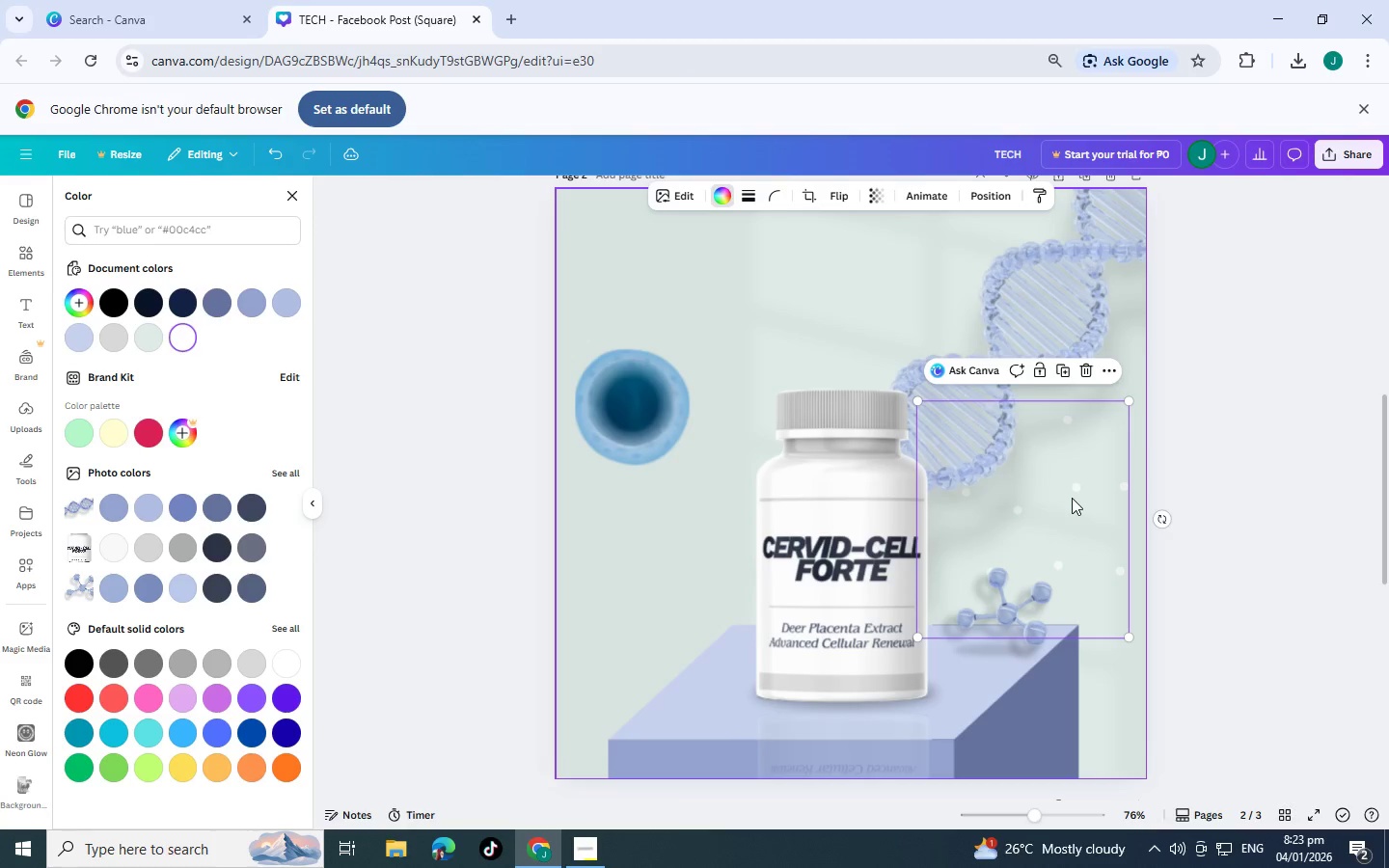 
key(Control+BracketLeft)
 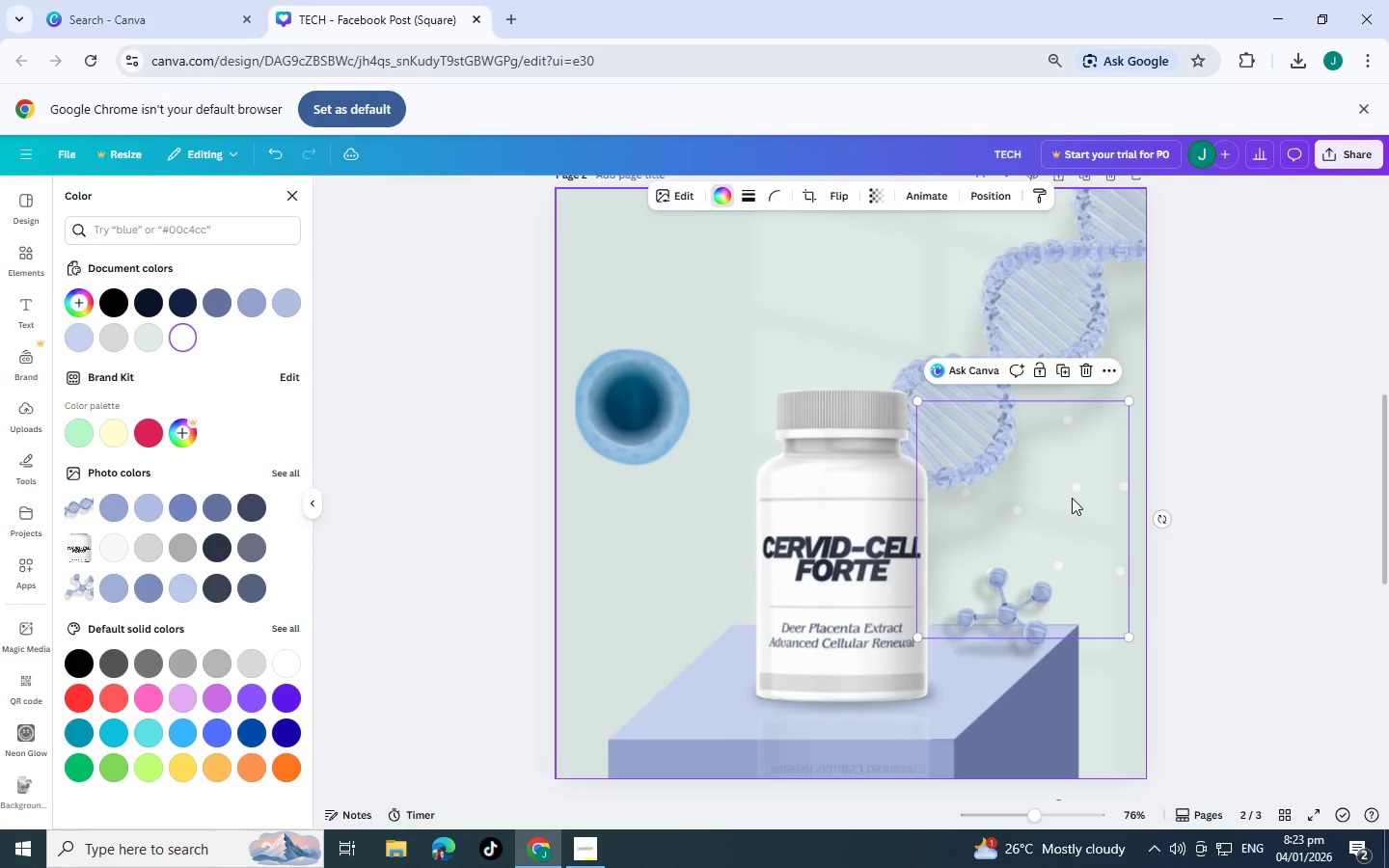 
key(Control+BracketLeft)
 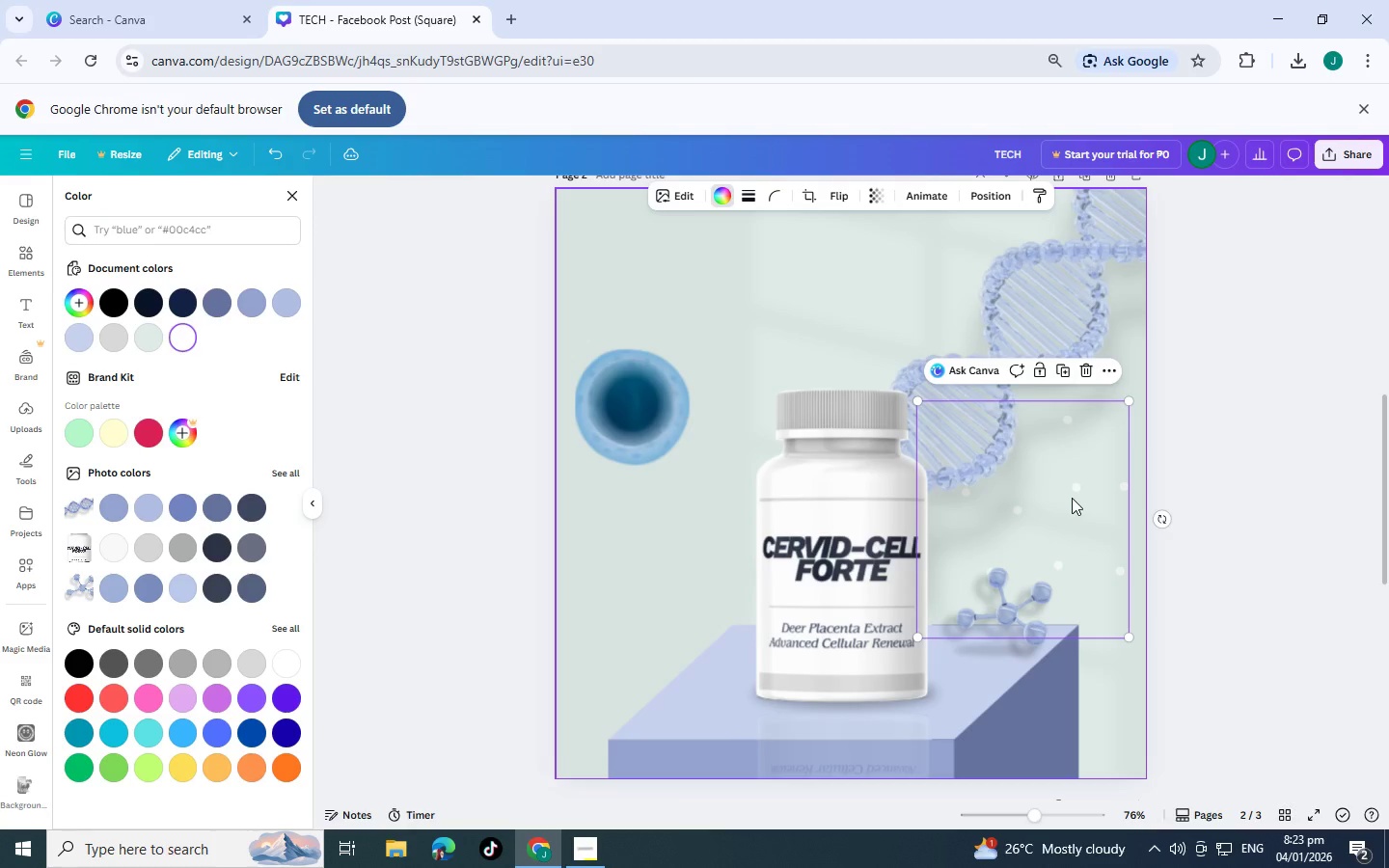 
hold_key(key=BracketLeft, duration=0.81)
 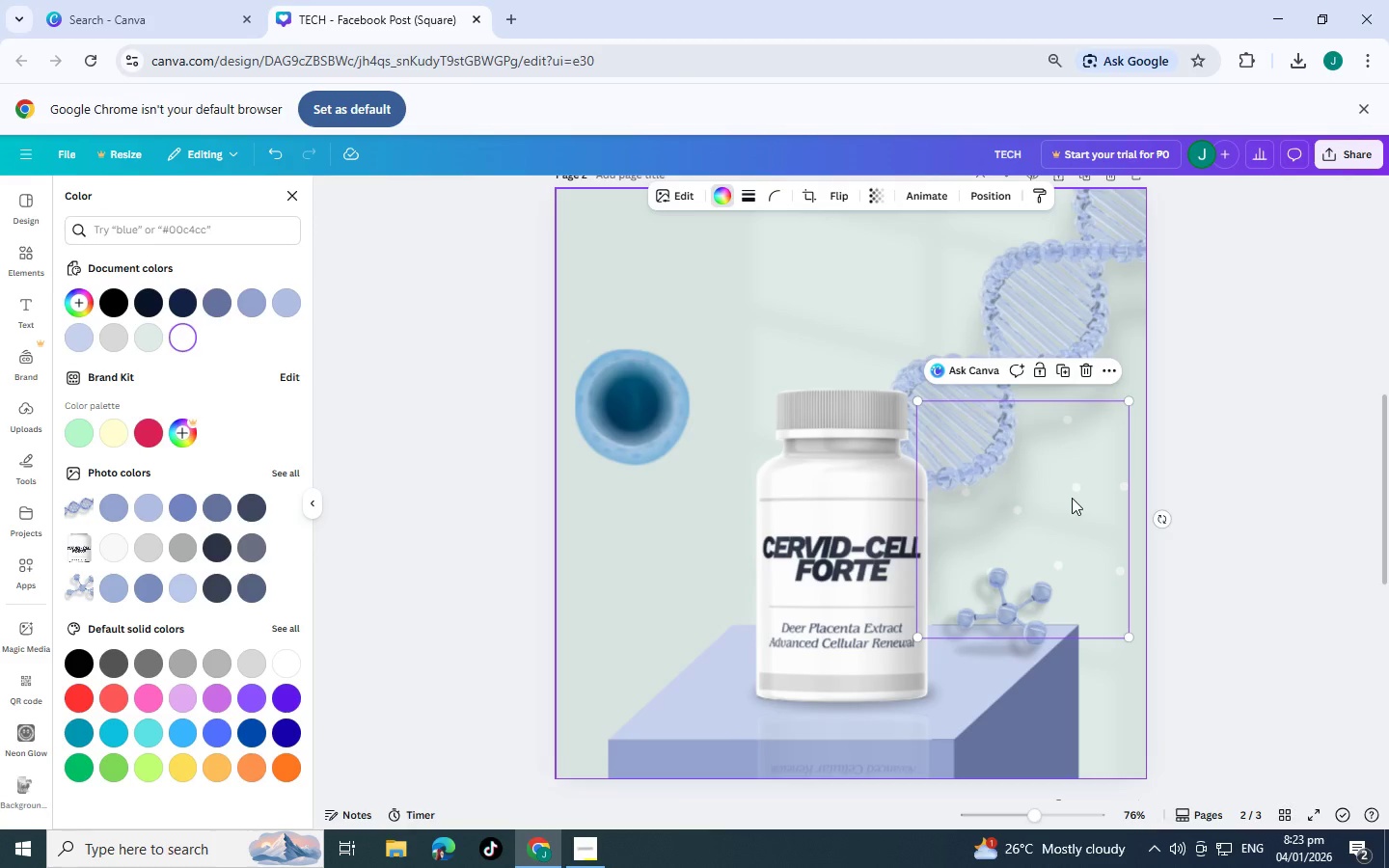 
key(Control+BracketLeft)
 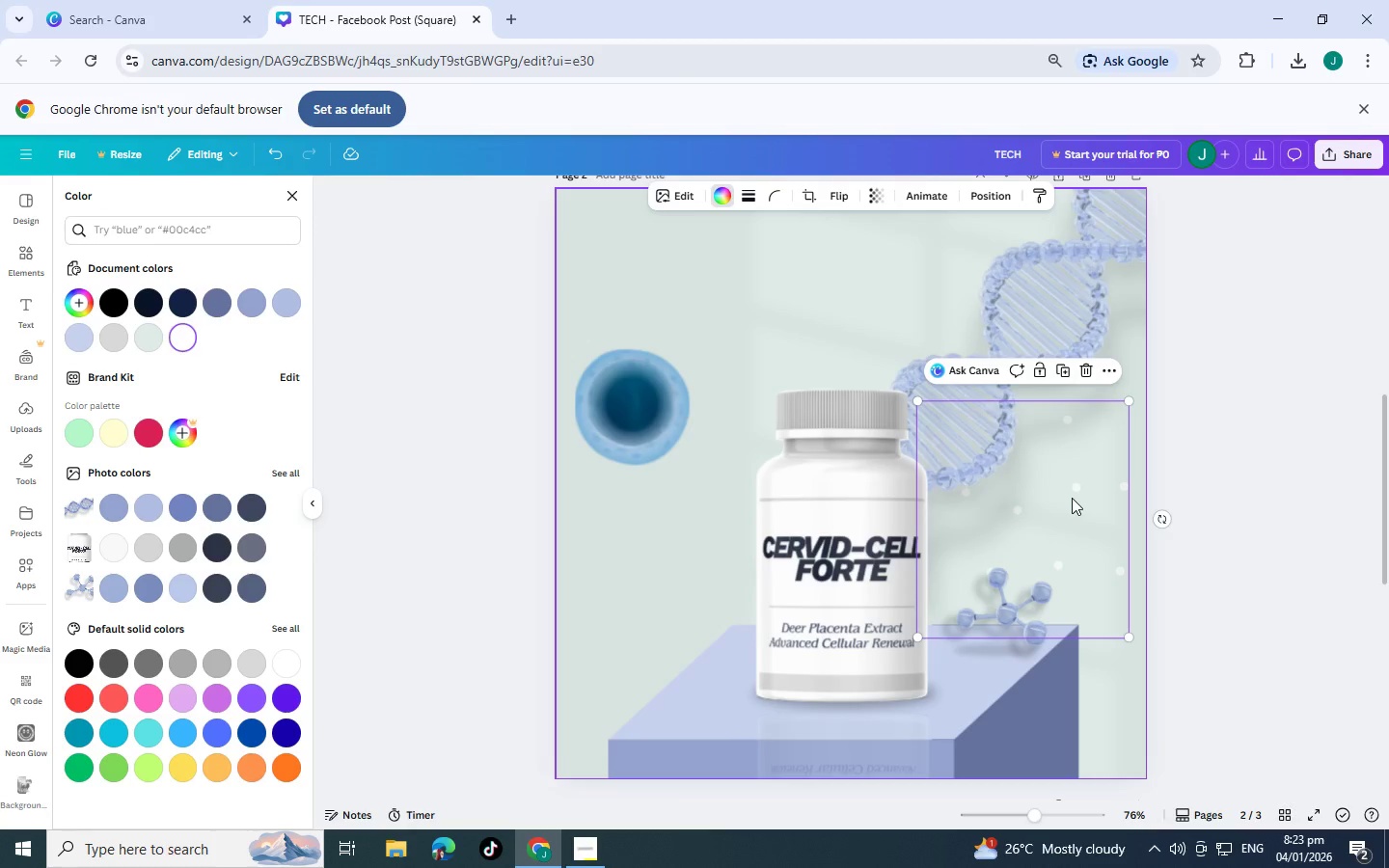 
key(Control+BracketLeft)
 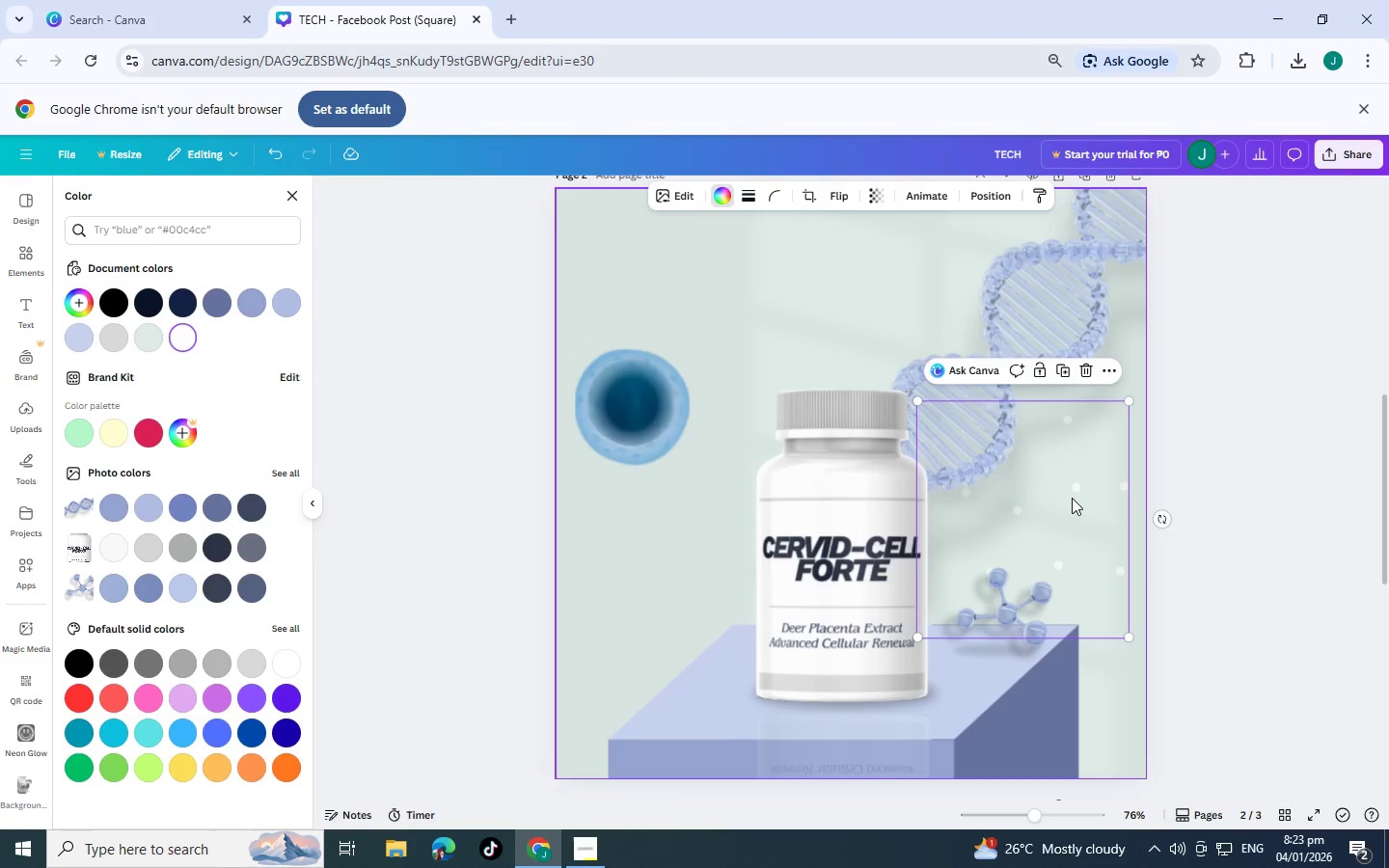 
key(Control+BracketLeft)
 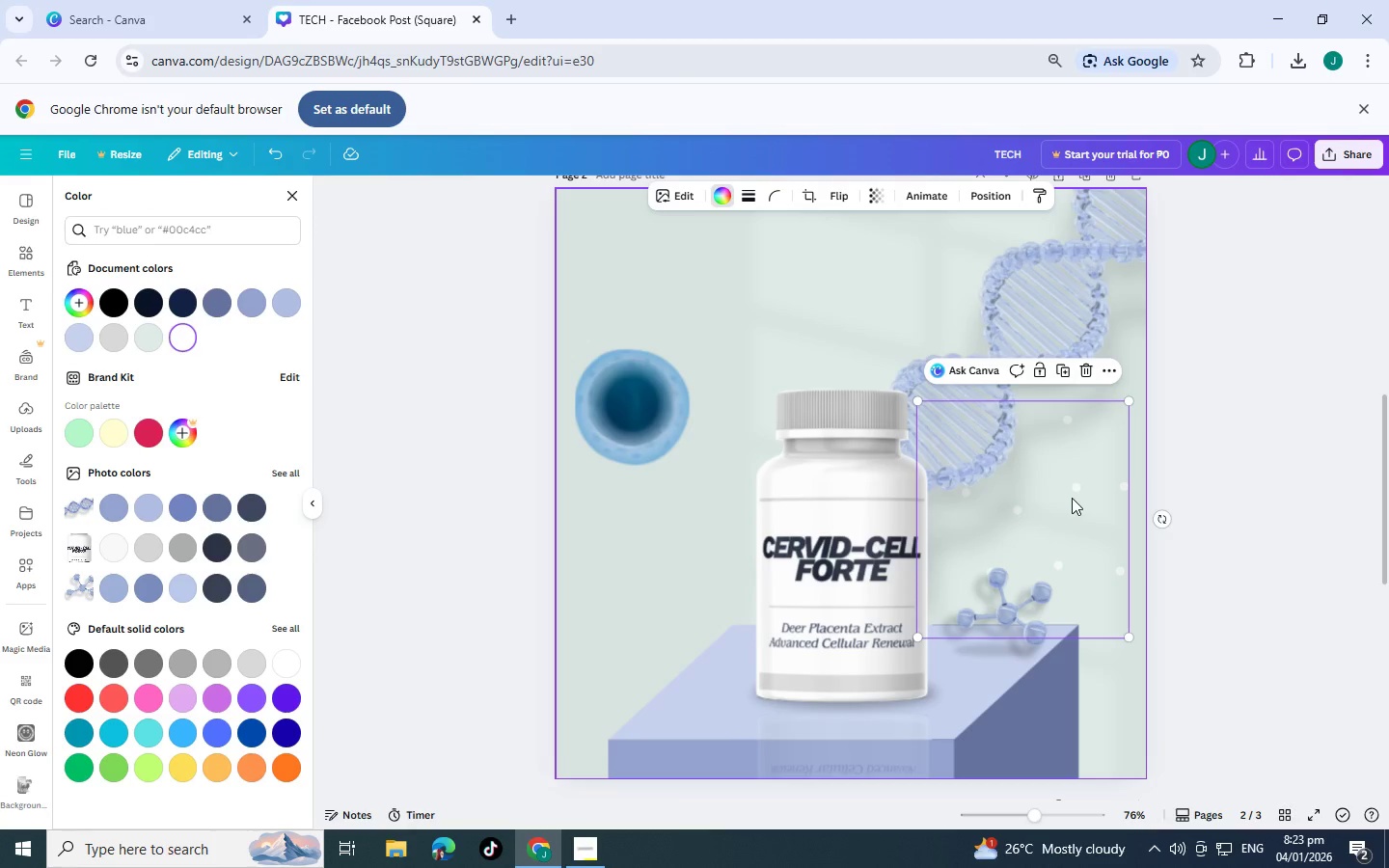 
key(Control+BracketLeft)
 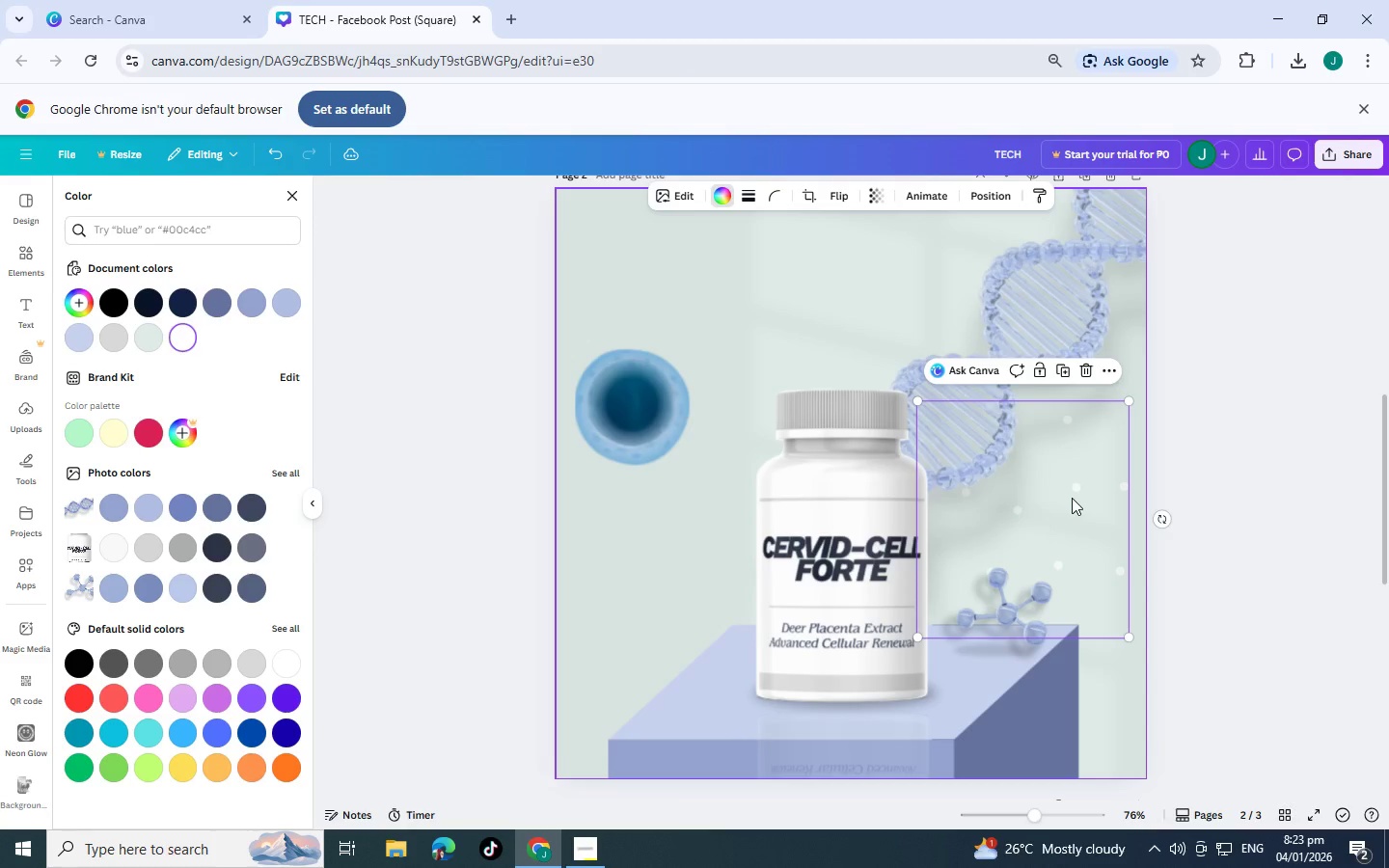 
key(Control+BracketRight)
 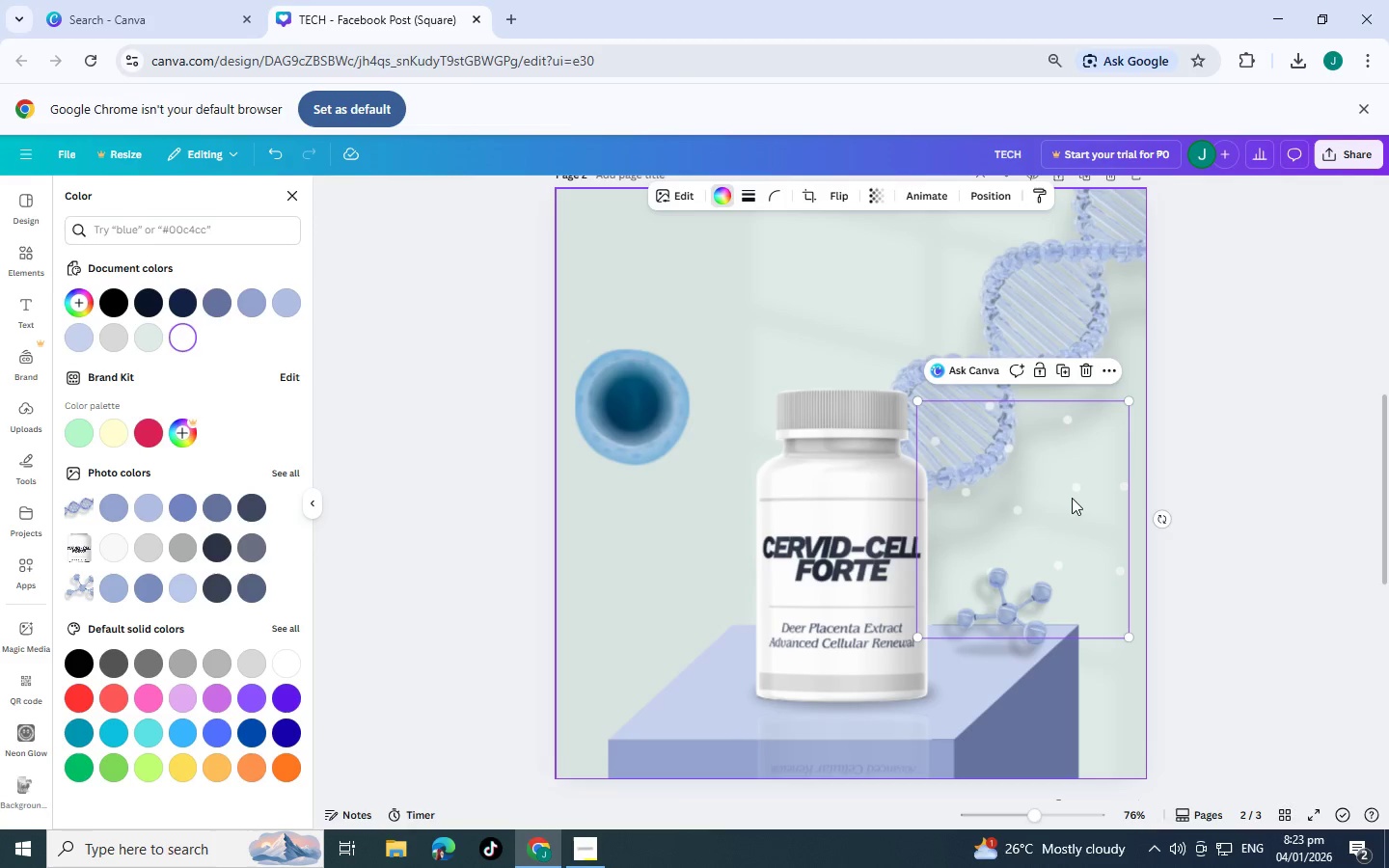 
key(Control+BracketLeft)
 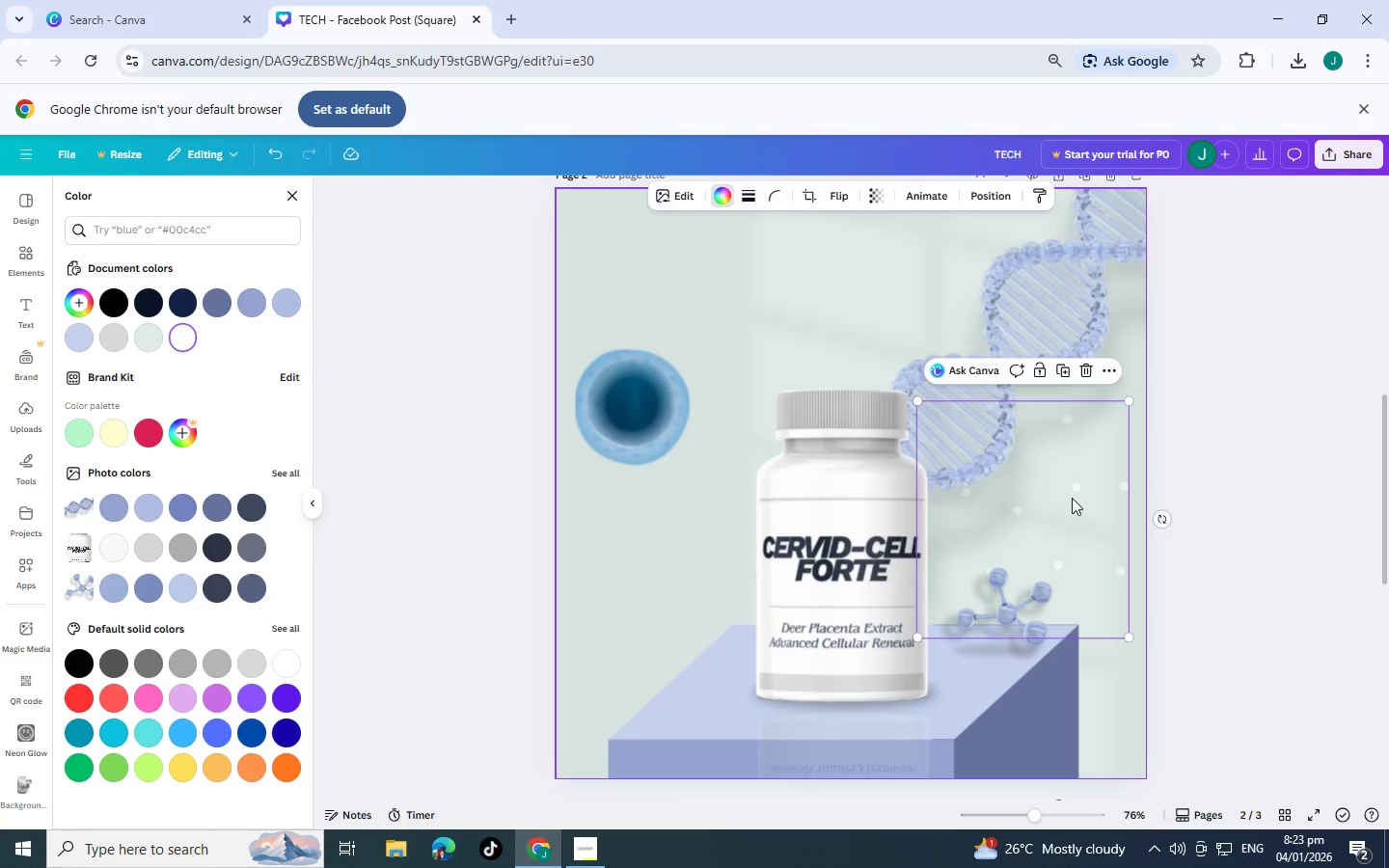 
key(Control+BracketLeft)
 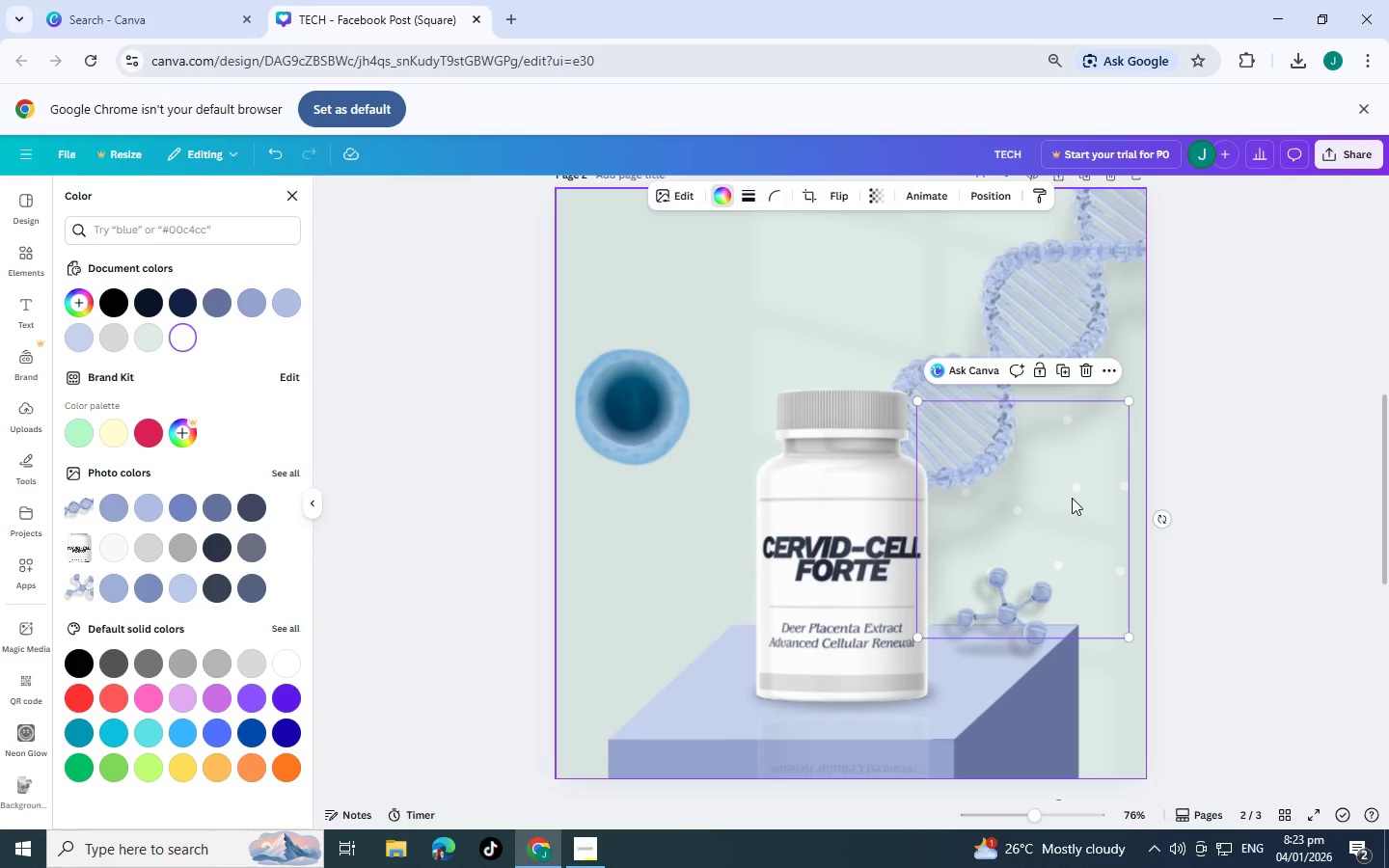 
key(Control+BracketLeft)
 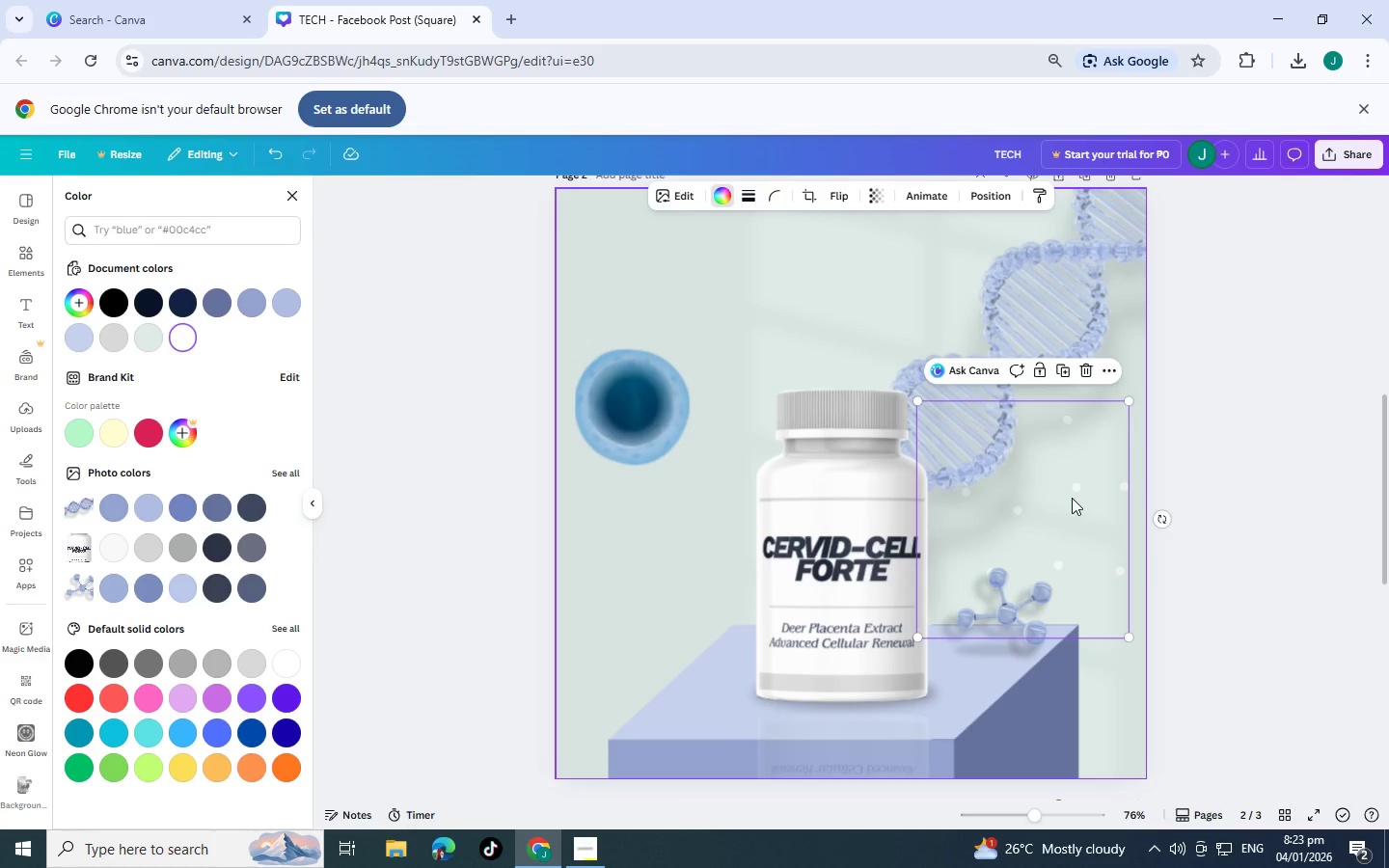 
key(Control+BracketLeft)
 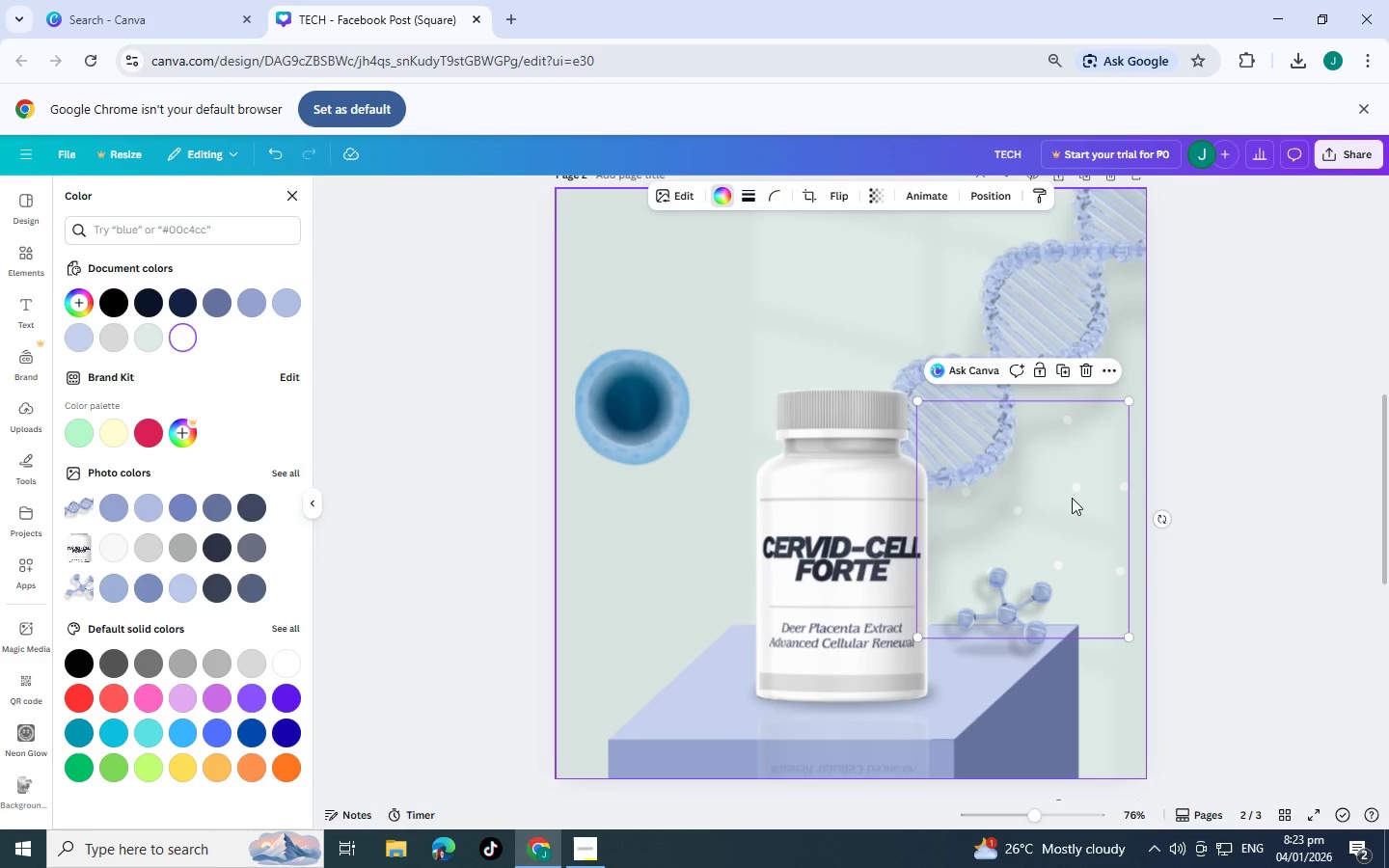 
key(Control+BracketLeft)
 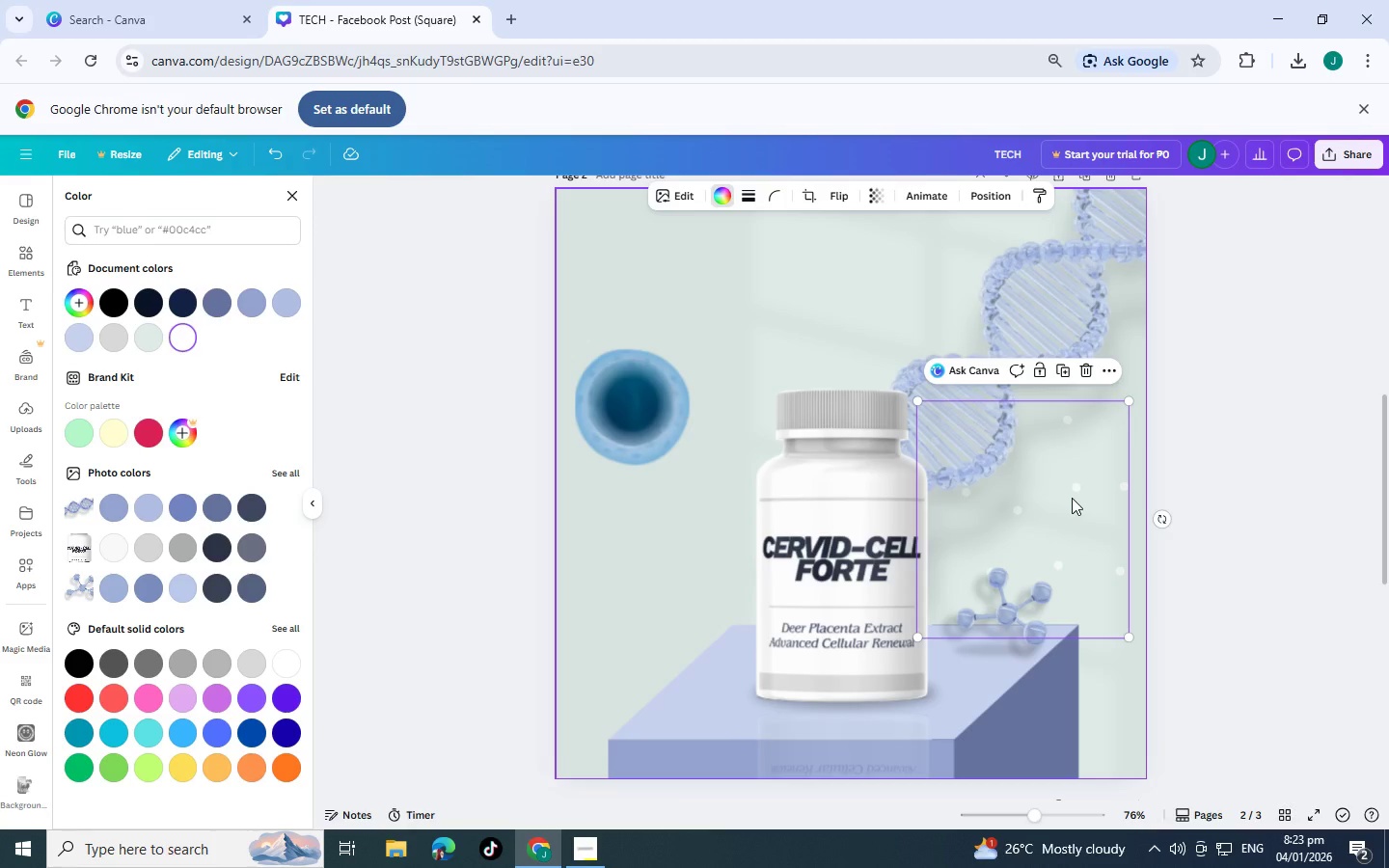 
key(Control+BracketLeft)
 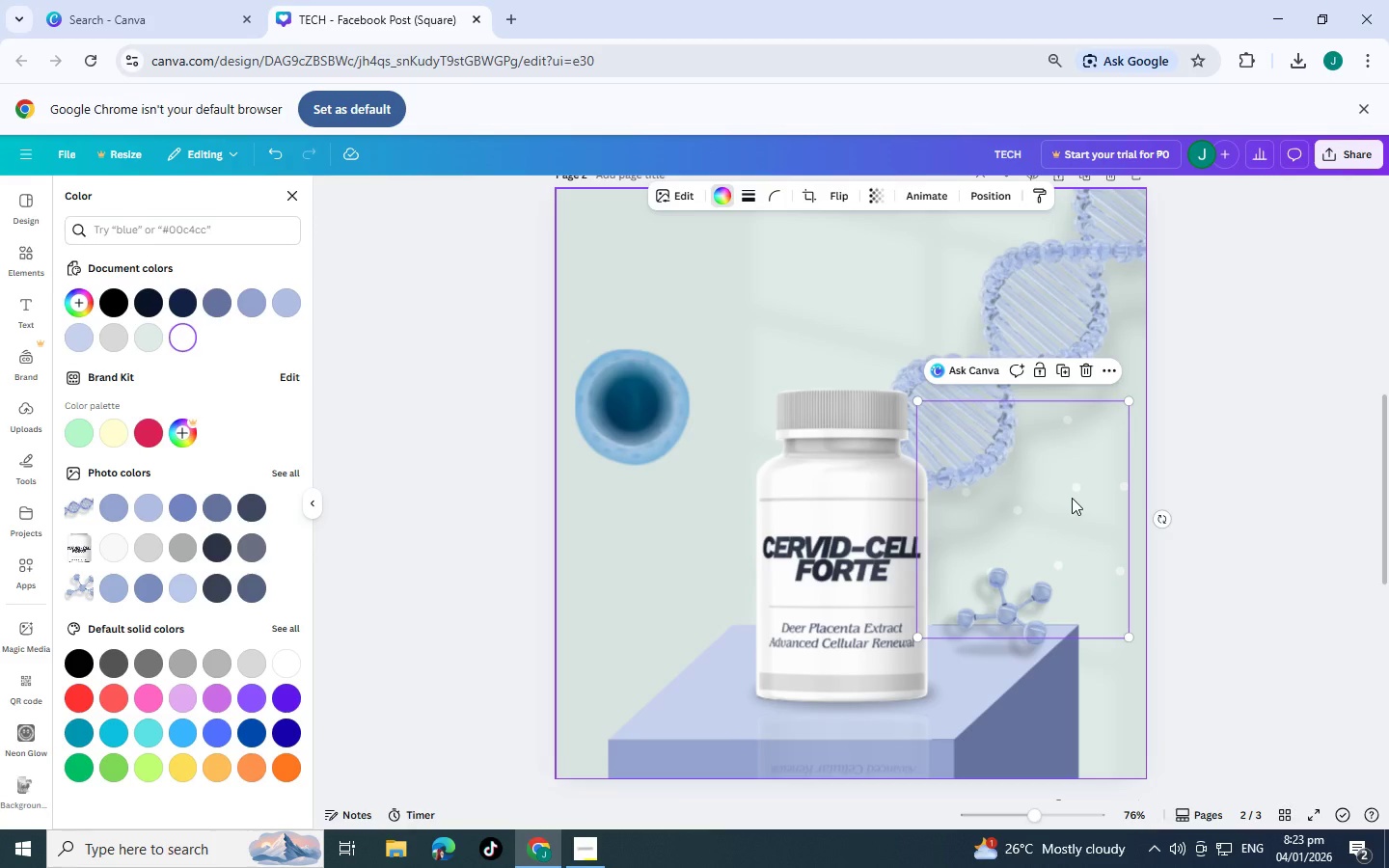 
key(Control+BracketLeft)
 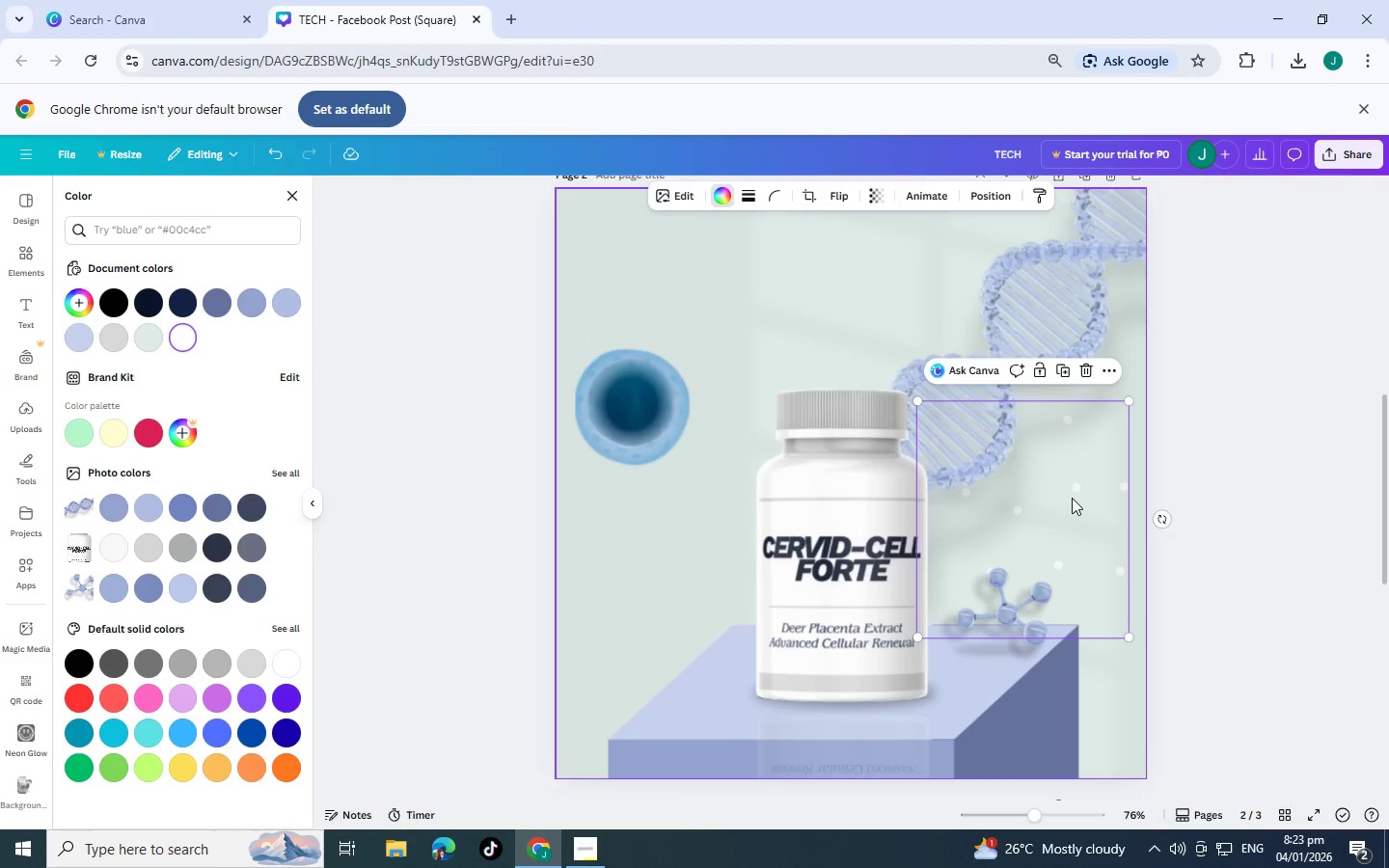 
key(Control+C)
 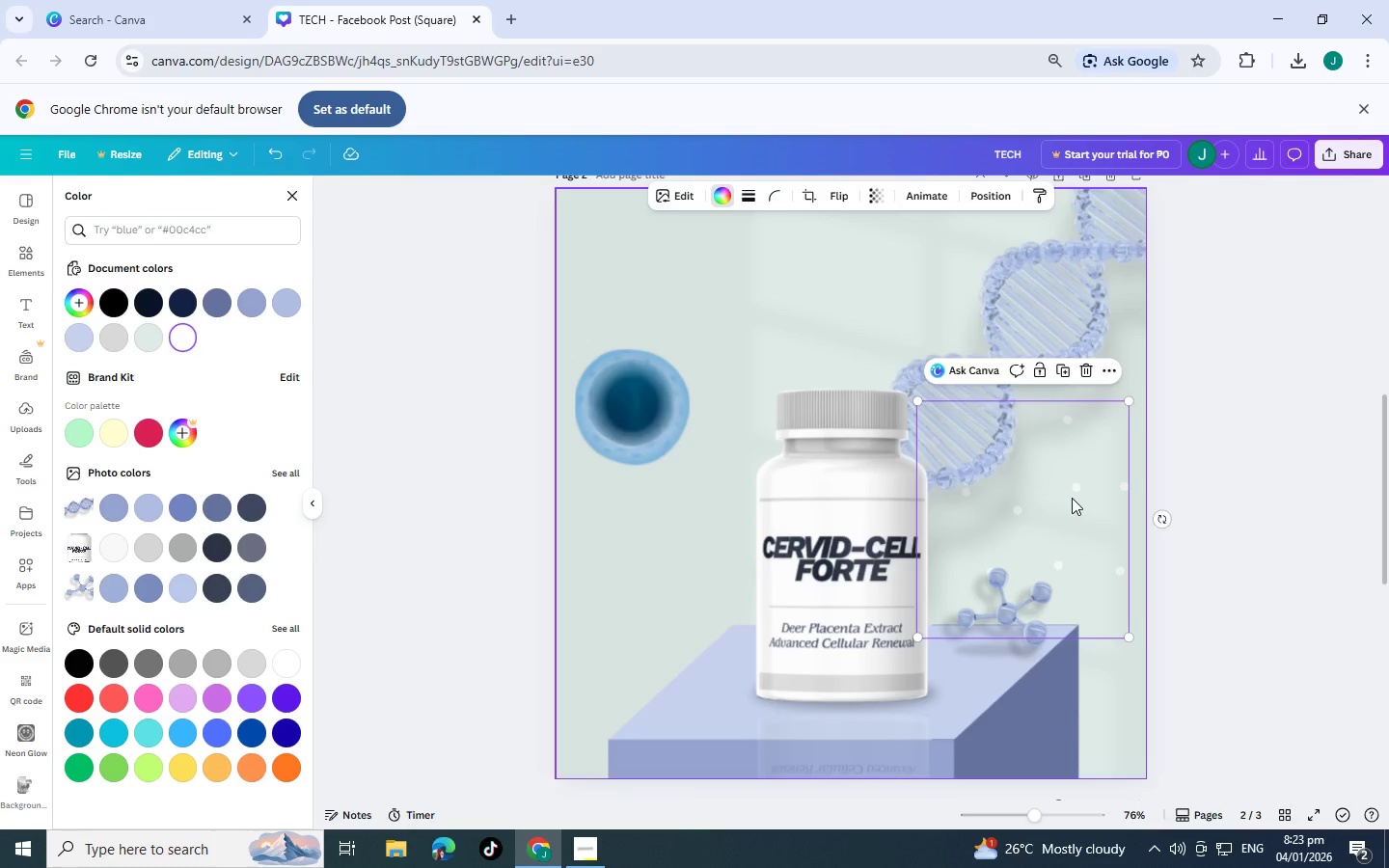 
key(Control+V)
 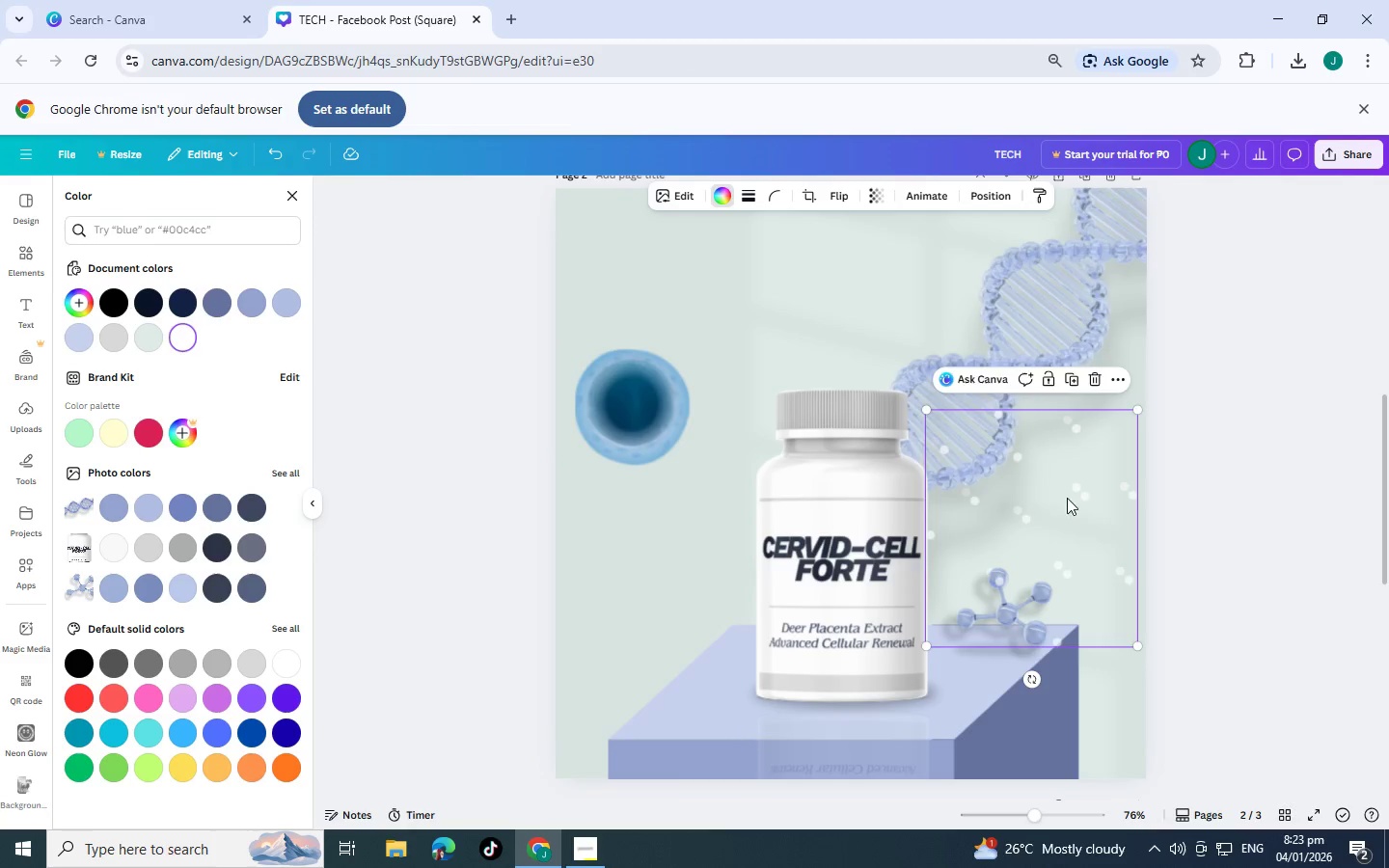 
left_click_drag(start_coordinate=[1062, 498], to_coordinate=[677, 207])
 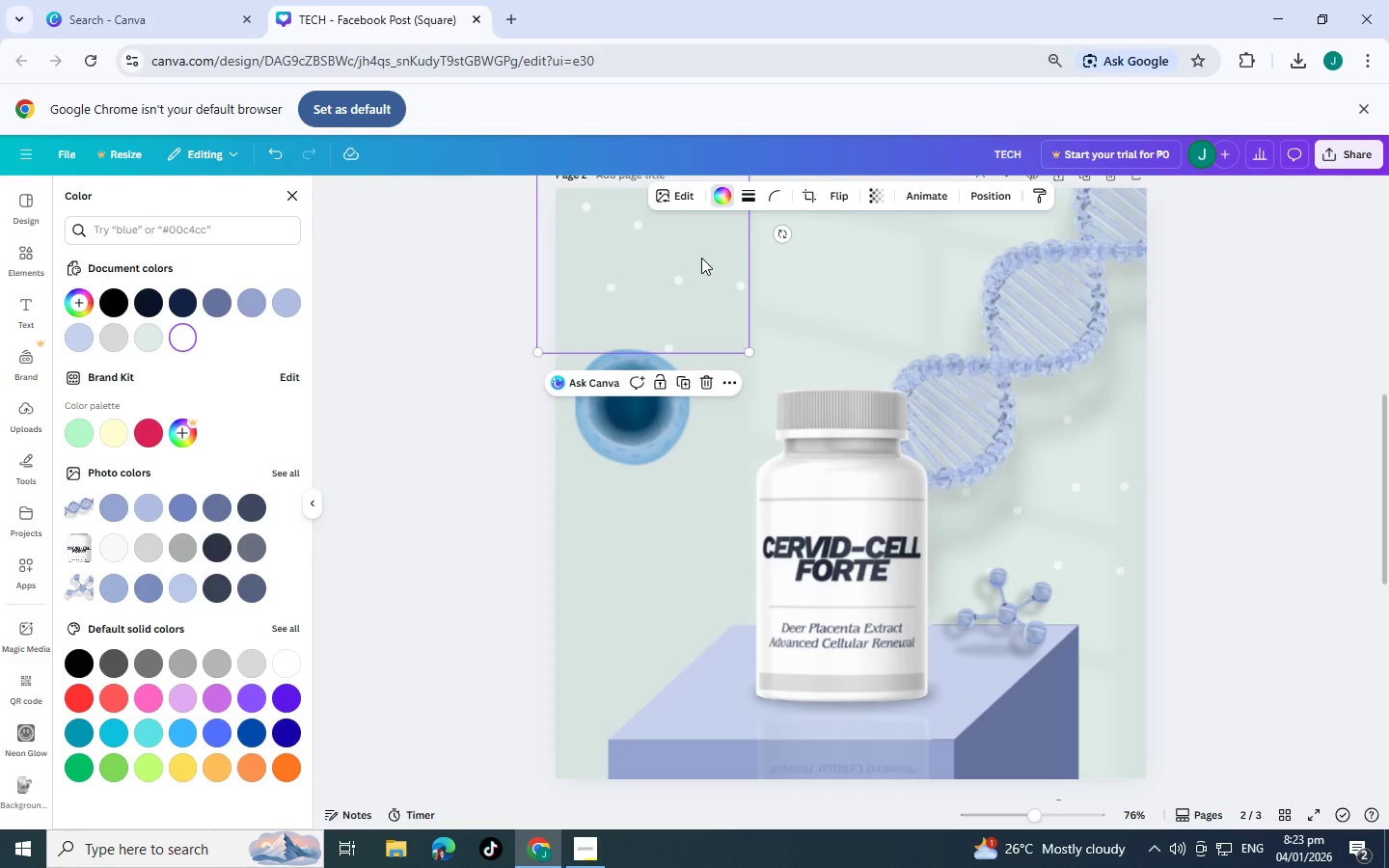 
key(Control+C)
 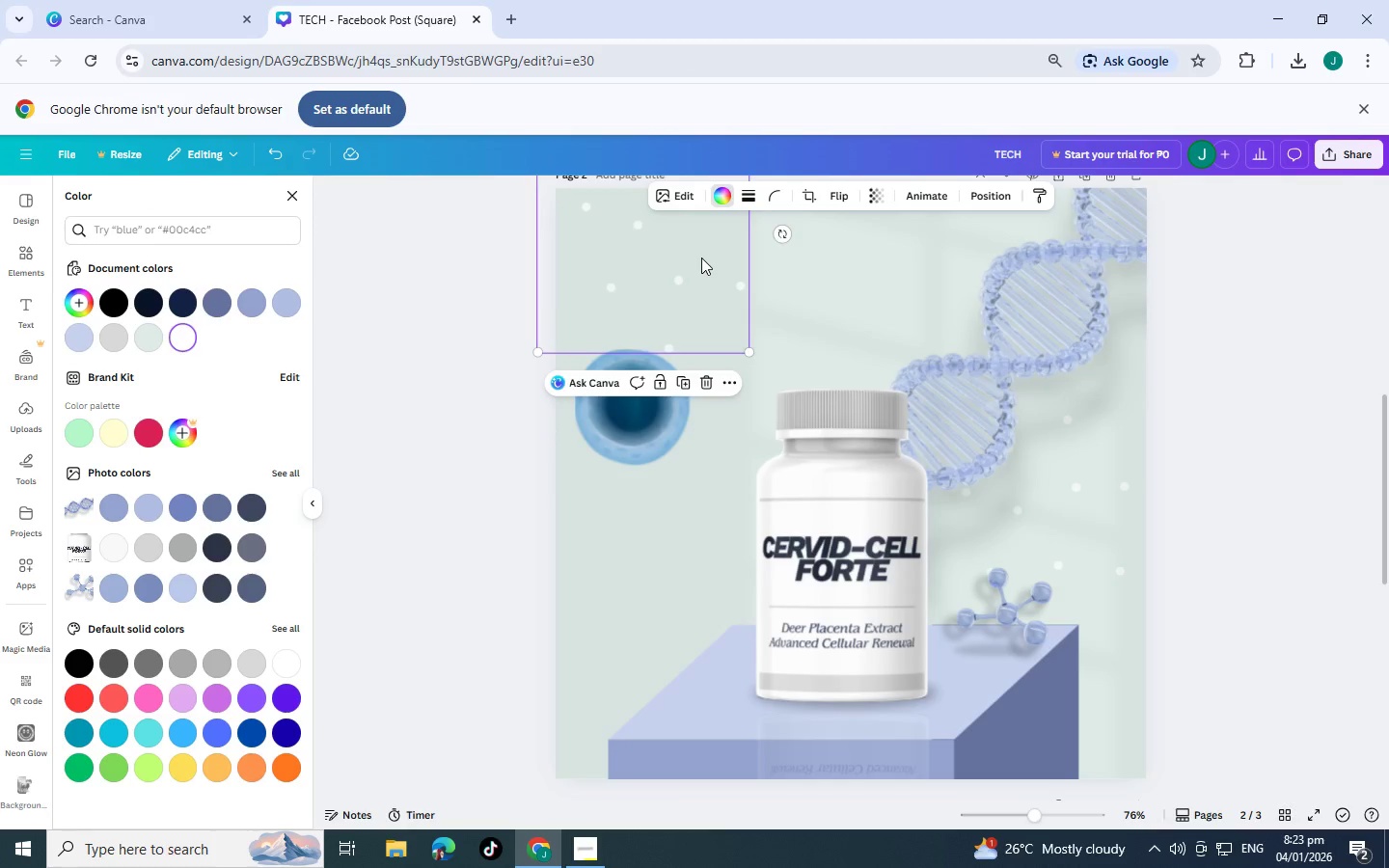 
key(Control+V)
 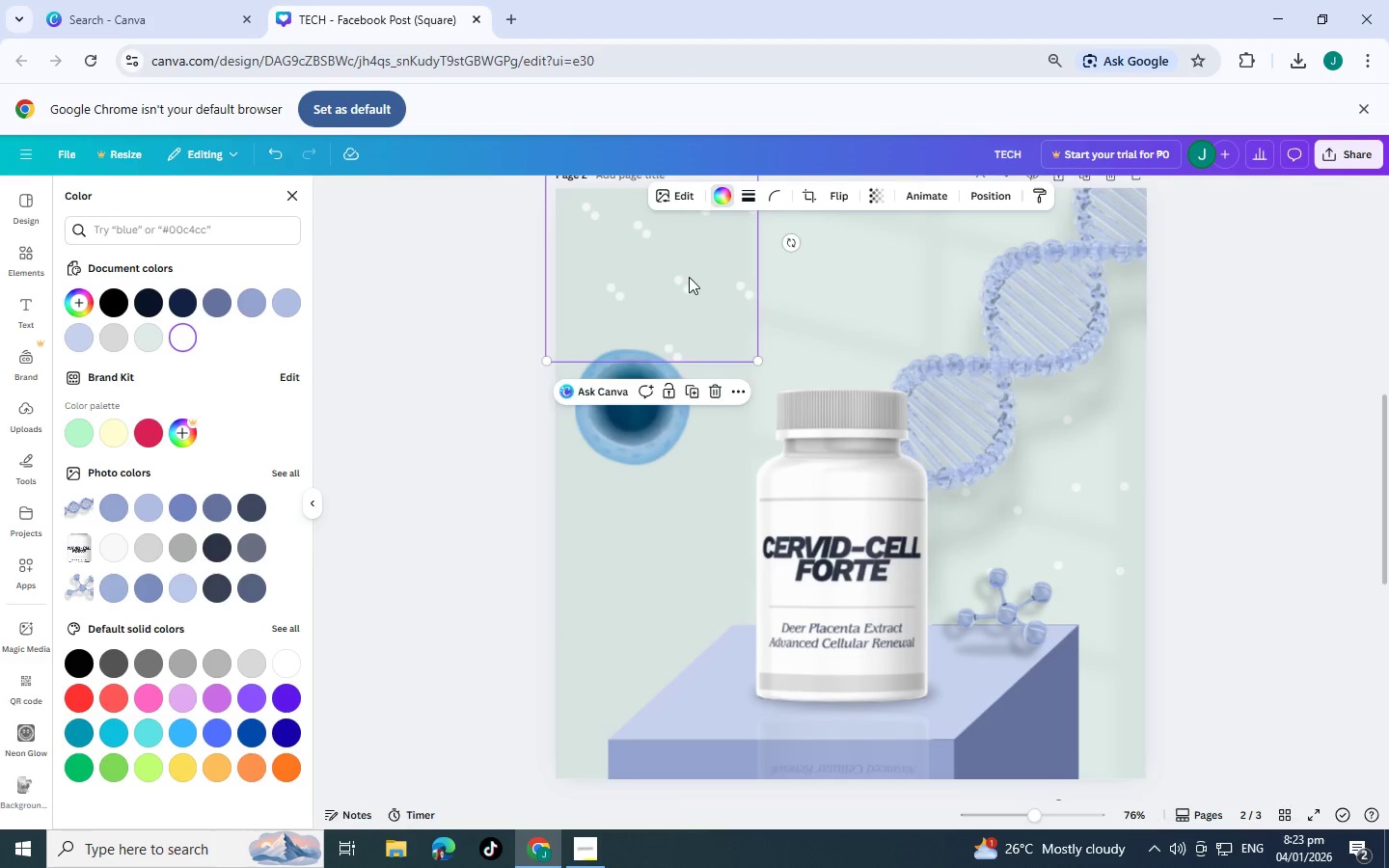 
left_click_drag(start_coordinate=[688, 283], to_coordinate=[597, 622])
 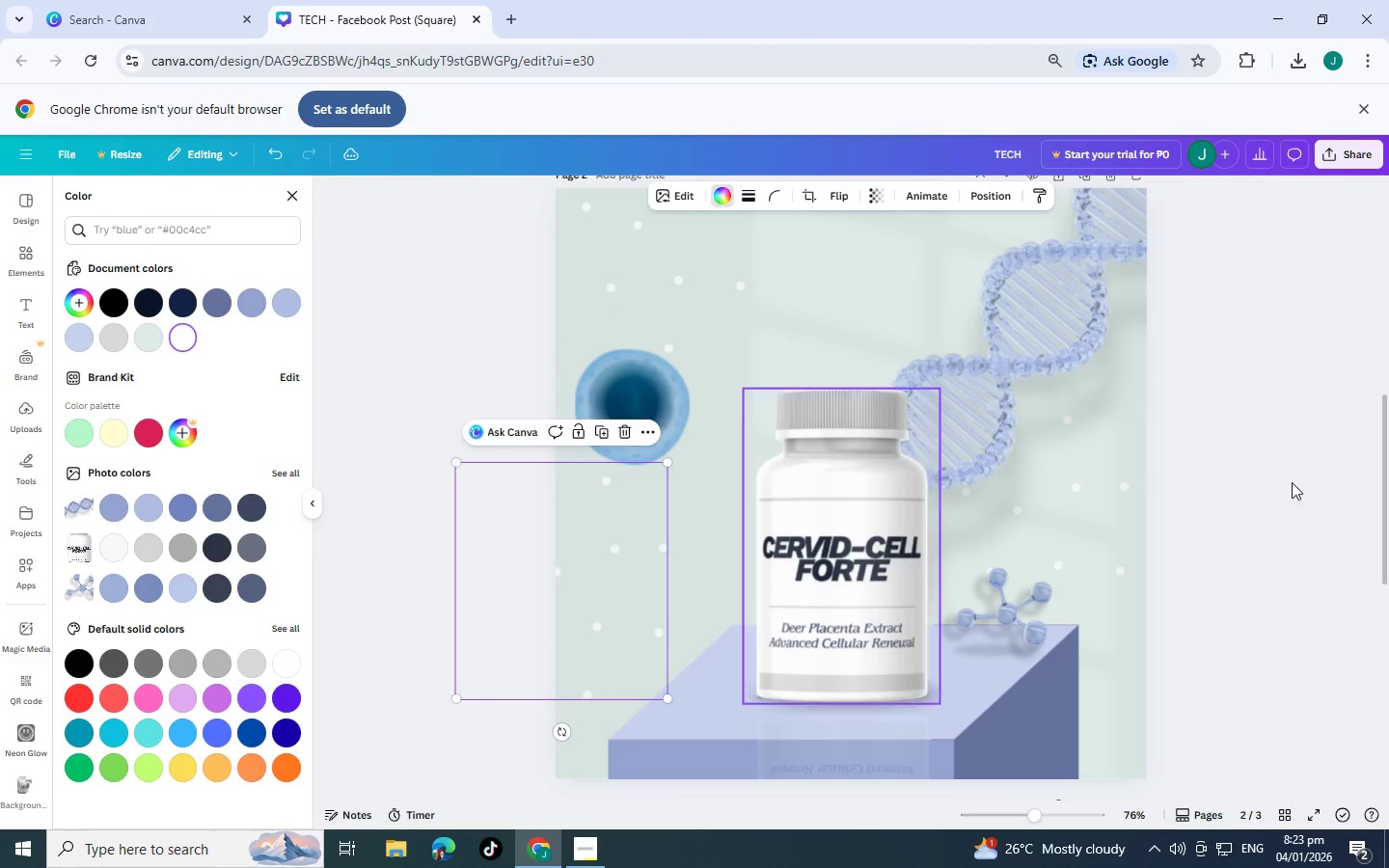 
left_click([1388, 475])
 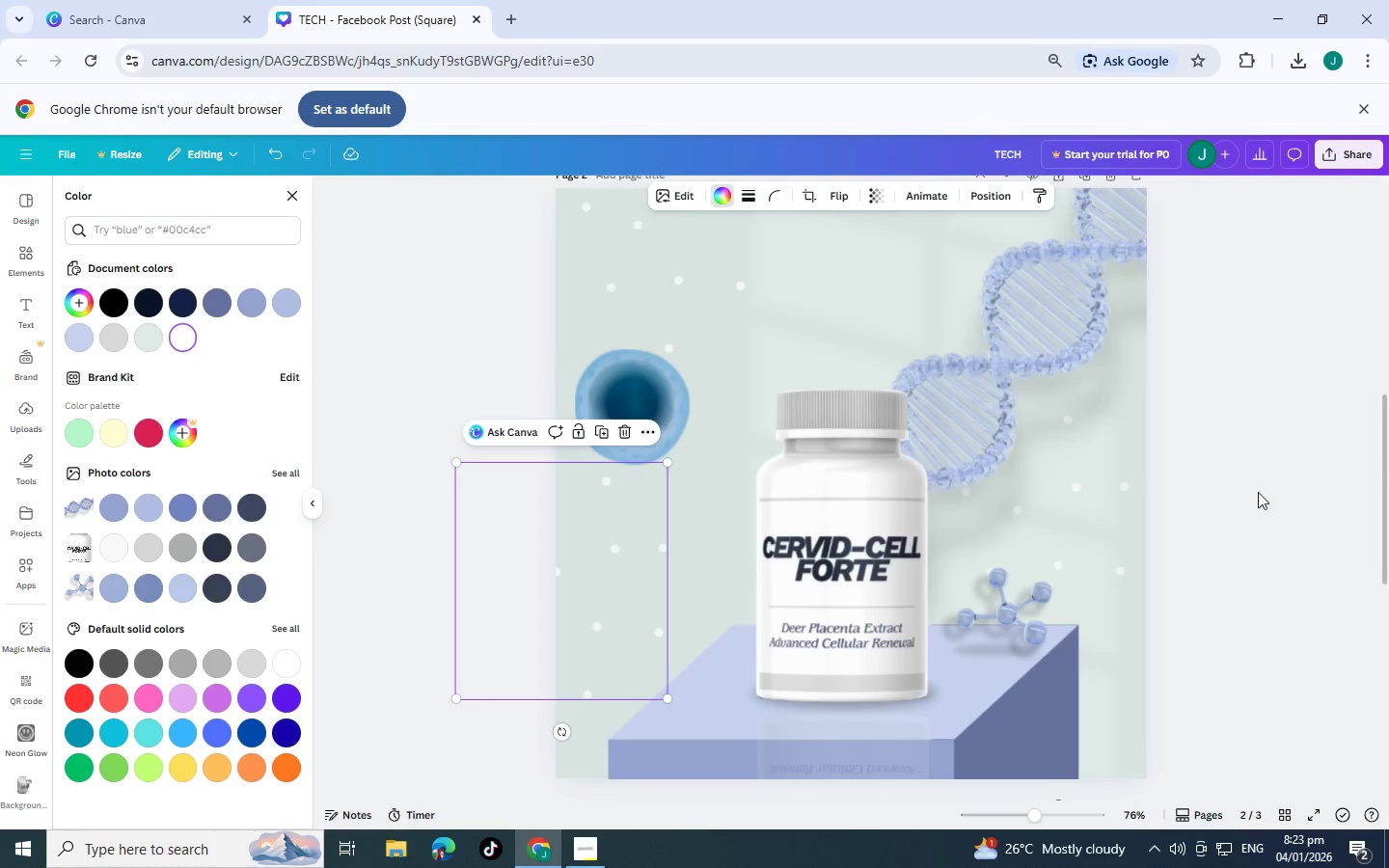 
left_click([1243, 494])
 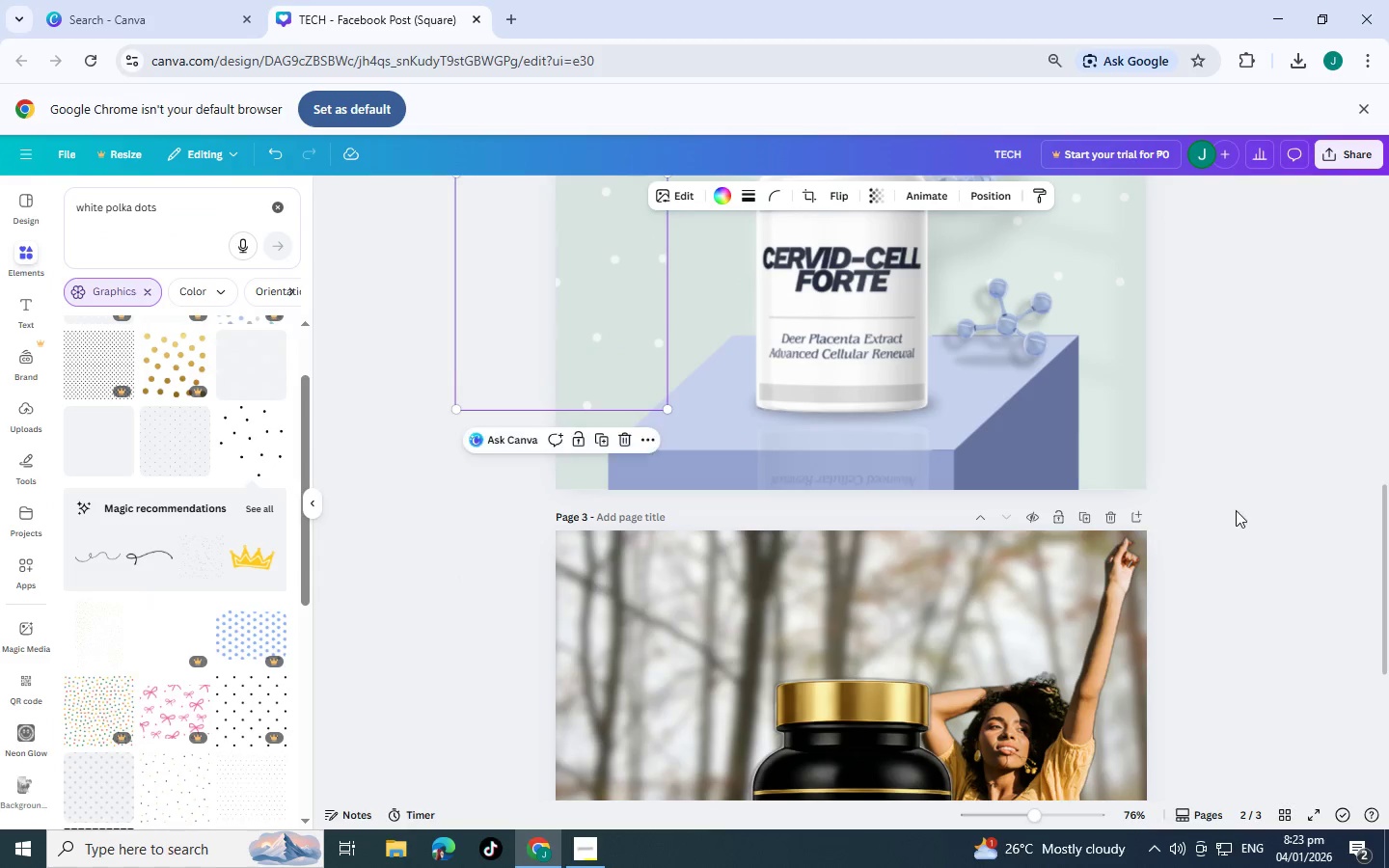 
scroll: coordinate [1243, 494], scroll_direction: down, amount: 3.0
 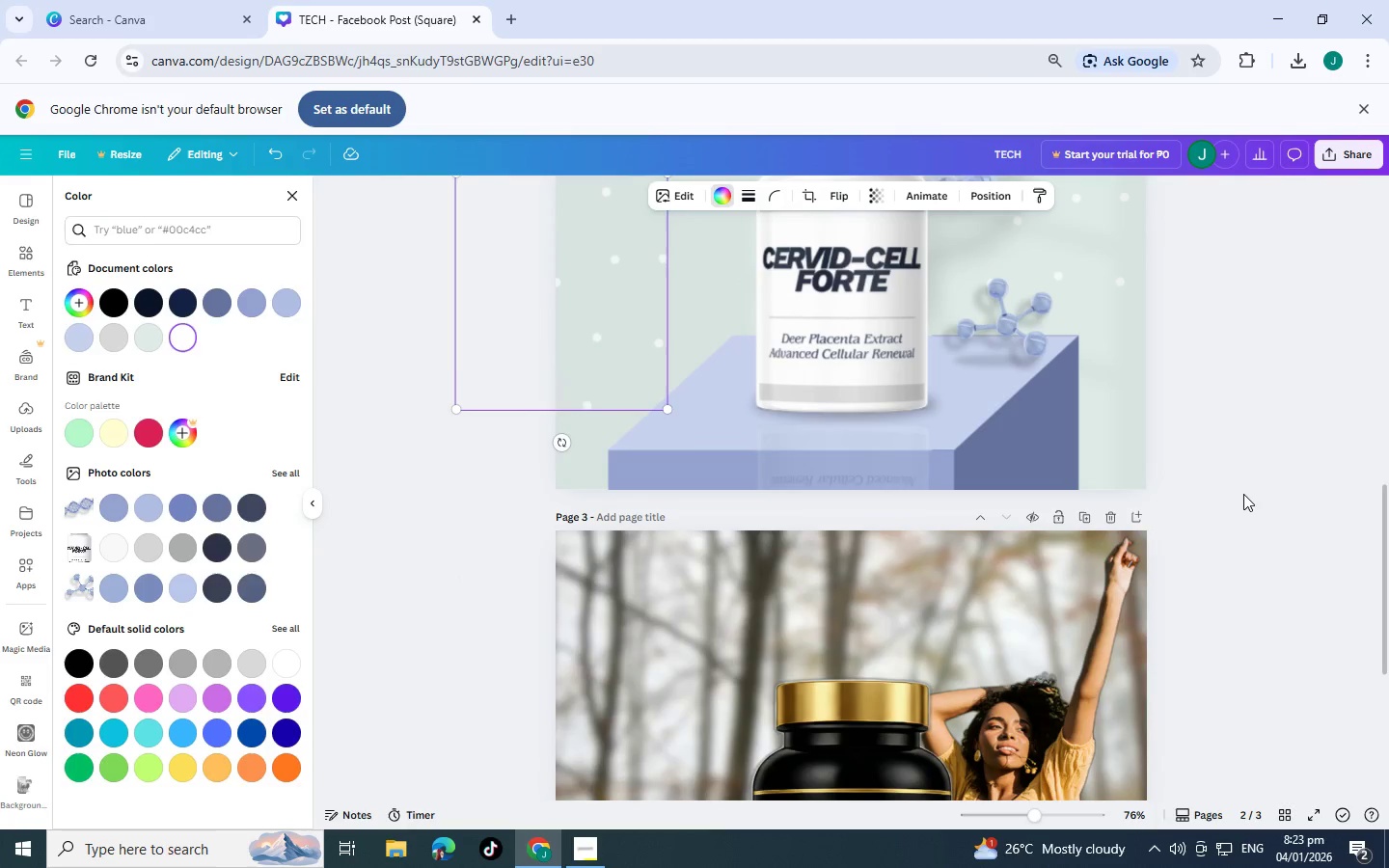 
left_click([1224, 510])
 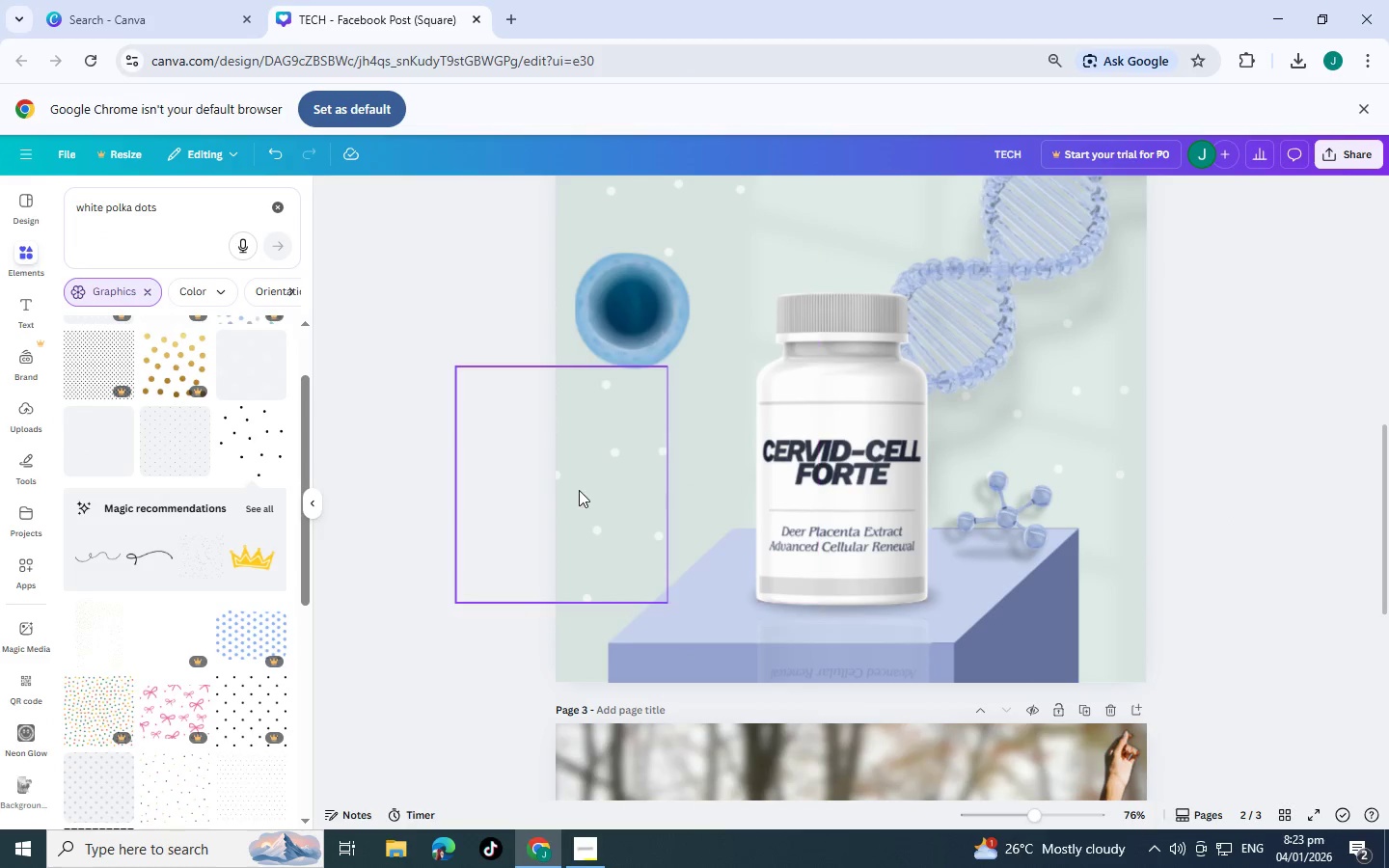 
scroll: coordinate [1231, 504], scroll_direction: up, amount: 2.0
 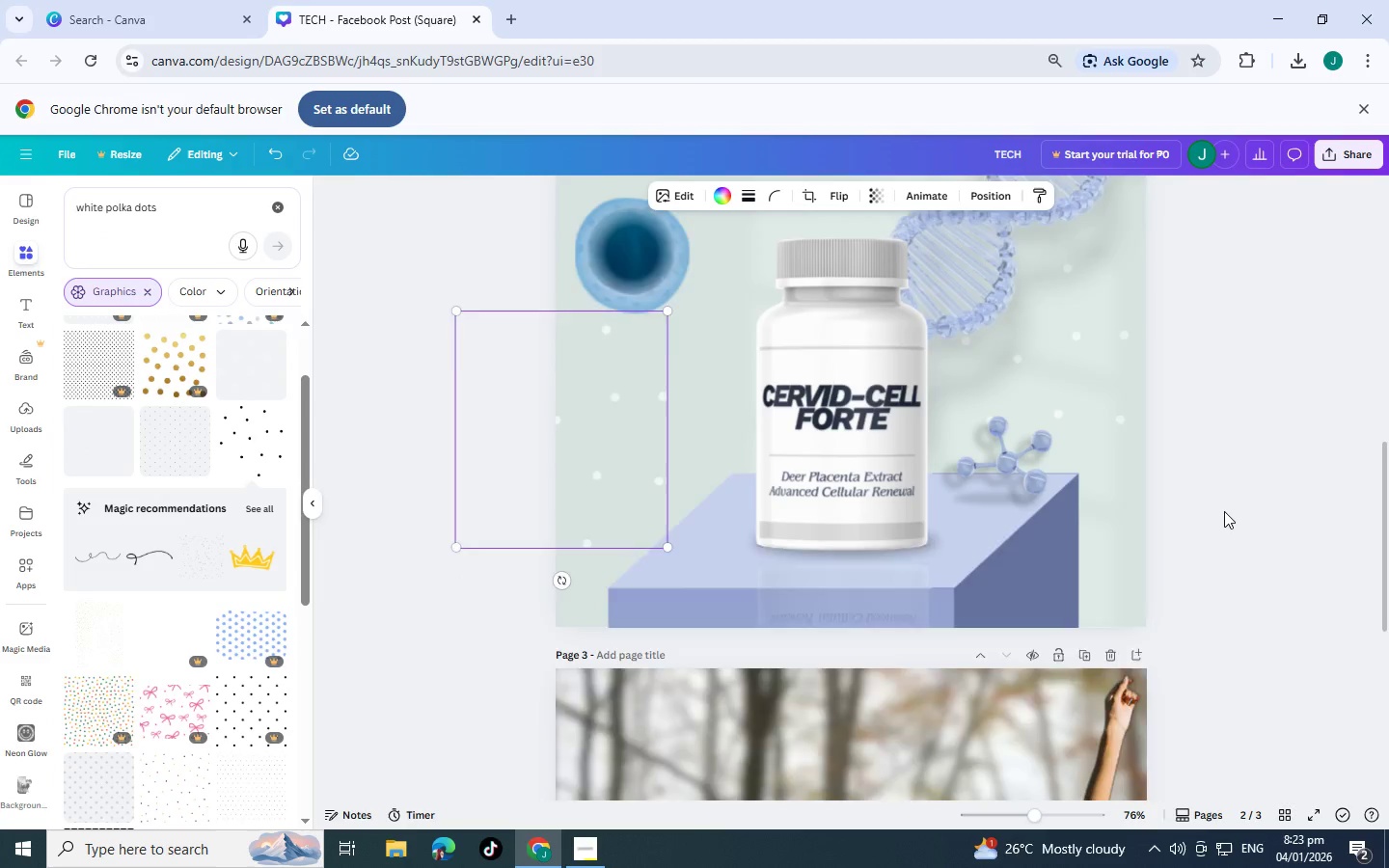 
left_click_drag(start_coordinate=[589, 488], to_coordinate=[679, 409])
 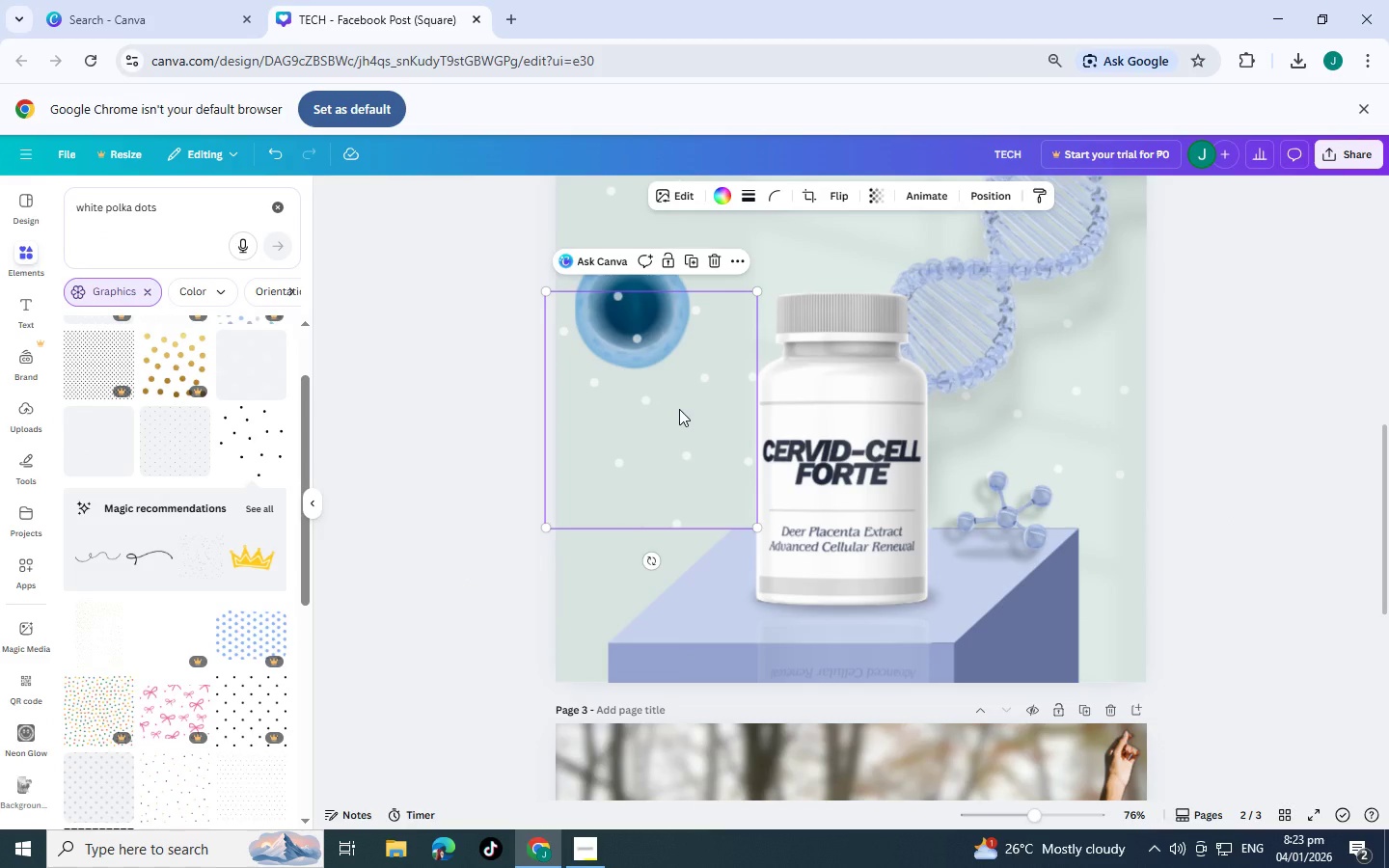 
key(Control+BracketLeft)
 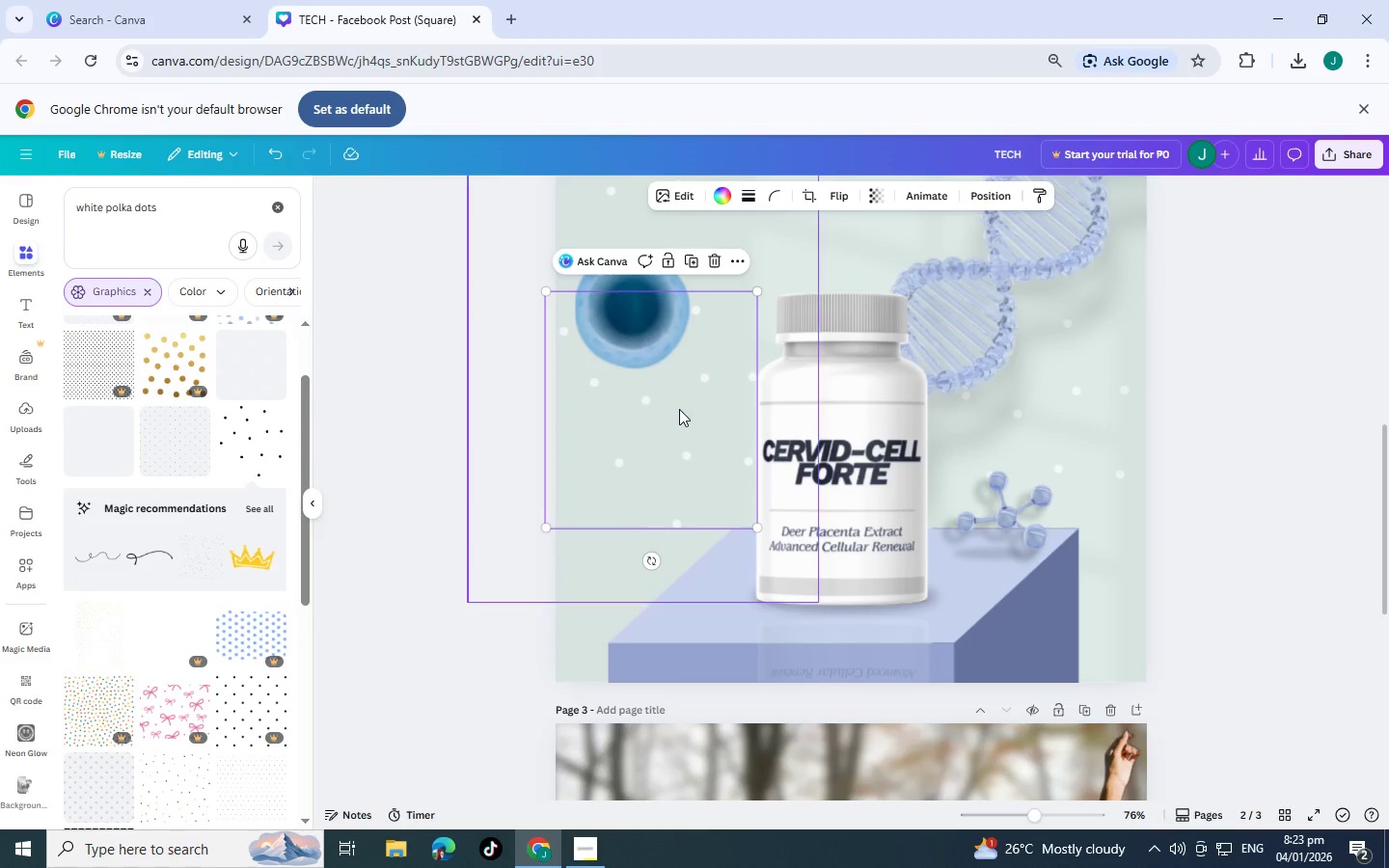 
key(Control+BracketLeft)
 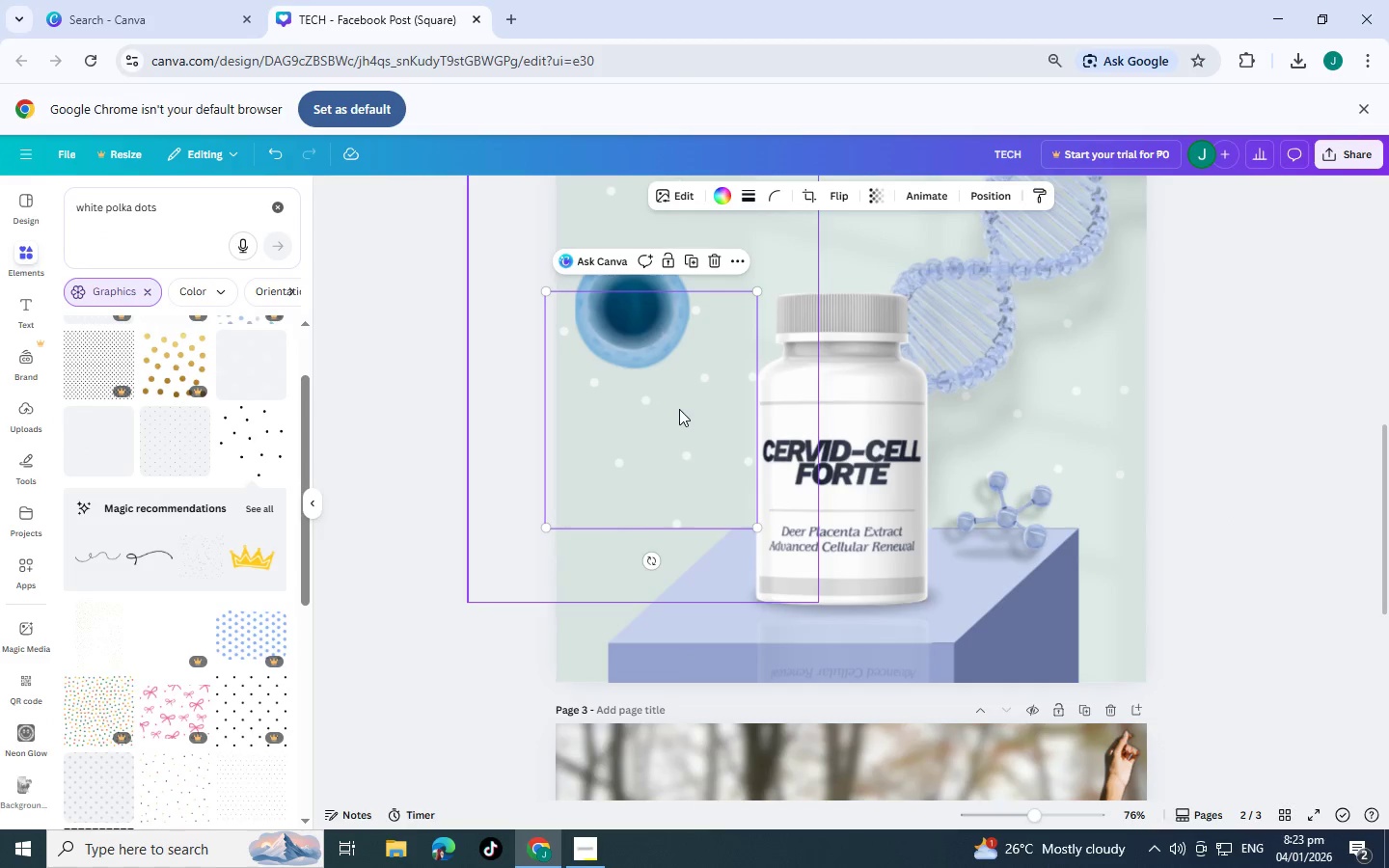 
key(Control+BracketLeft)
 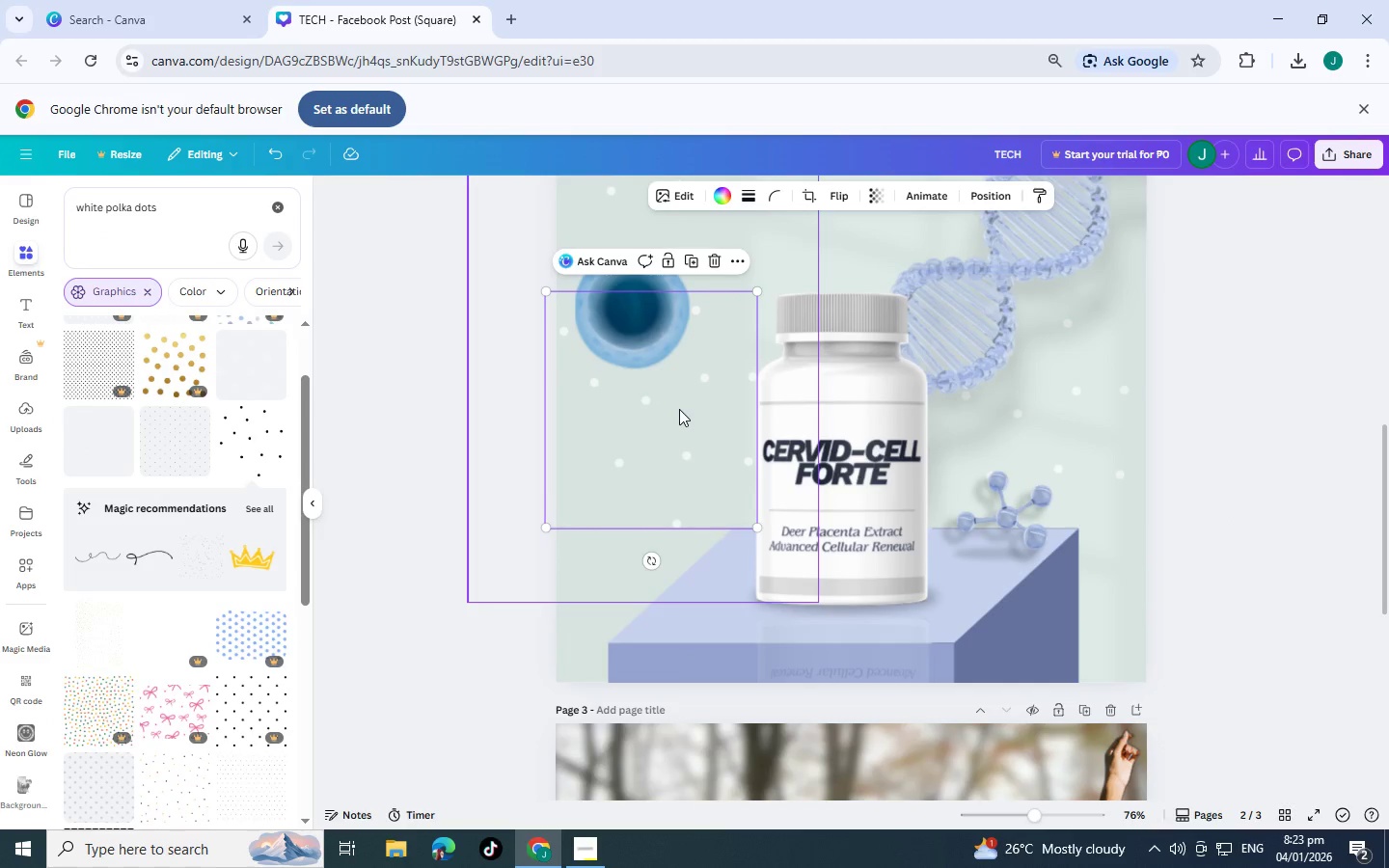 
key(Control+BracketLeft)
 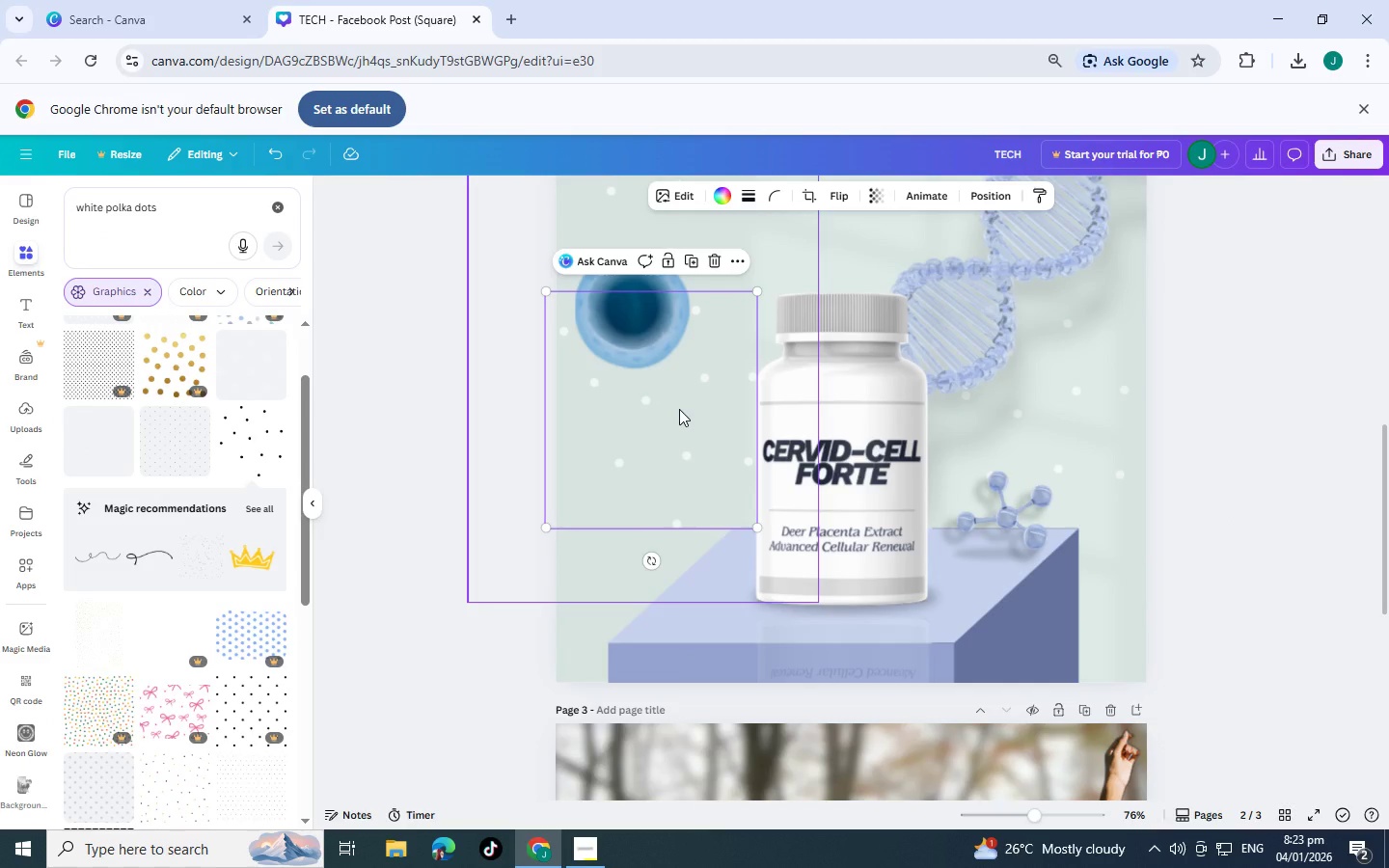 
key(Control+BracketLeft)
 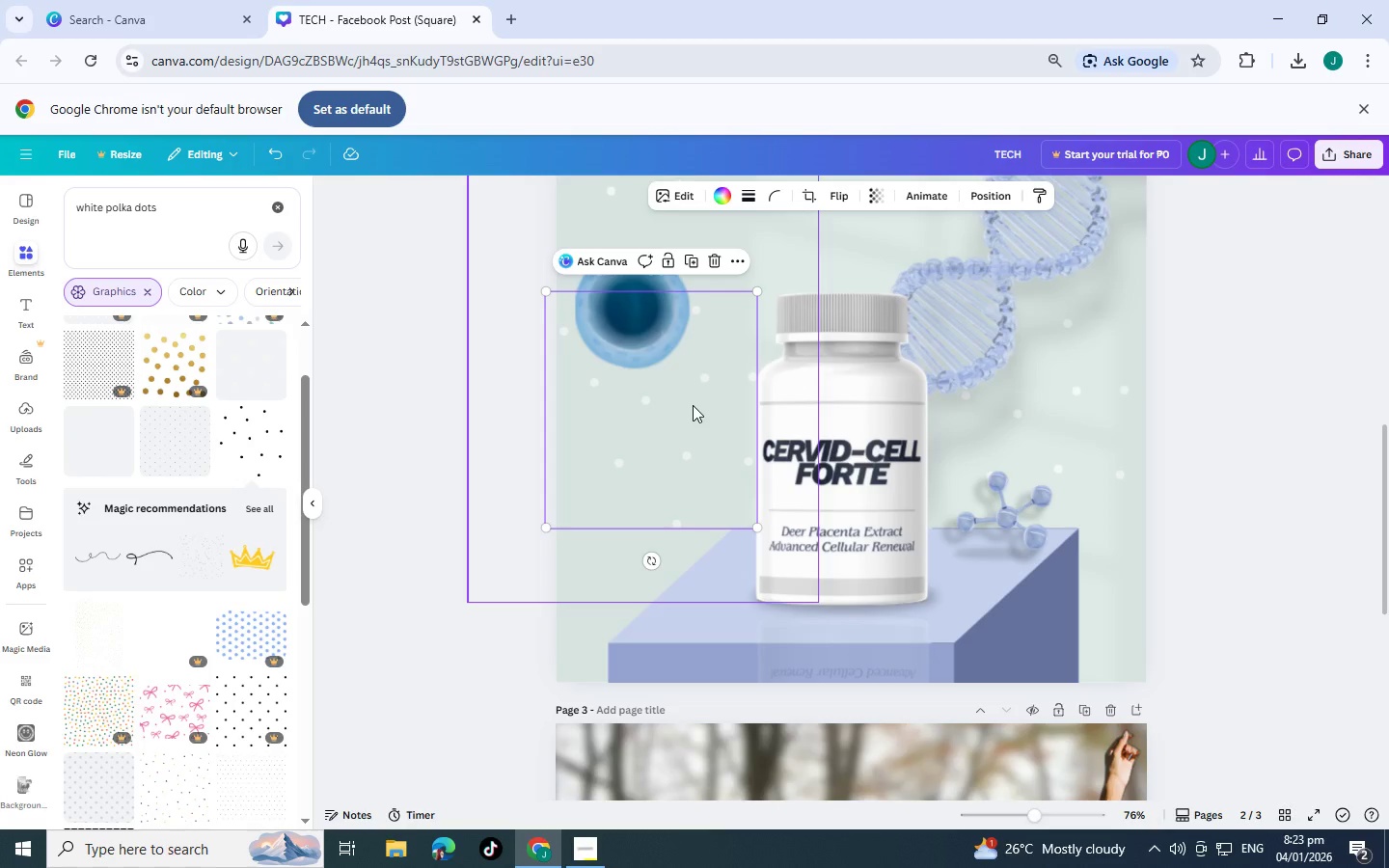 
left_click([1388, 393])
 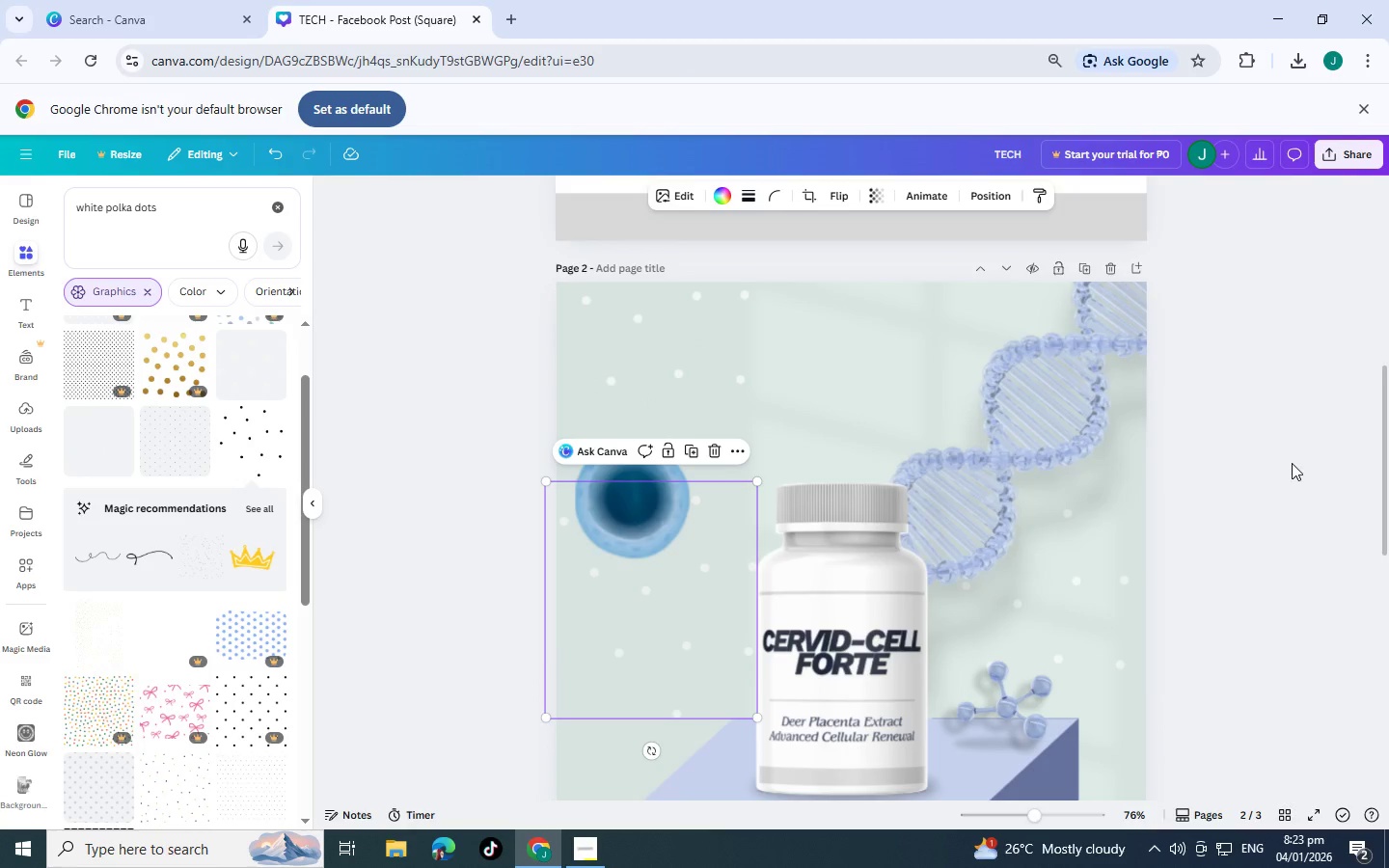 
left_click([1275, 503])
 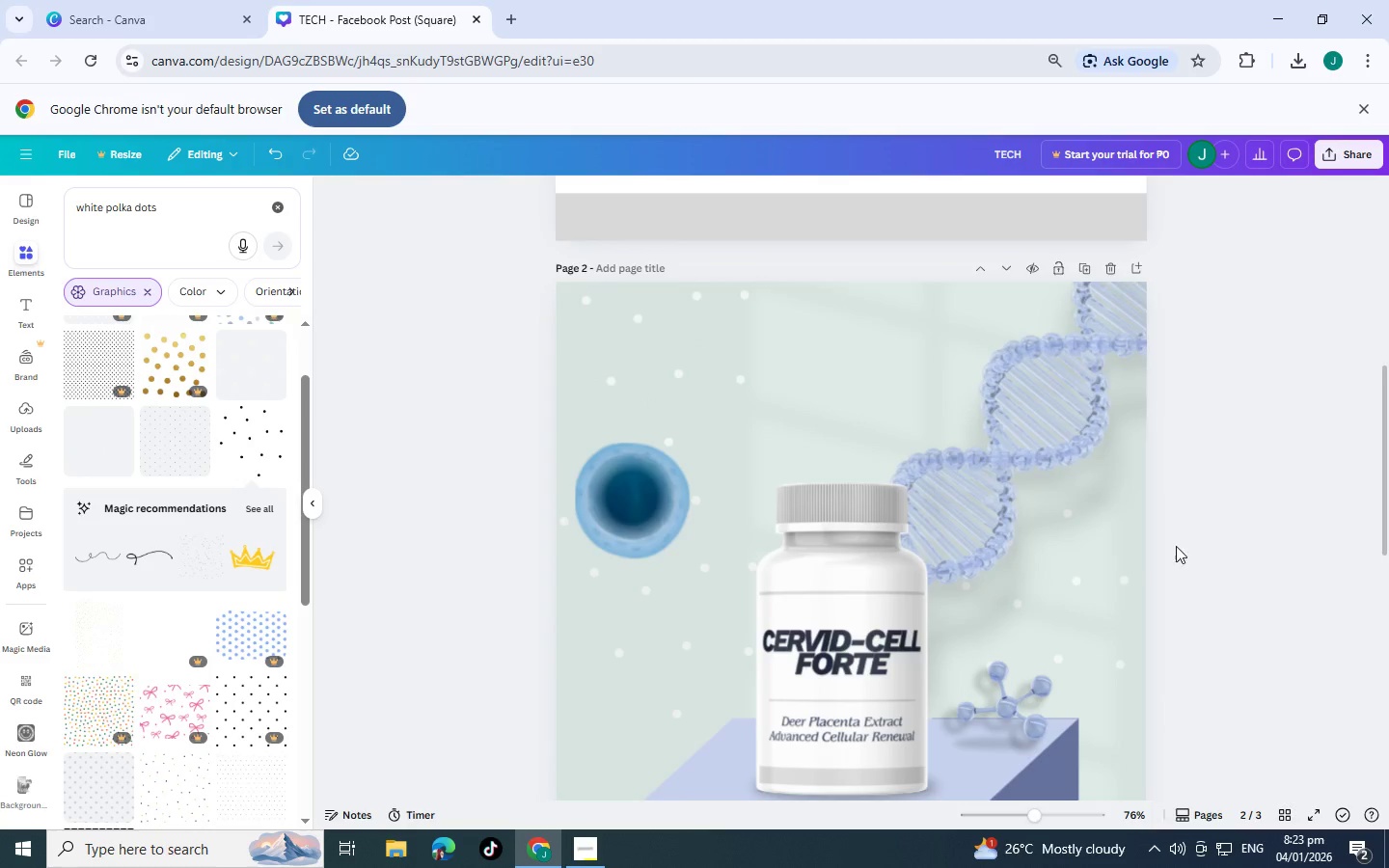 
scroll: coordinate [142, 570], scroll_direction: down, amount: 3.0
 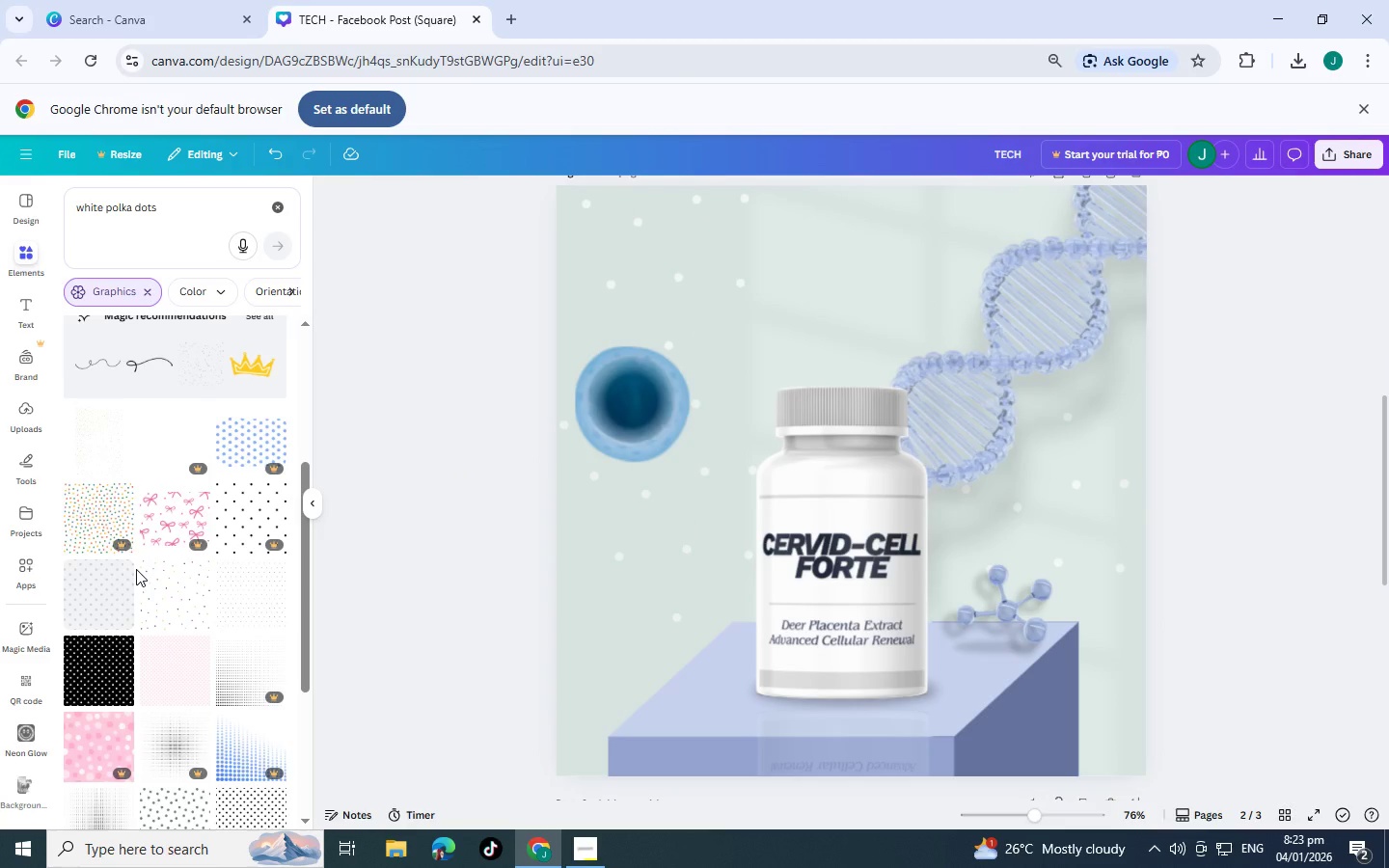 
wait(8.45)
 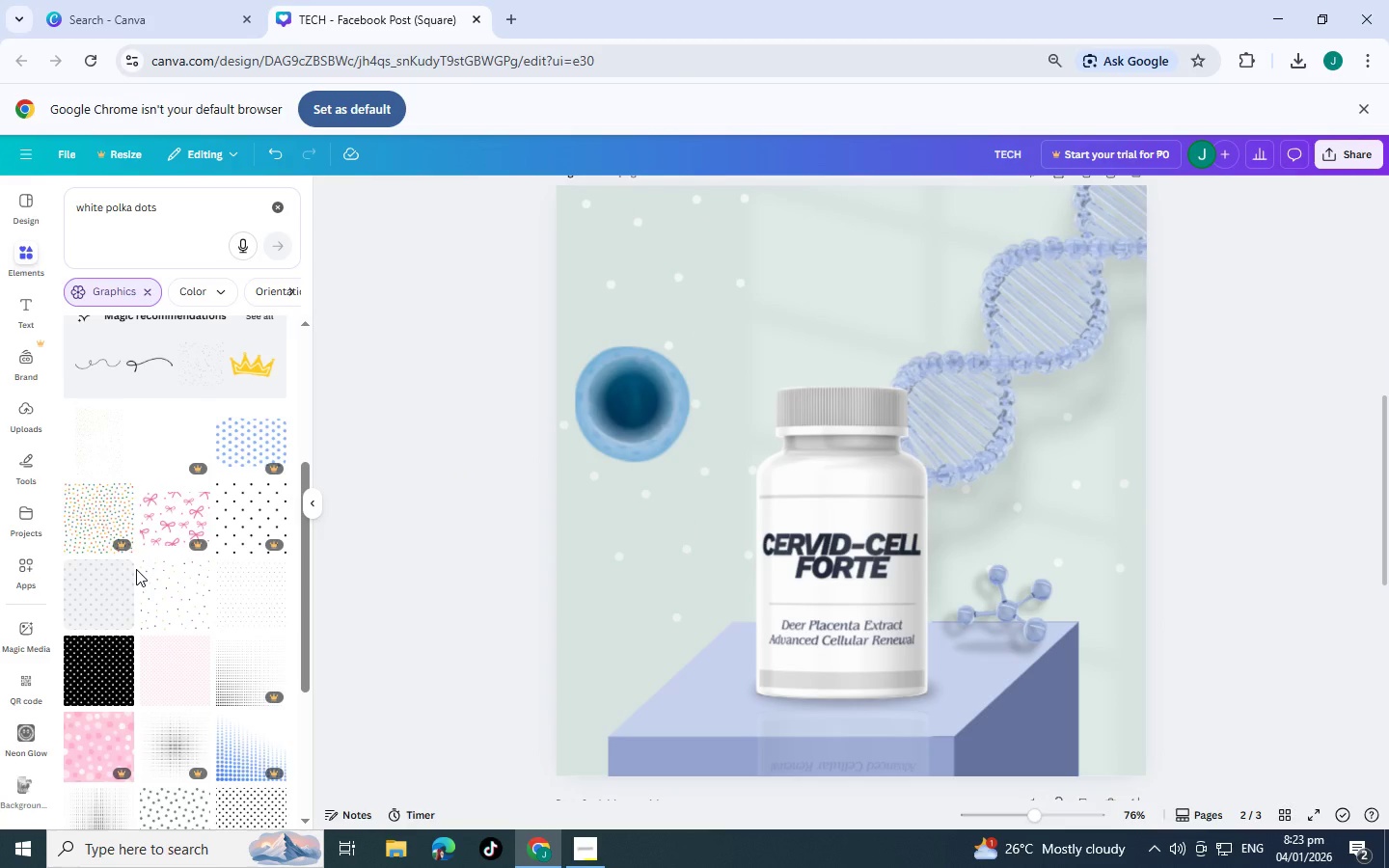 
scroll: coordinate [360, 581], scroll_direction: down, amount: 3.0
 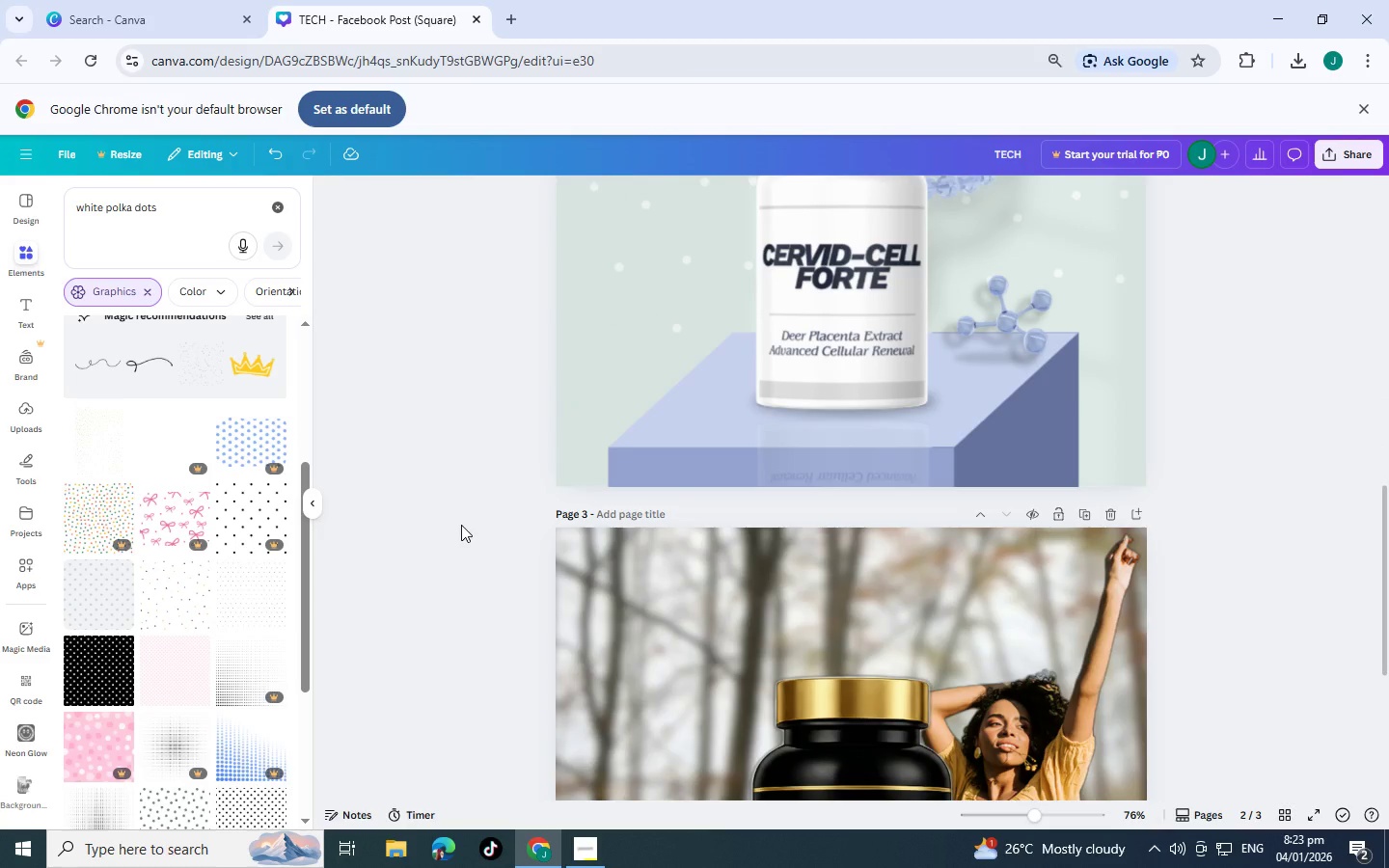 
wait(9.73)
 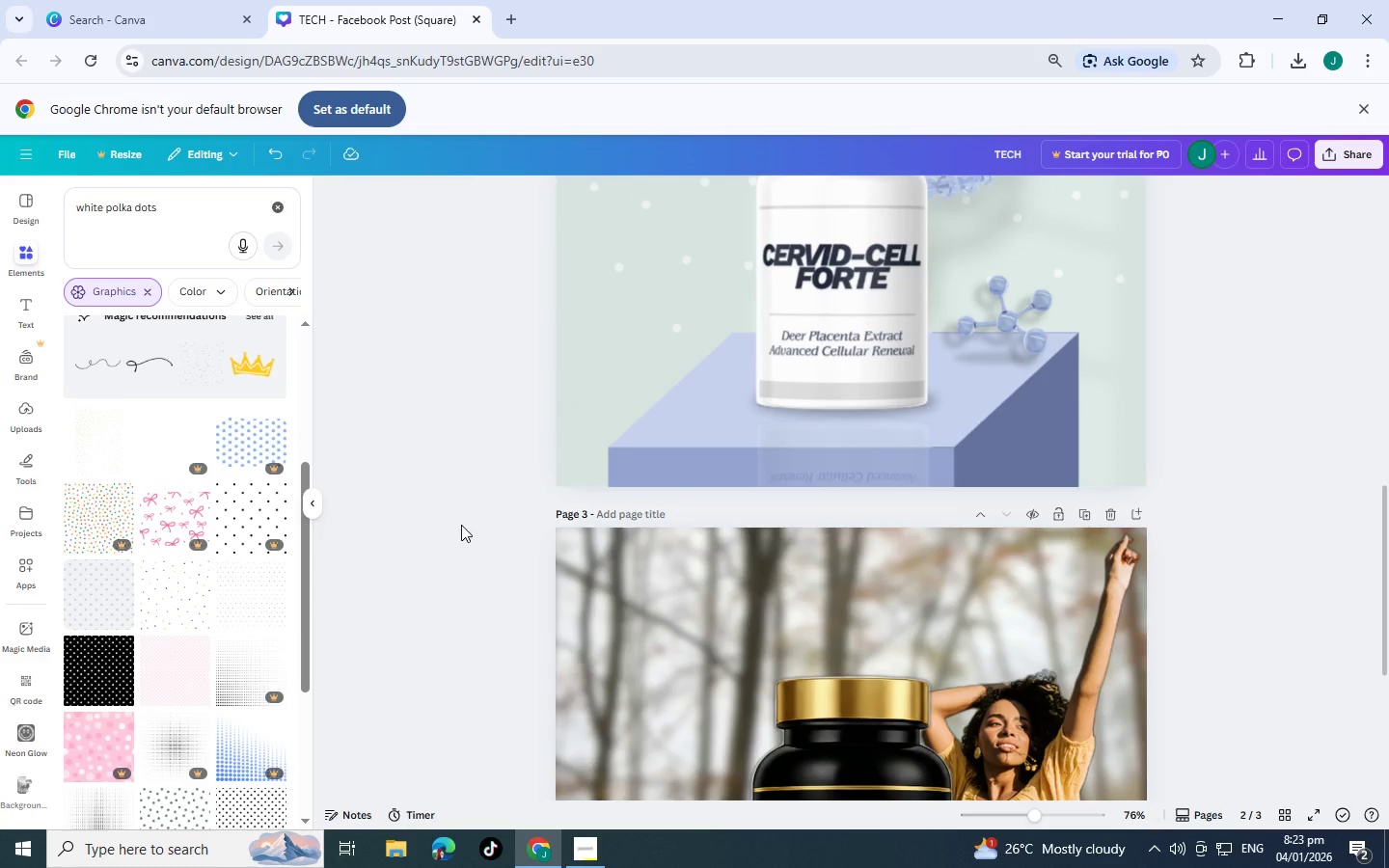 
scroll: coordinate [492, 500], scroll_direction: up, amount: 3.0
 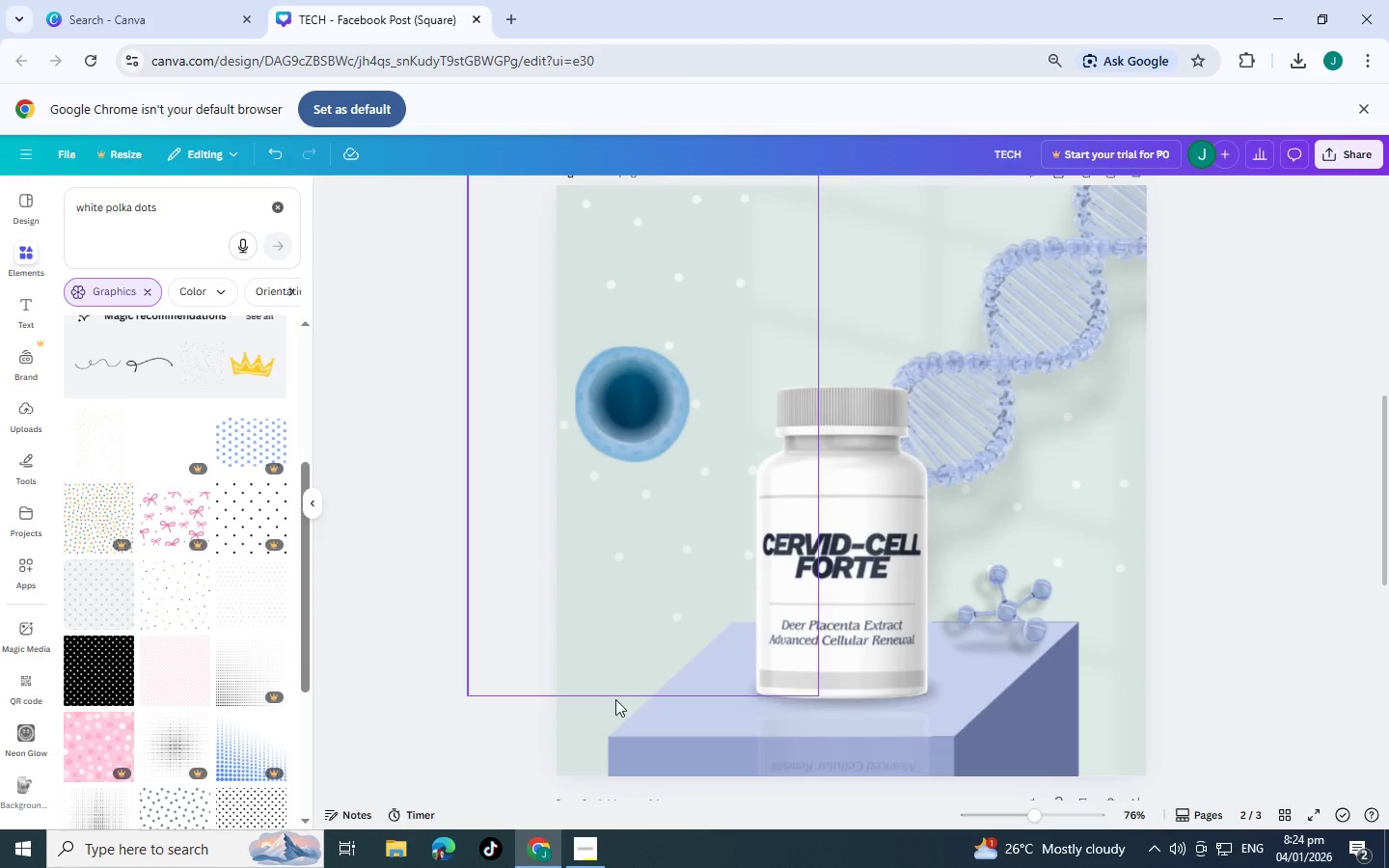 
scroll: coordinate [617, 698], scroll_direction: down, amount: 3.0
 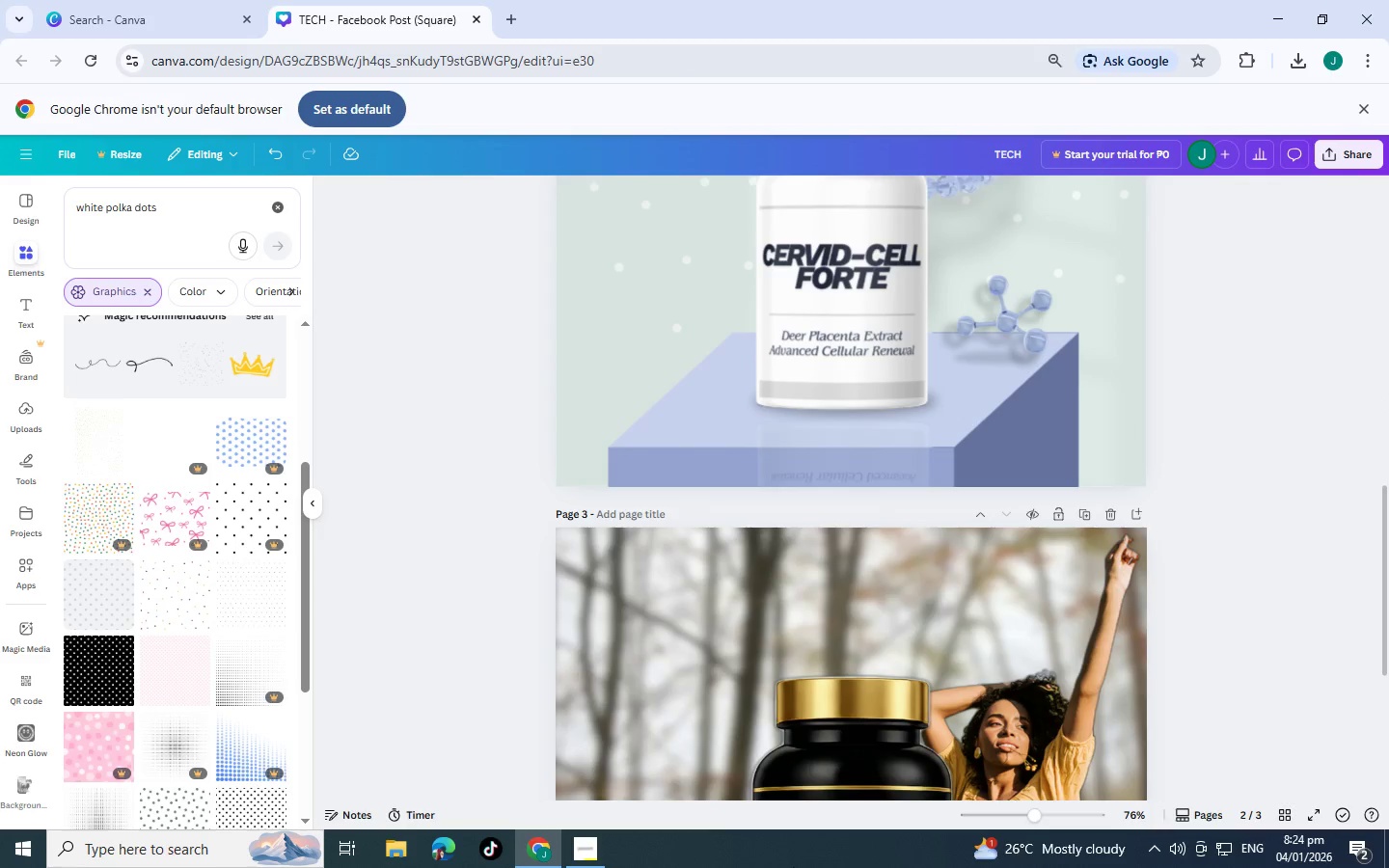 
scroll: coordinate [893, 717], scroll_direction: up, amount: 2.0
 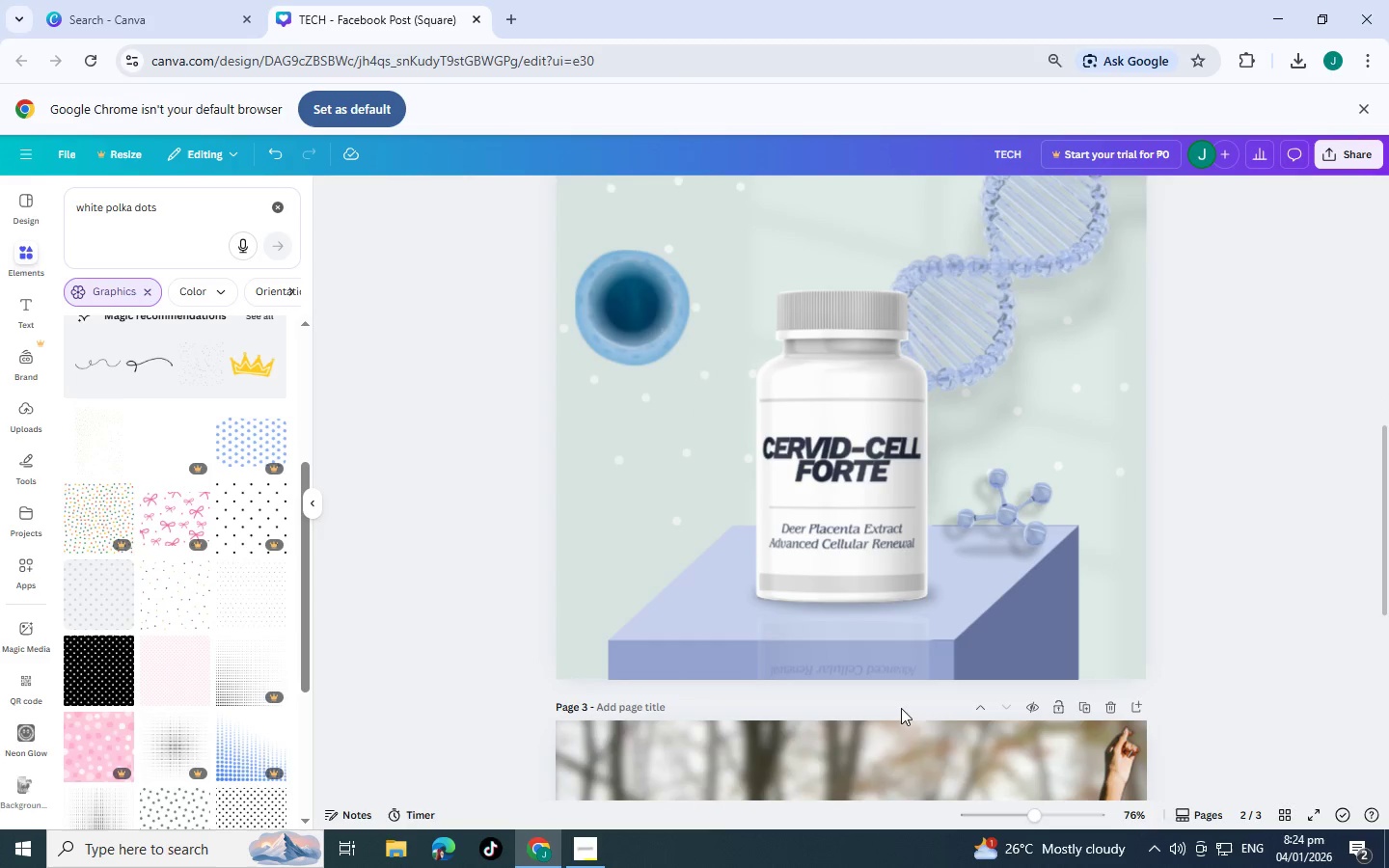 
scroll: coordinate [904, 707], scroll_direction: down, amount: 2.0
 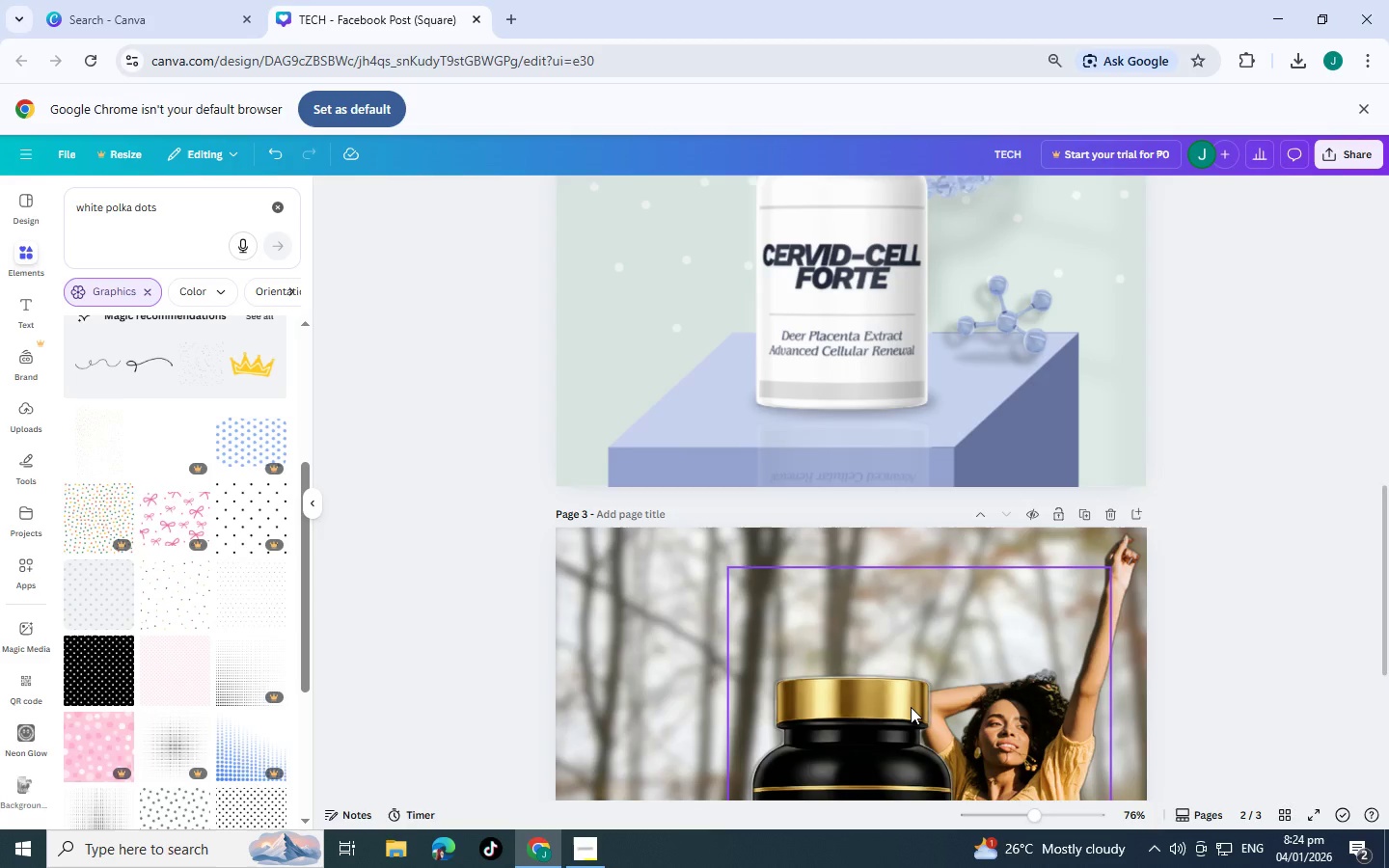 
scroll: coordinate [911, 707], scroll_direction: up, amount: 1.0
 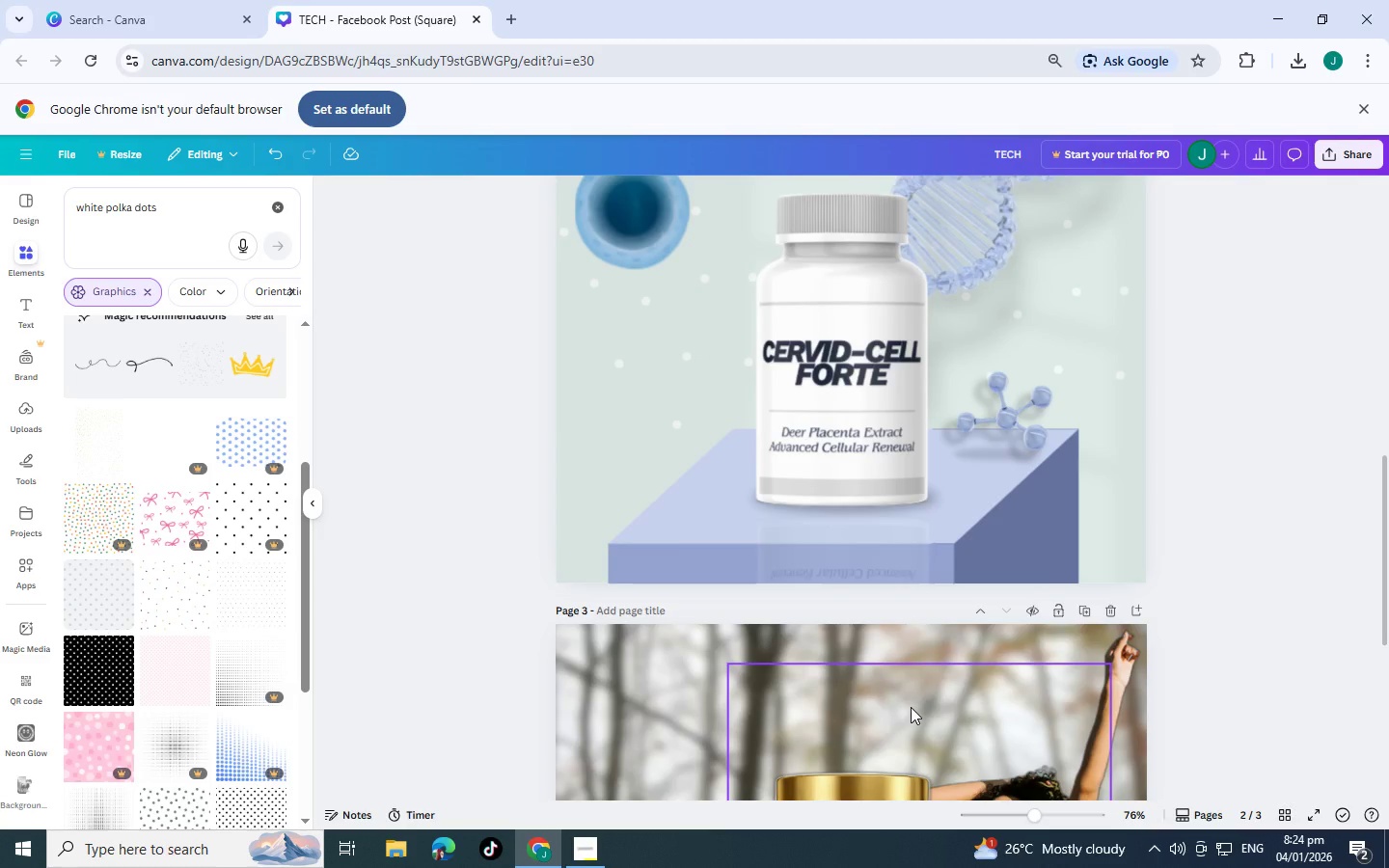 
wait(6.84)
 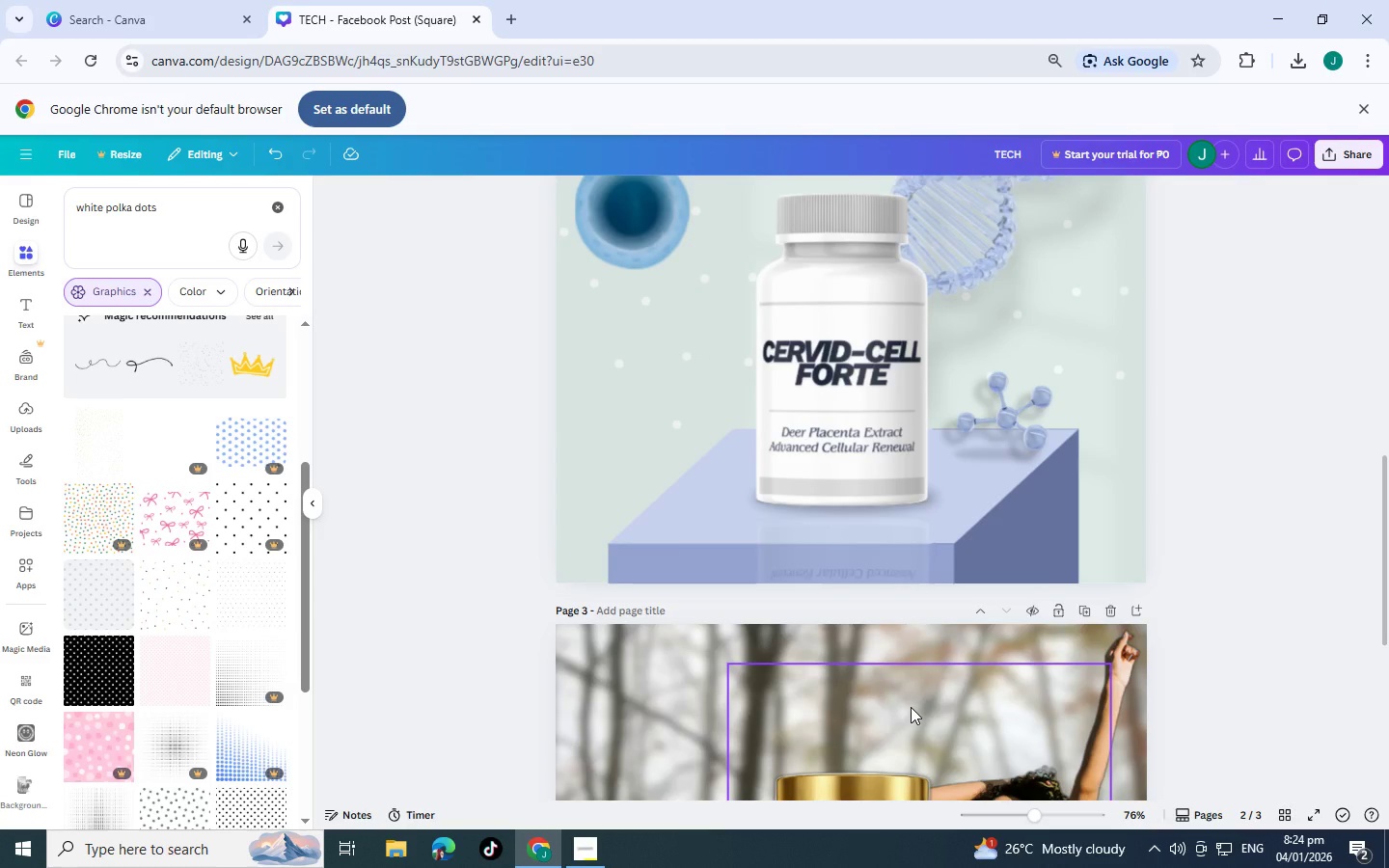 
scroll: coordinate [885, 735], scroll_direction: down, amount: 3.0
 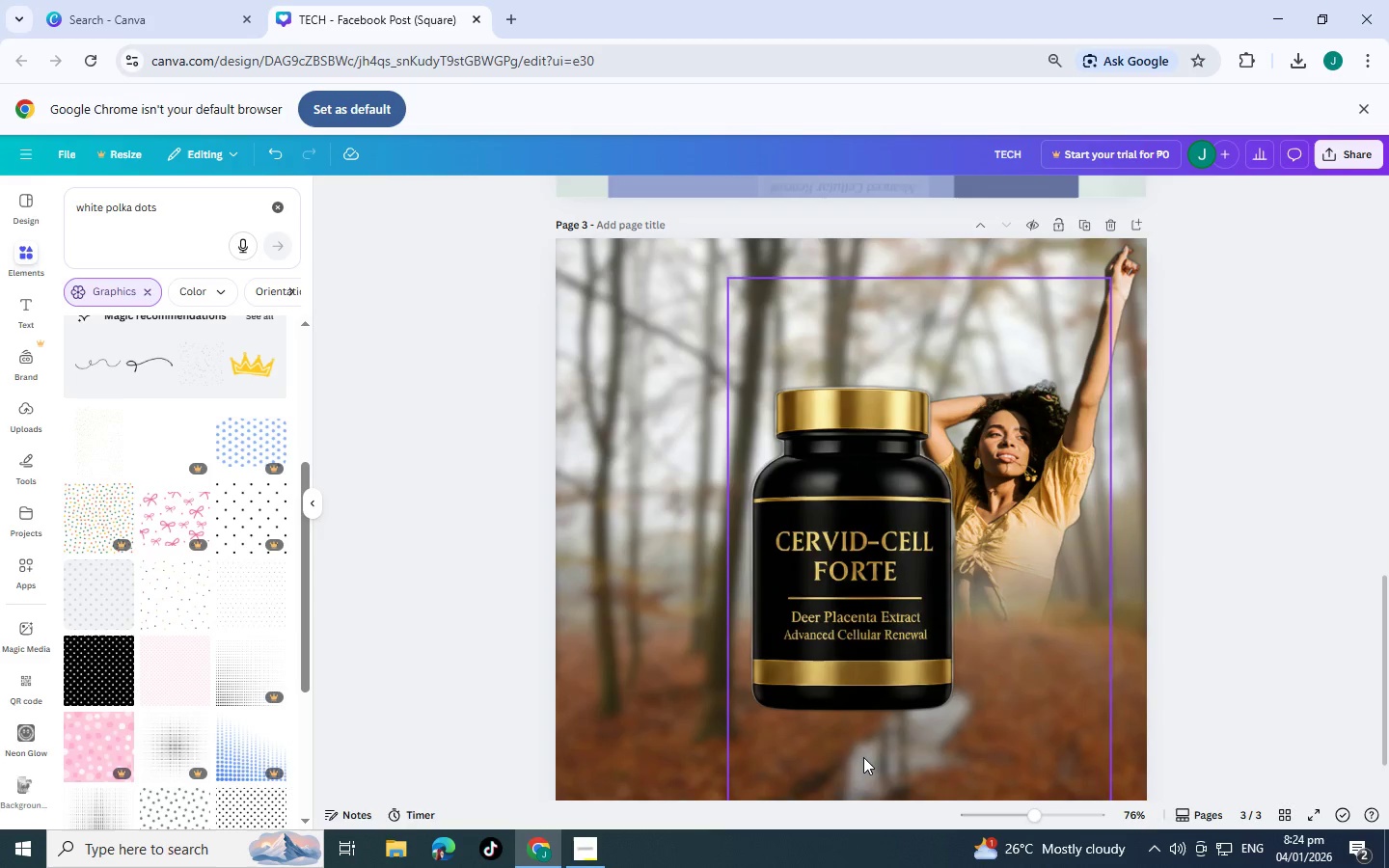 
scroll: coordinate [601, 536], scroll_direction: up, amount: 3.0
 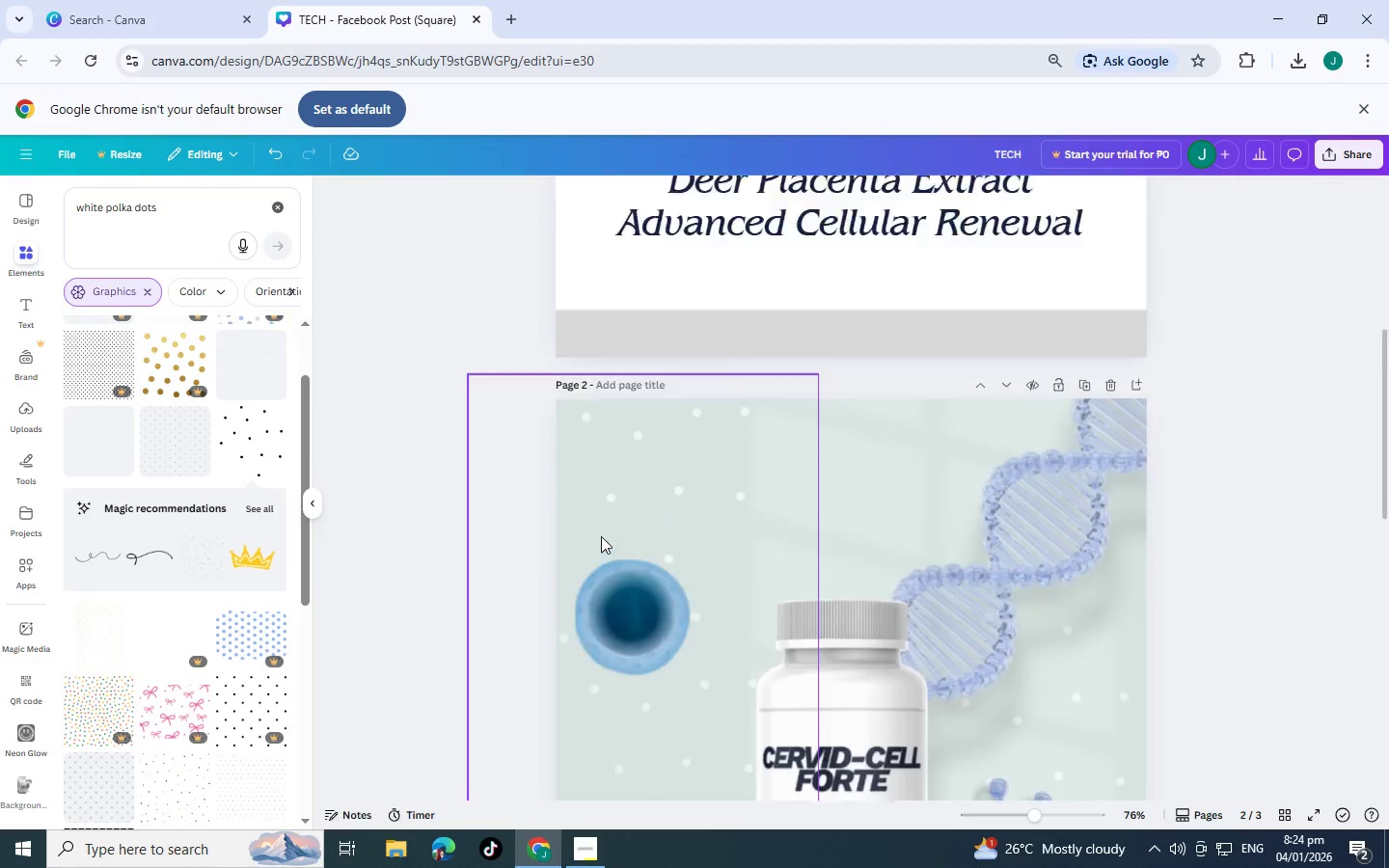 
scroll: coordinate [601, 536], scroll_direction: down, amount: 1.0
 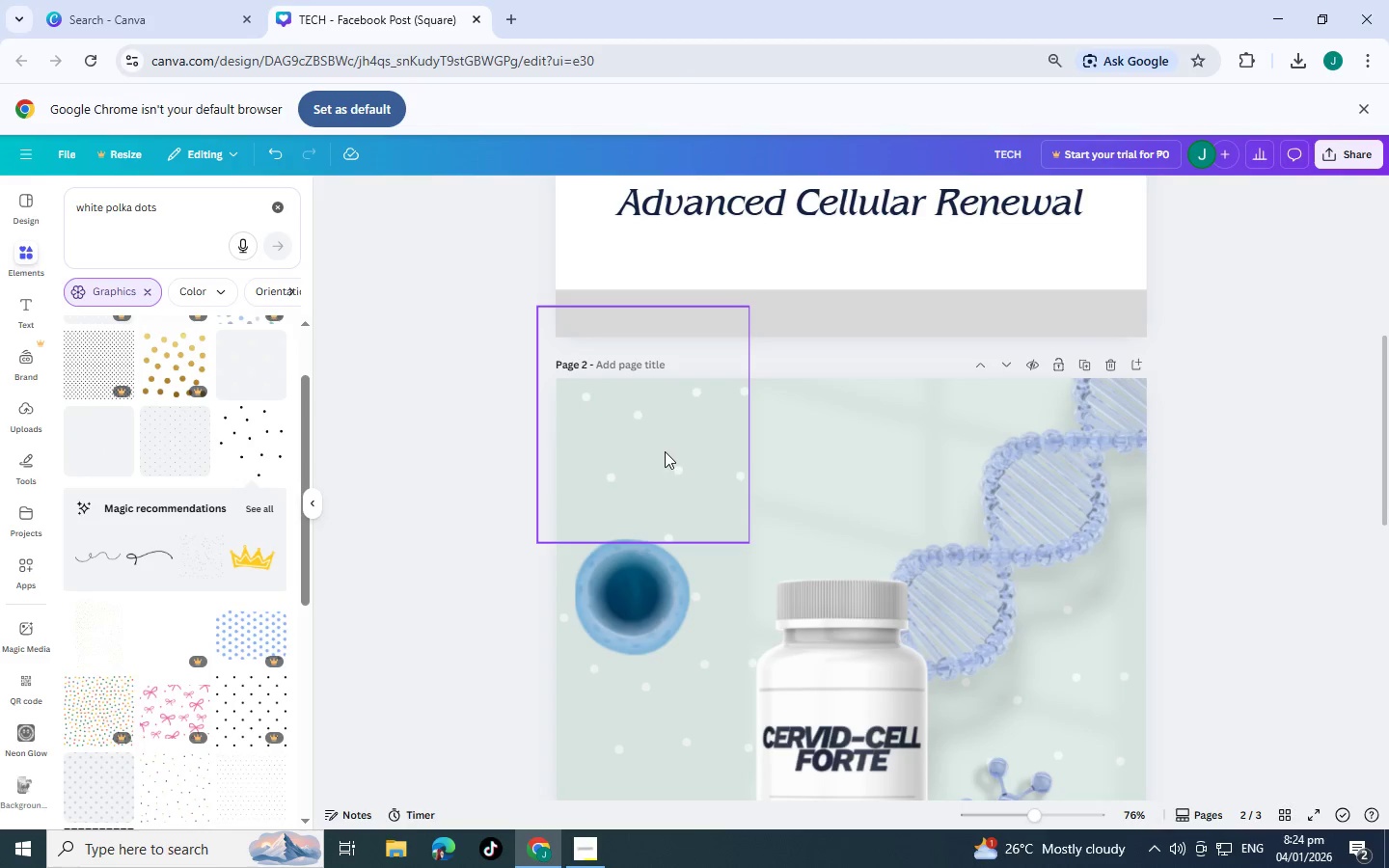 
left_click_drag(start_coordinate=[684, 451], to_coordinate=[672, 491])
 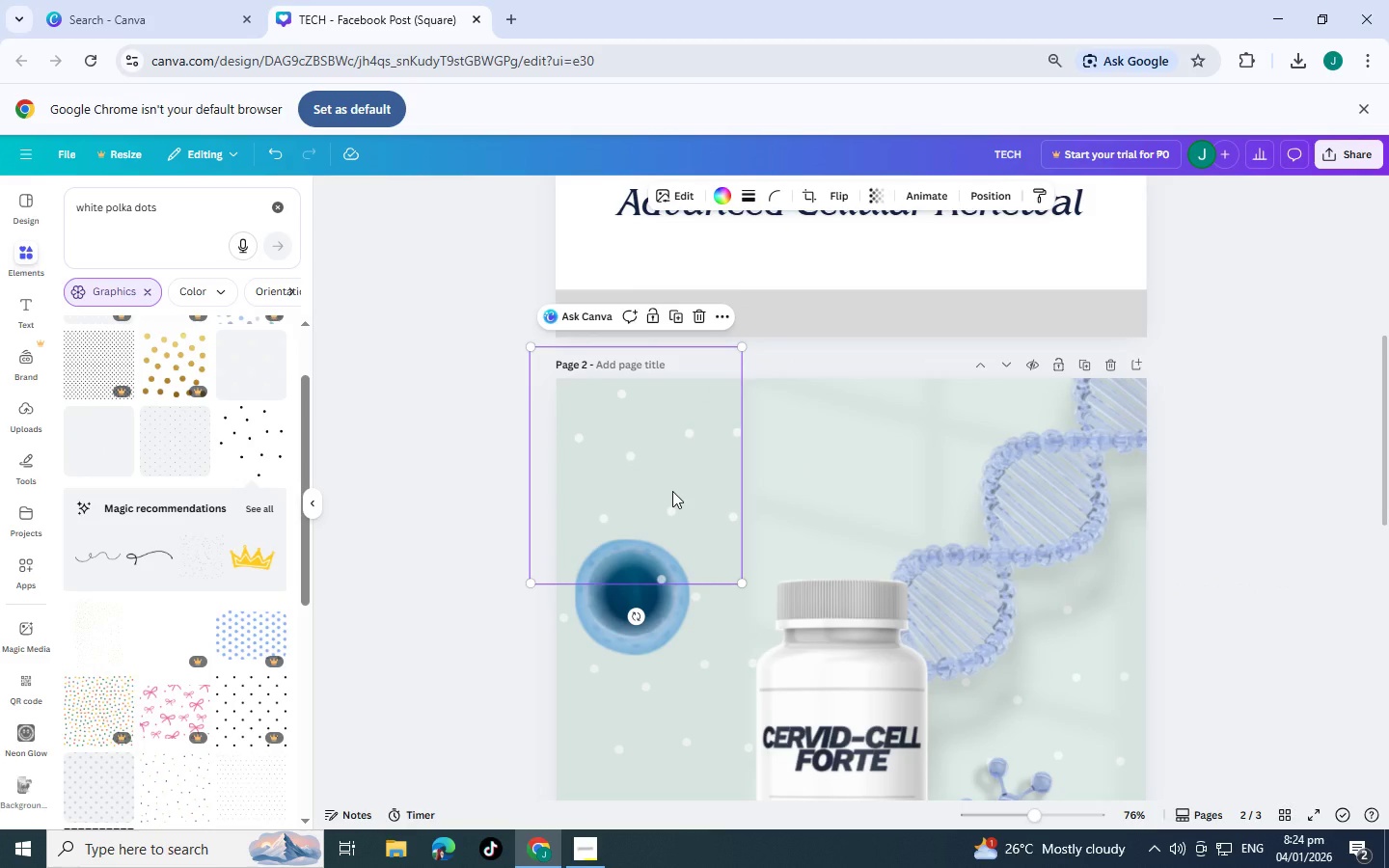 
left_click_drag(start_coordinate=[672, 491], to_coordinate=[669, 498])
 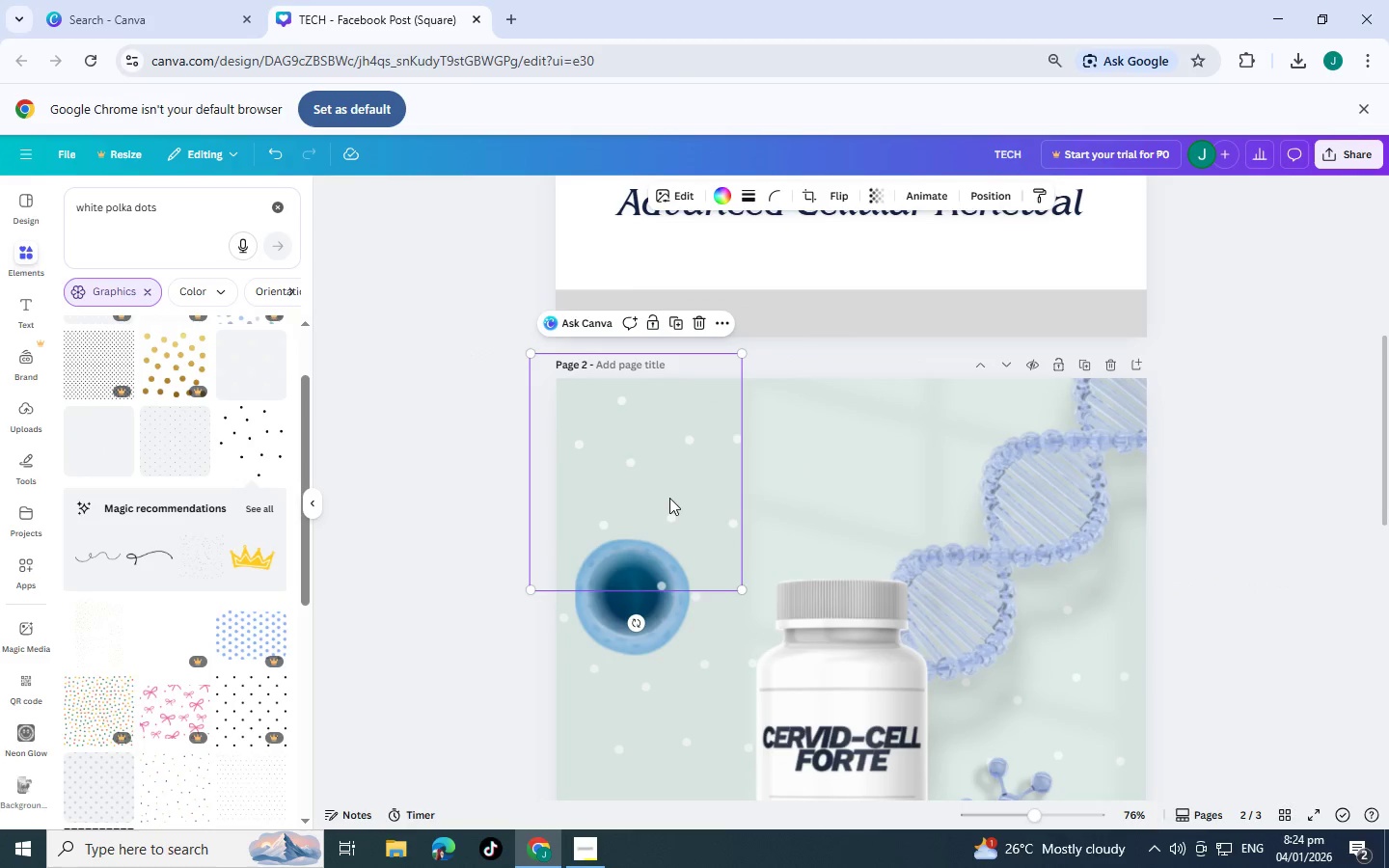 
key(Control+BracketLeft)
 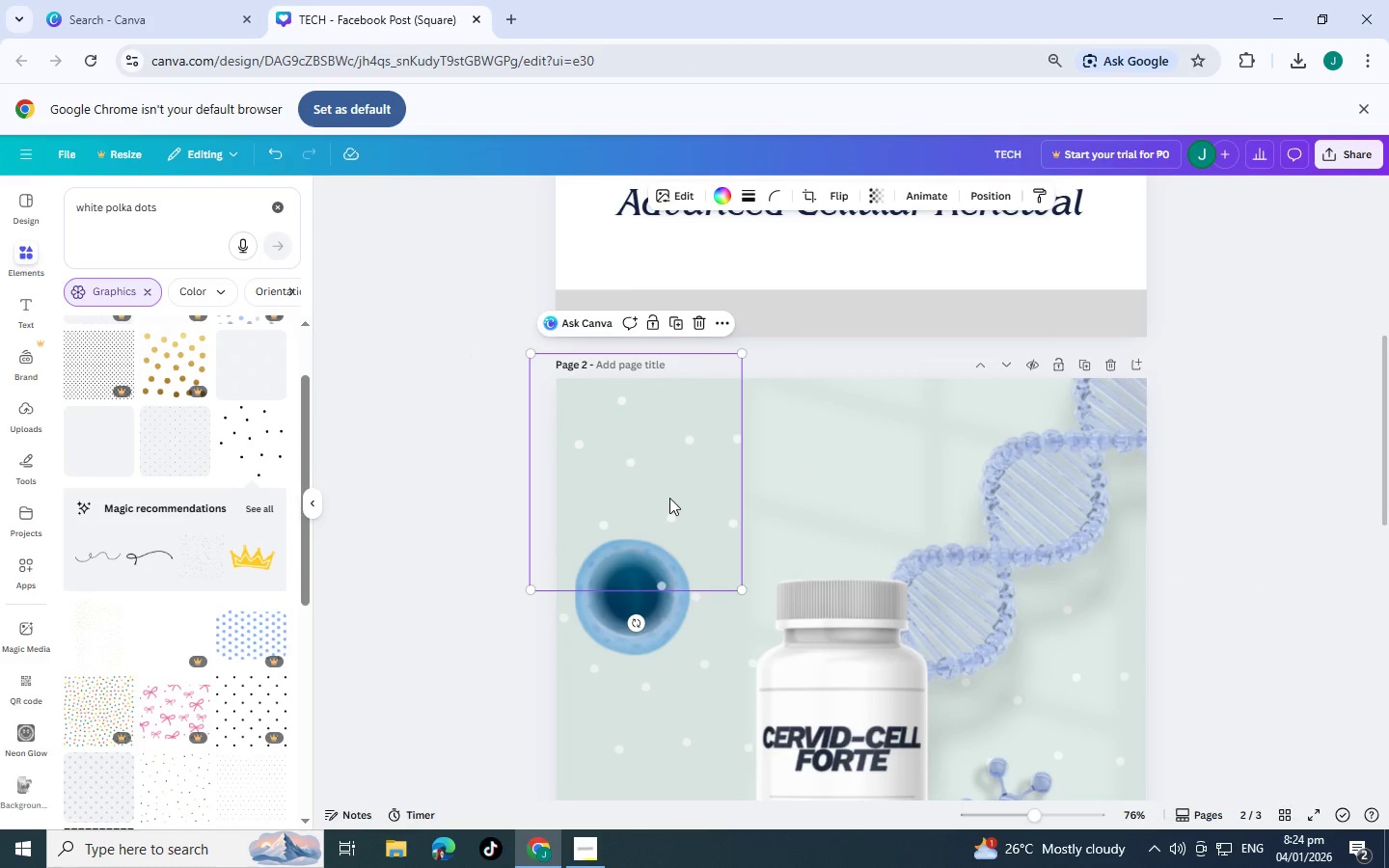 
key(Control+BracketLeft)
 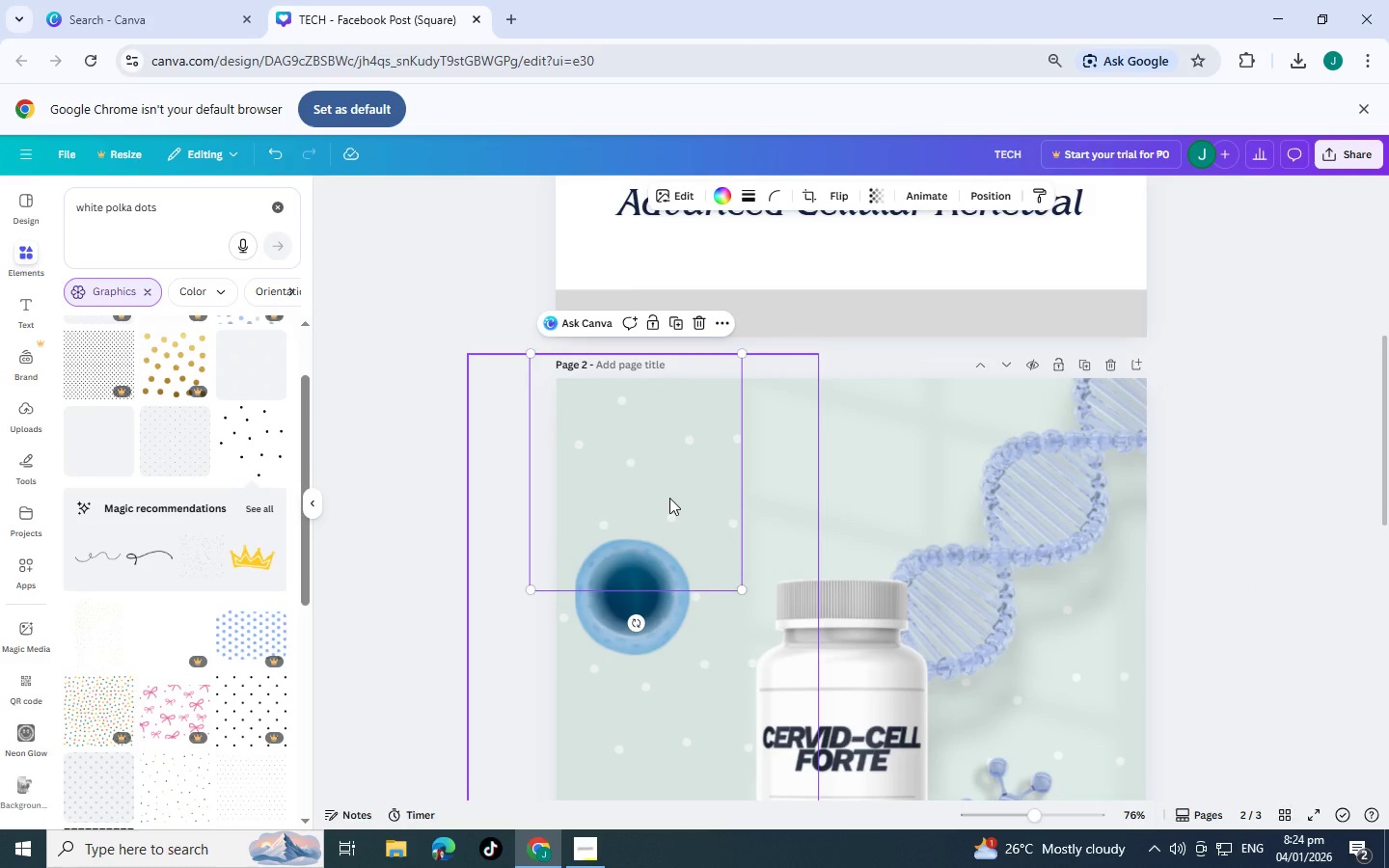 
key(Control+C)
 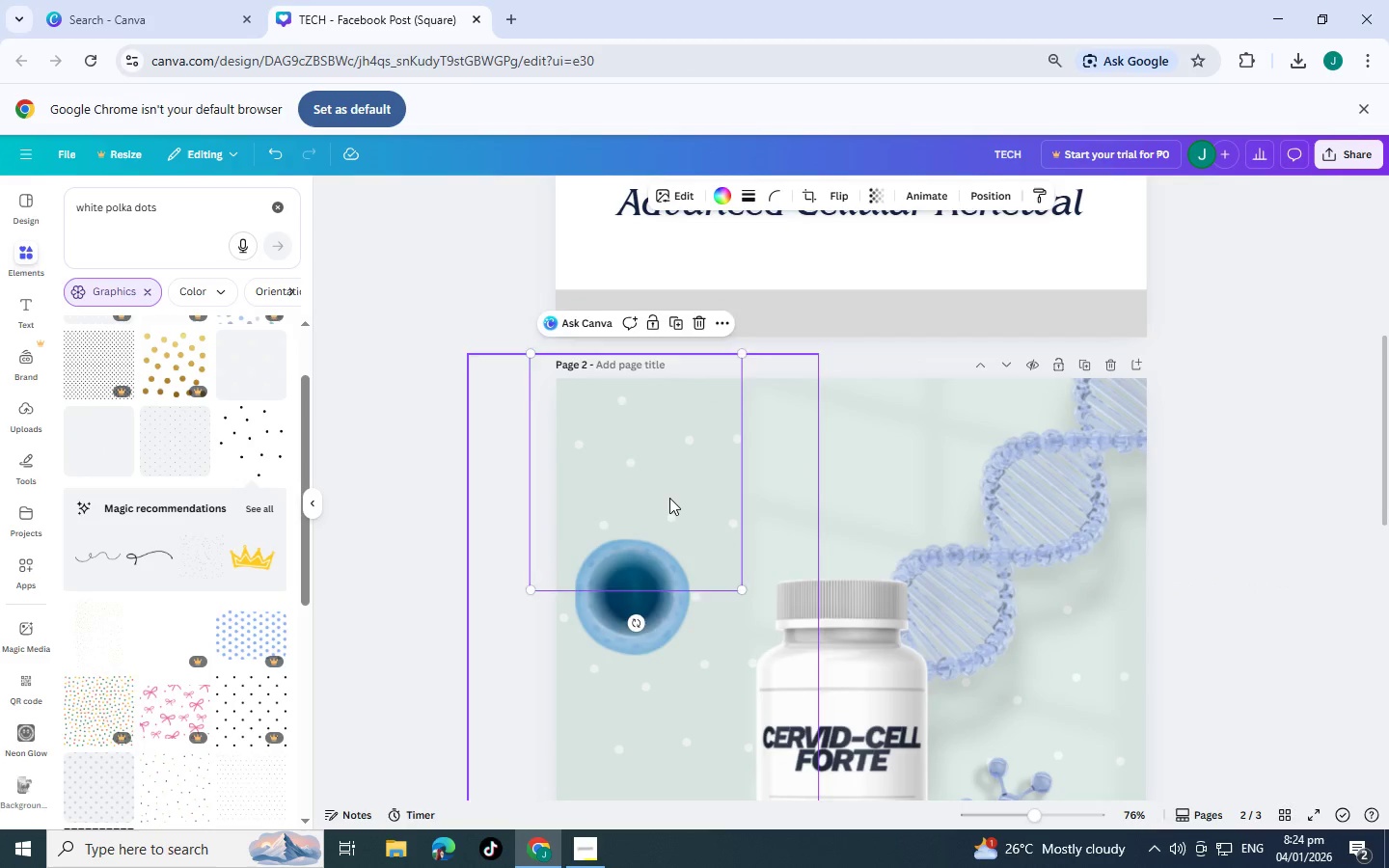 
key(Control+V)
 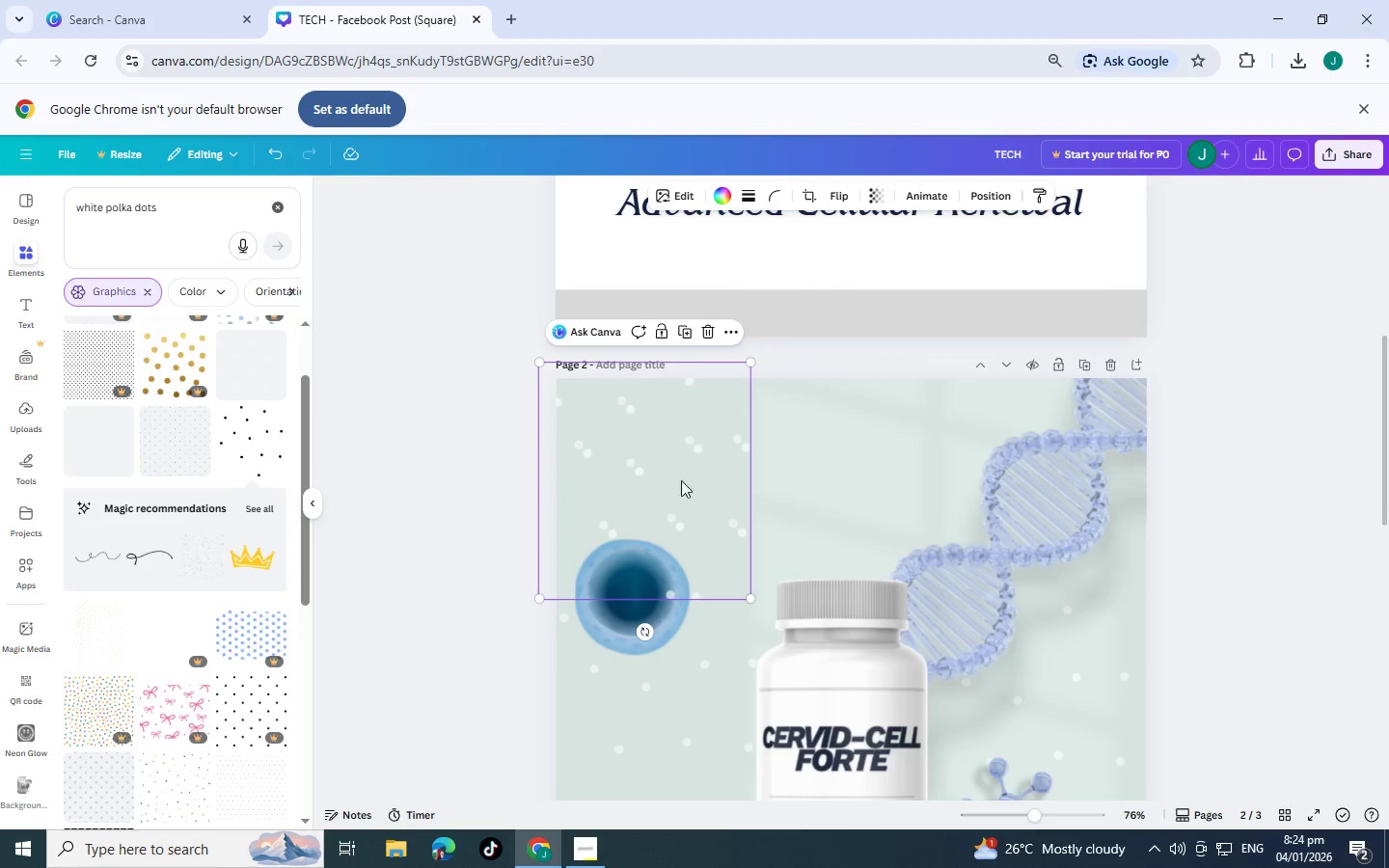 
left_click_drag(start_coordinate=[675, 480], to_coordinate=[847, 330])
 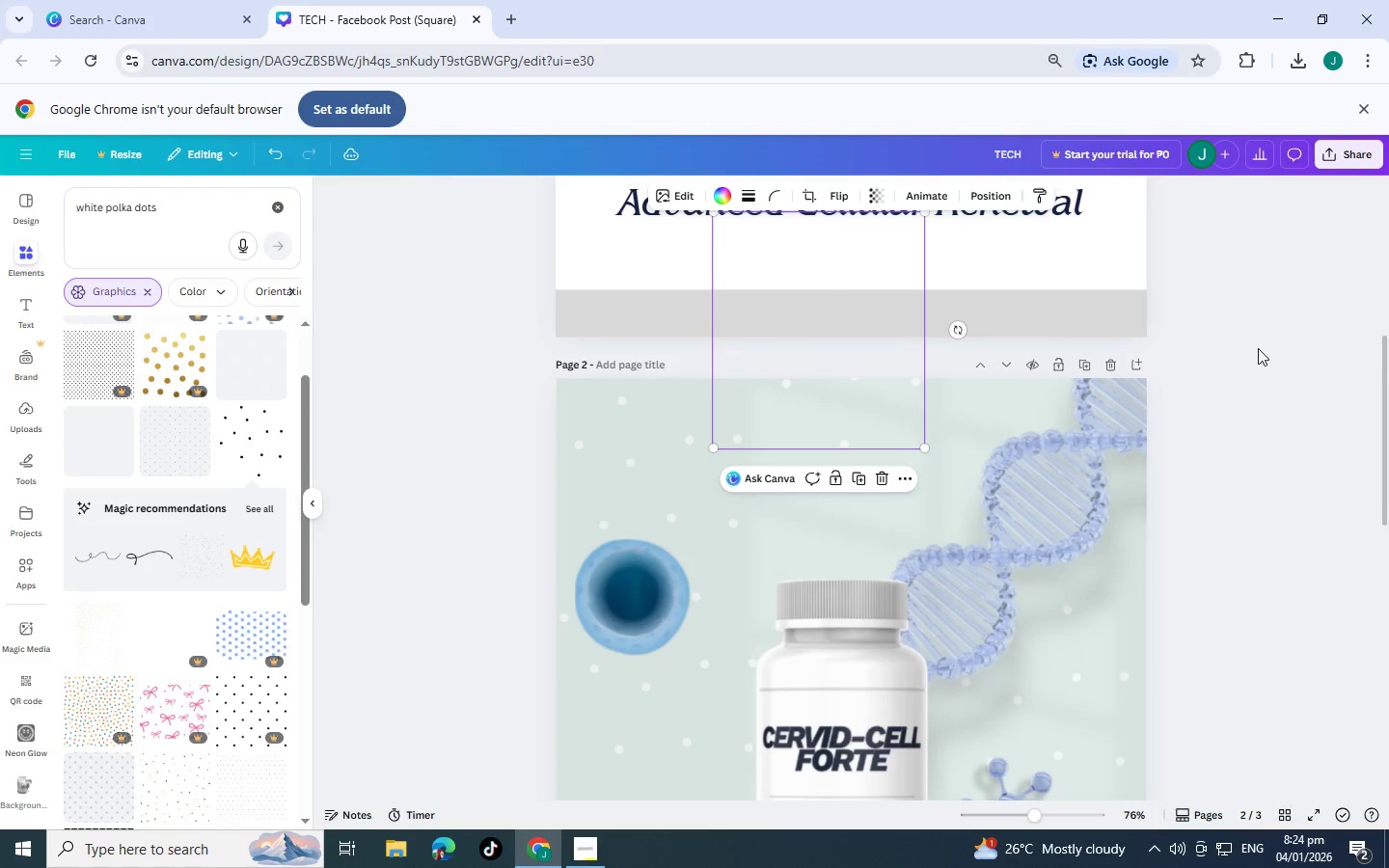 
left_click([1263, 348])
 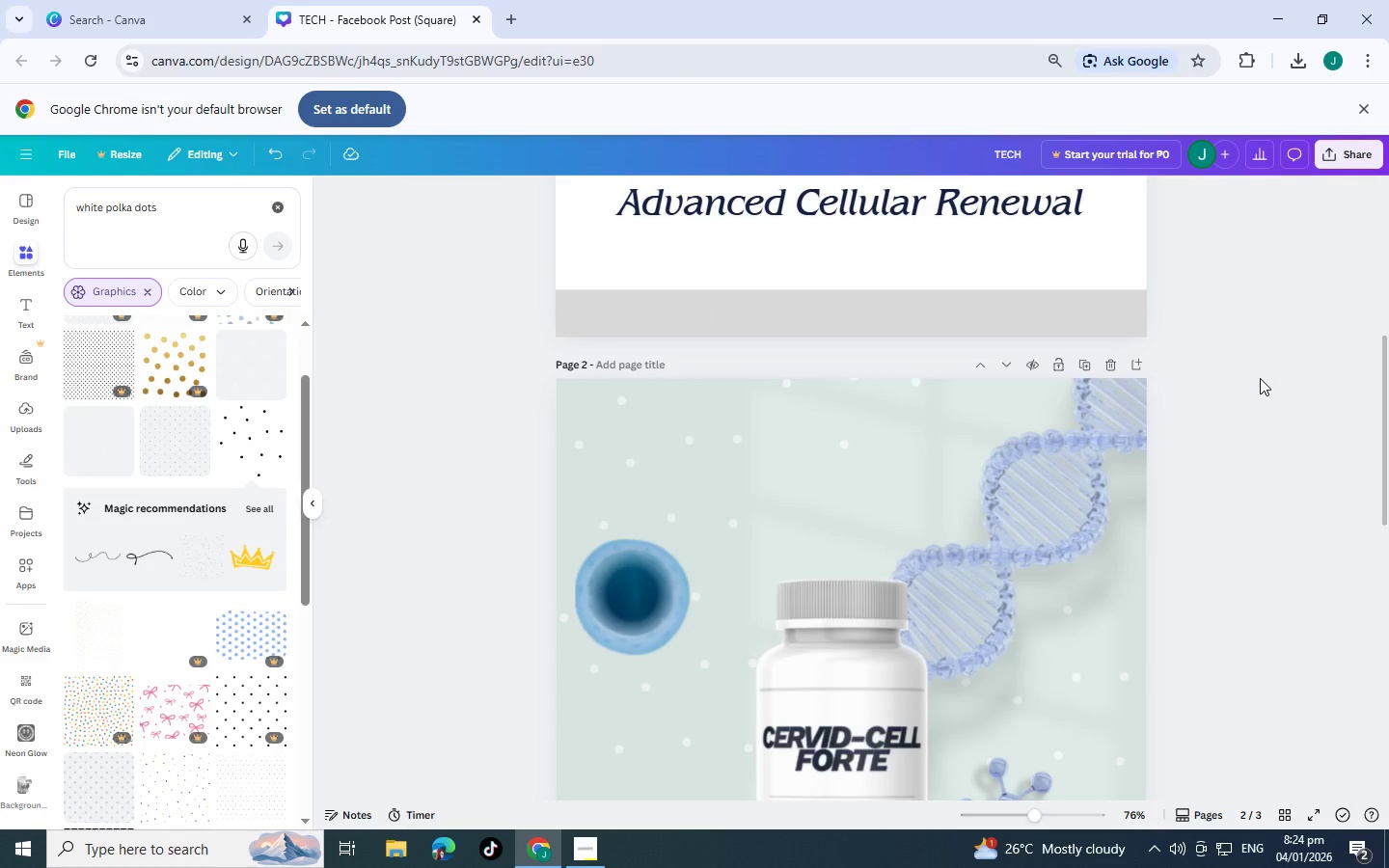 
scroll: coordinate [1236, 361], scroll_direction: down, amount: 4.0
 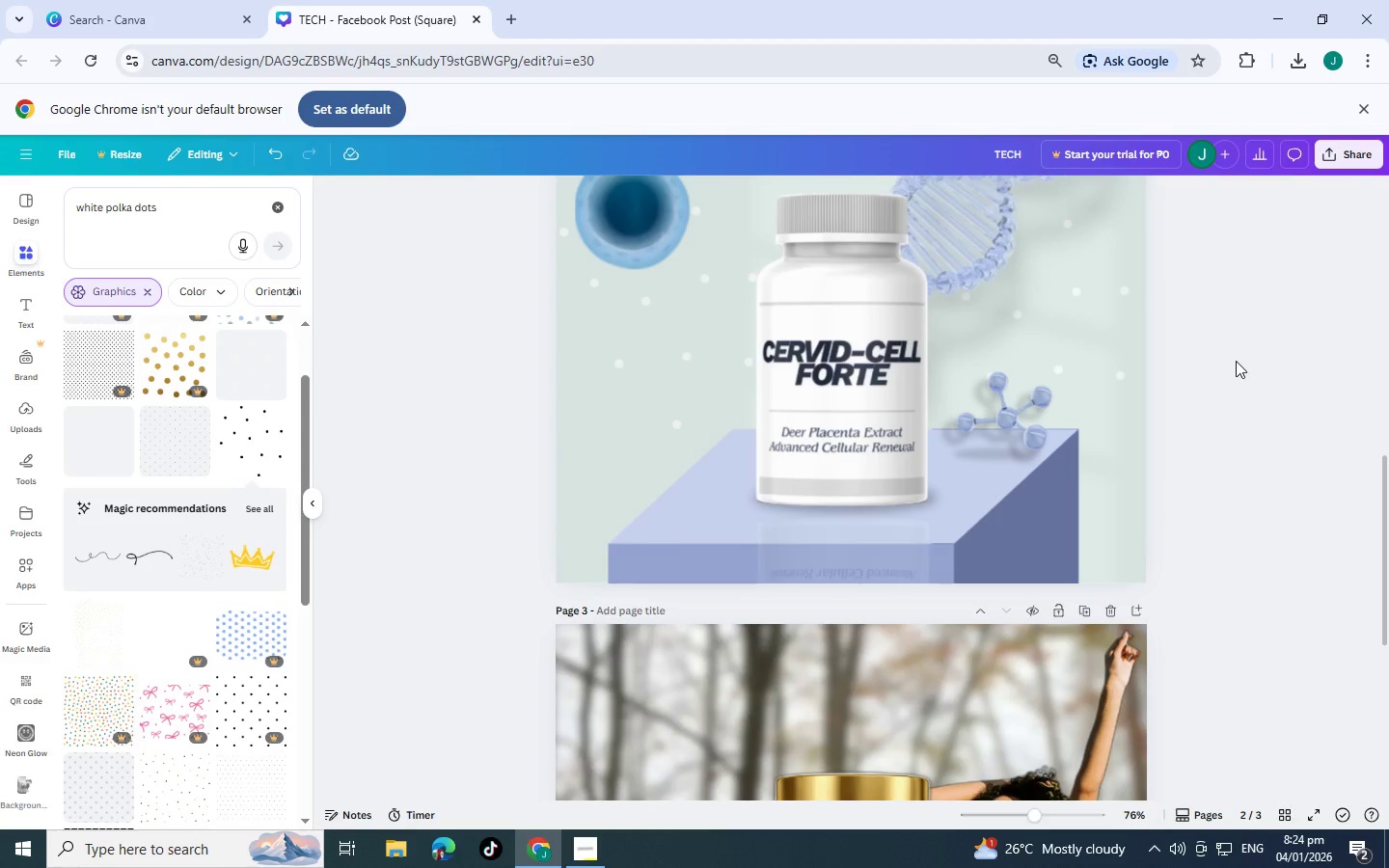 
scroll: coordinate [1236, 361], scroll_direction: up, amount: 1.0
 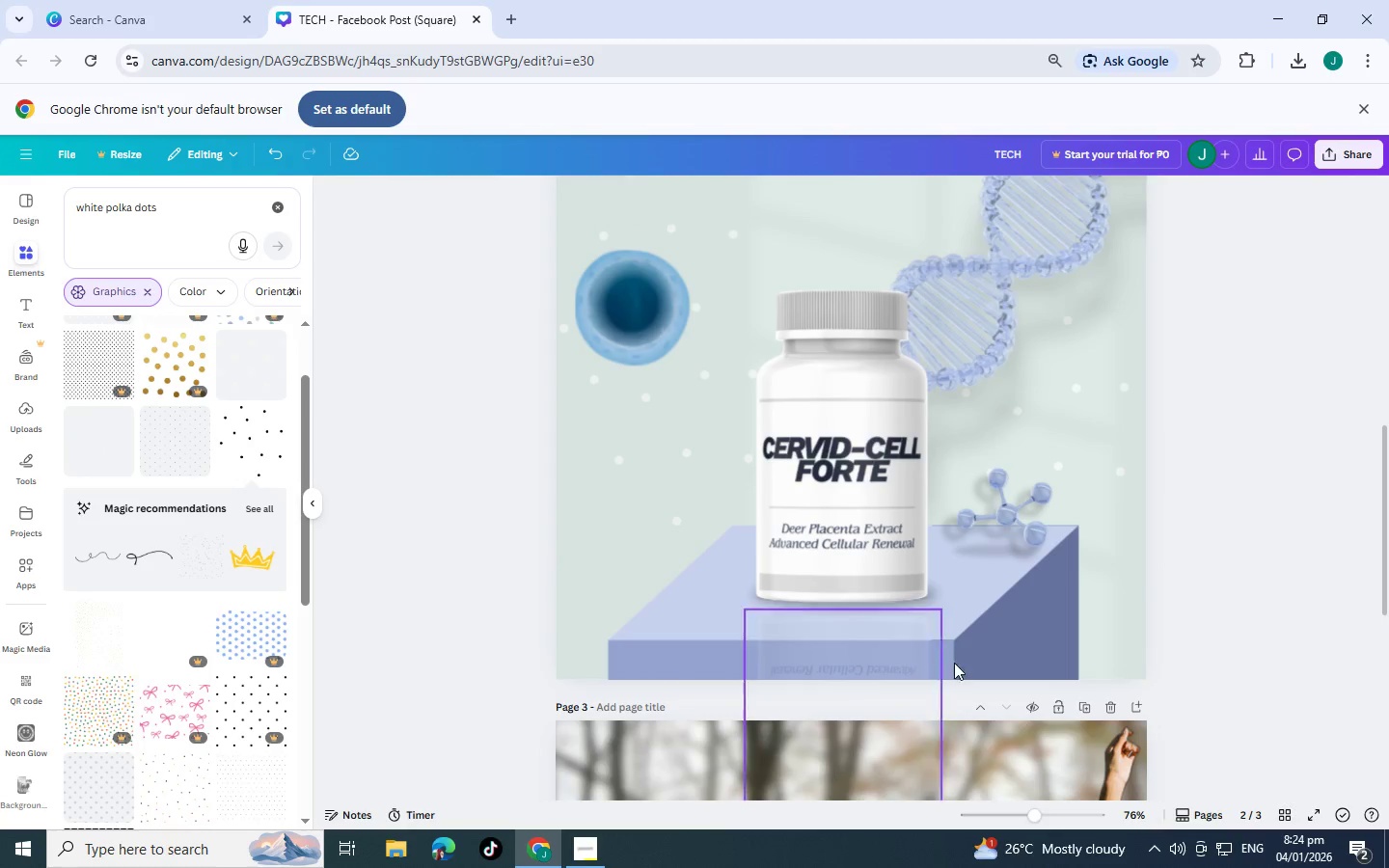 
scroll: coordinate [904, 626], scroll_direction: down, amount: 1.0
 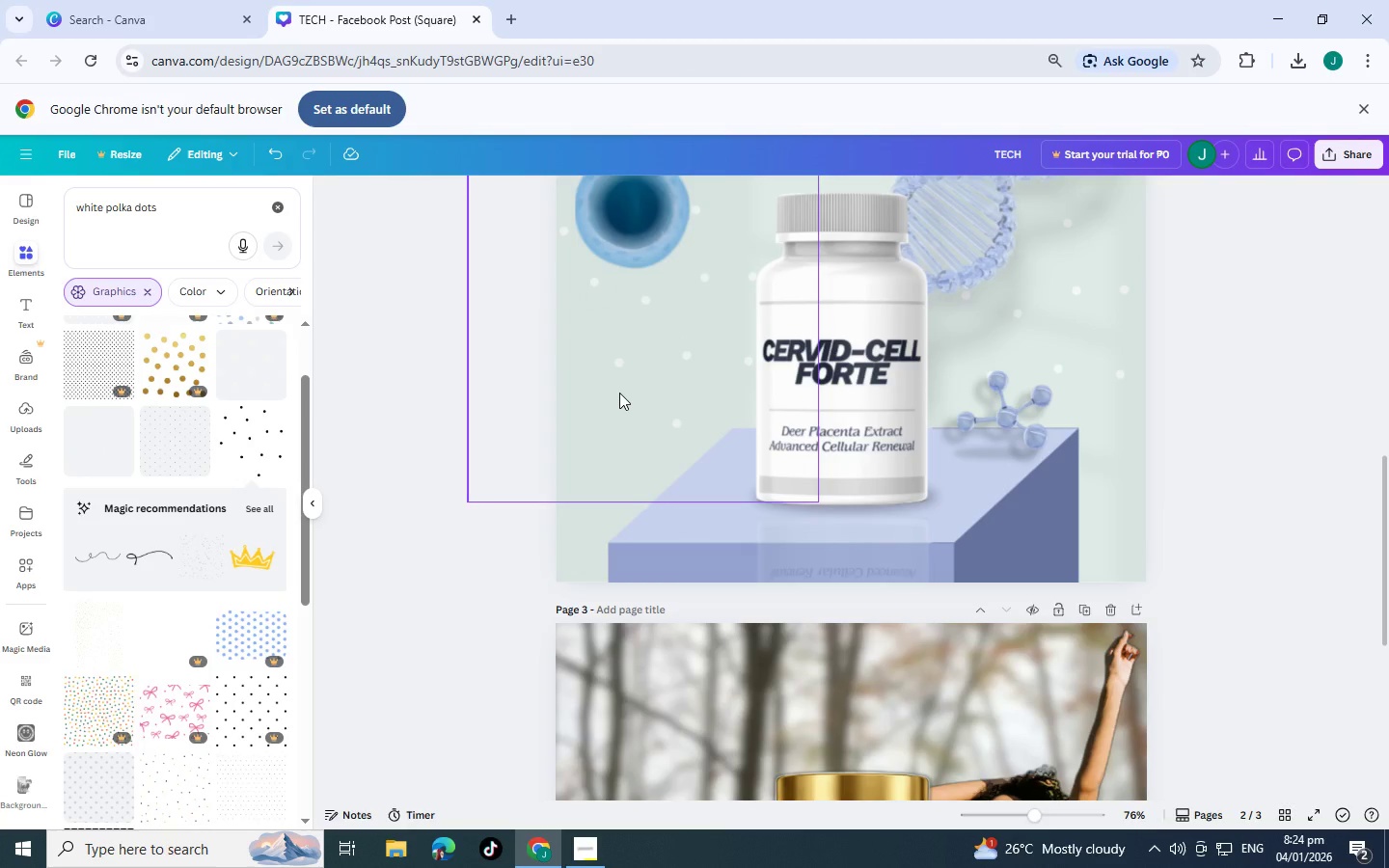 
left_click_drag(start_coordinate=[619, 393], to_coordinate=[594, 389])
 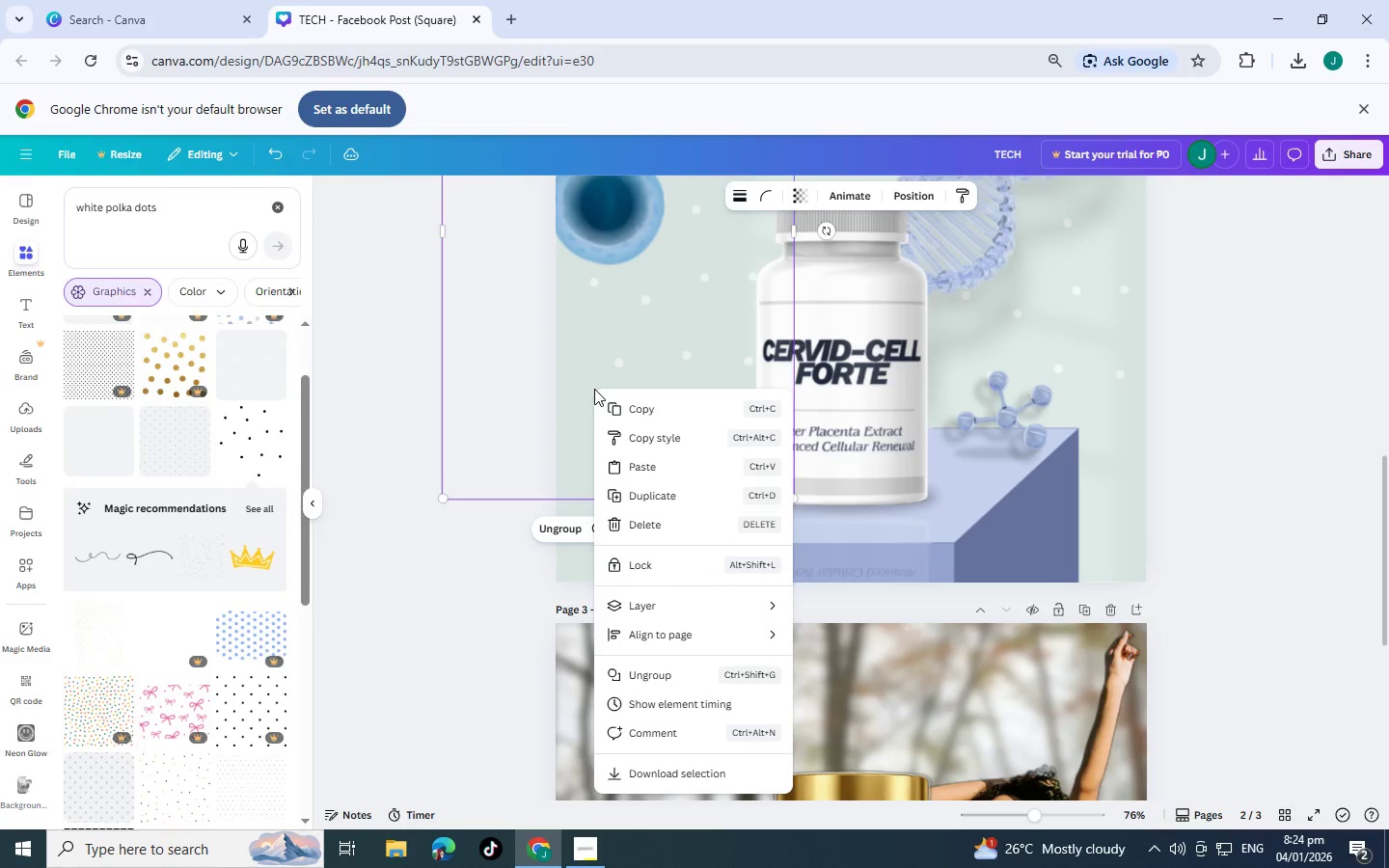 
key(Control+Z)
 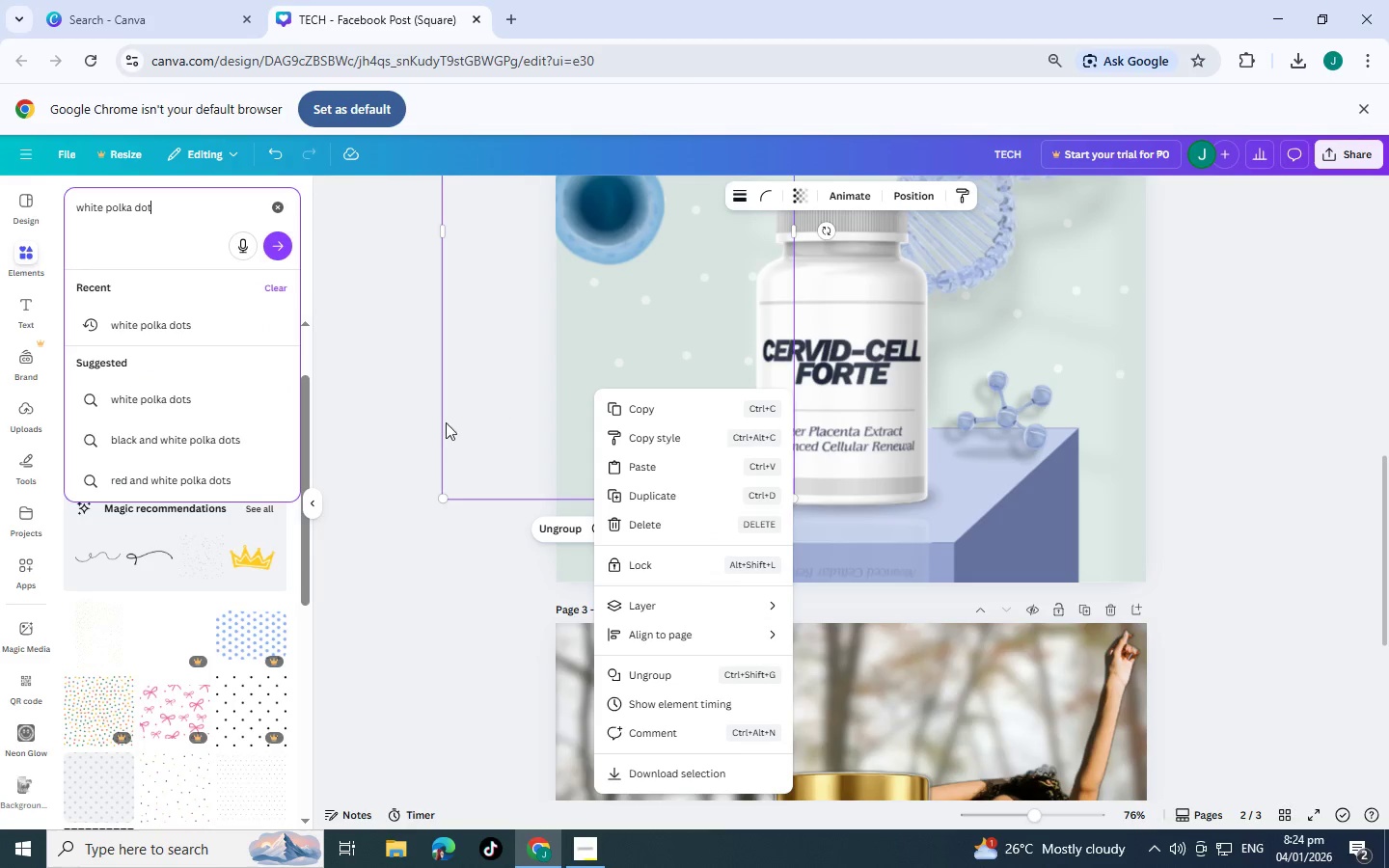 
left_click([434, 427])
 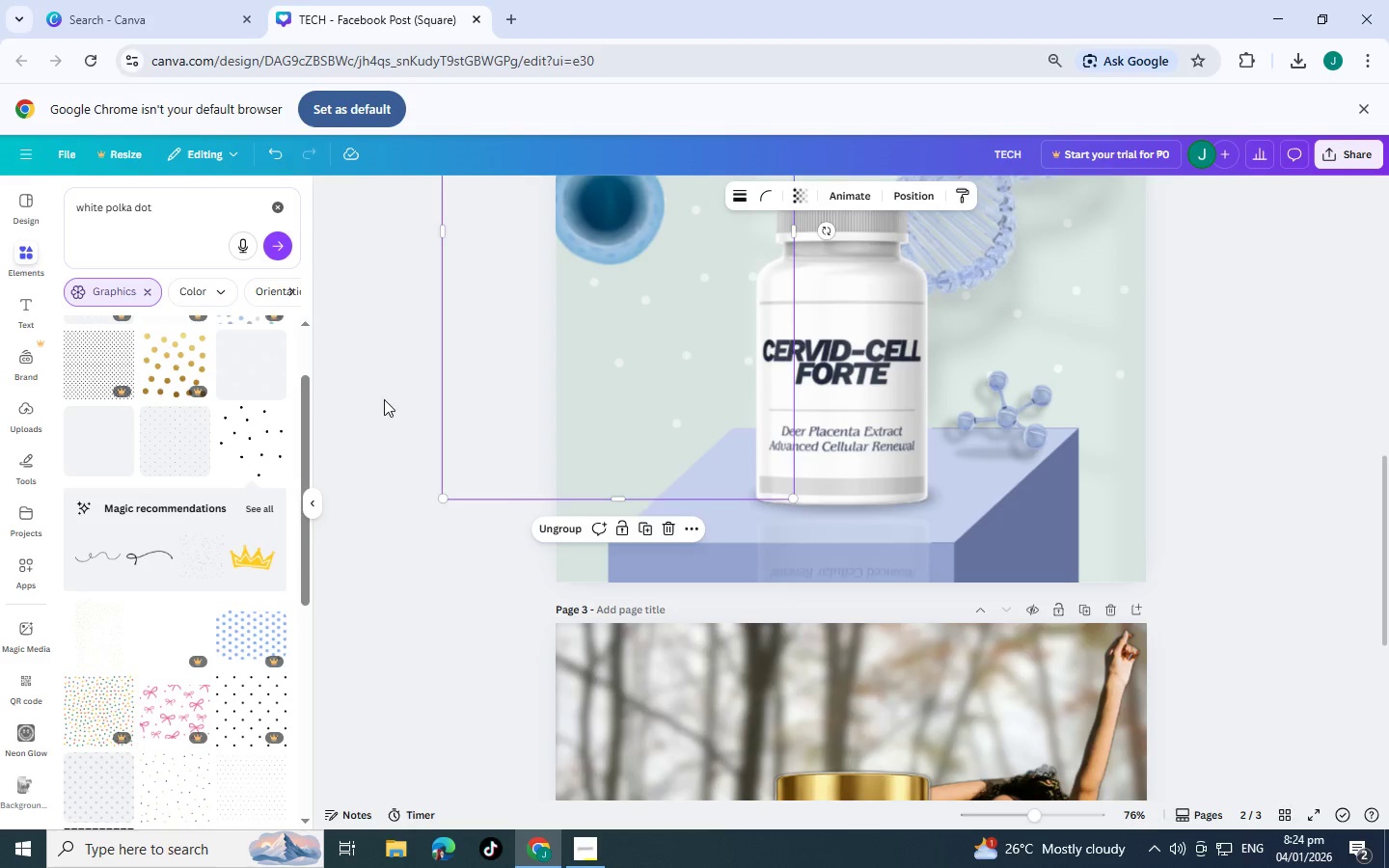 
key(Control+Z)
 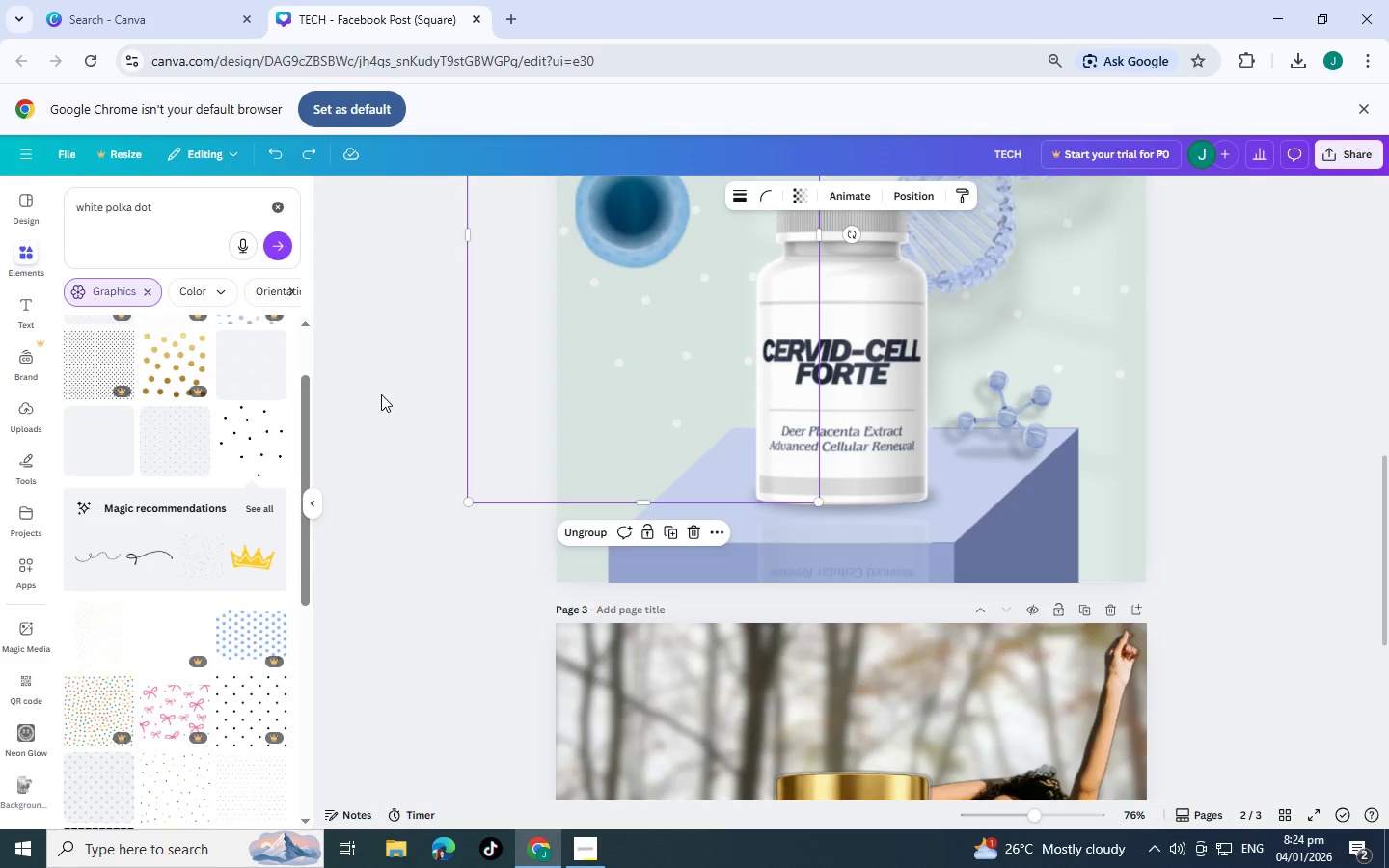 
left_click([381, 394])
 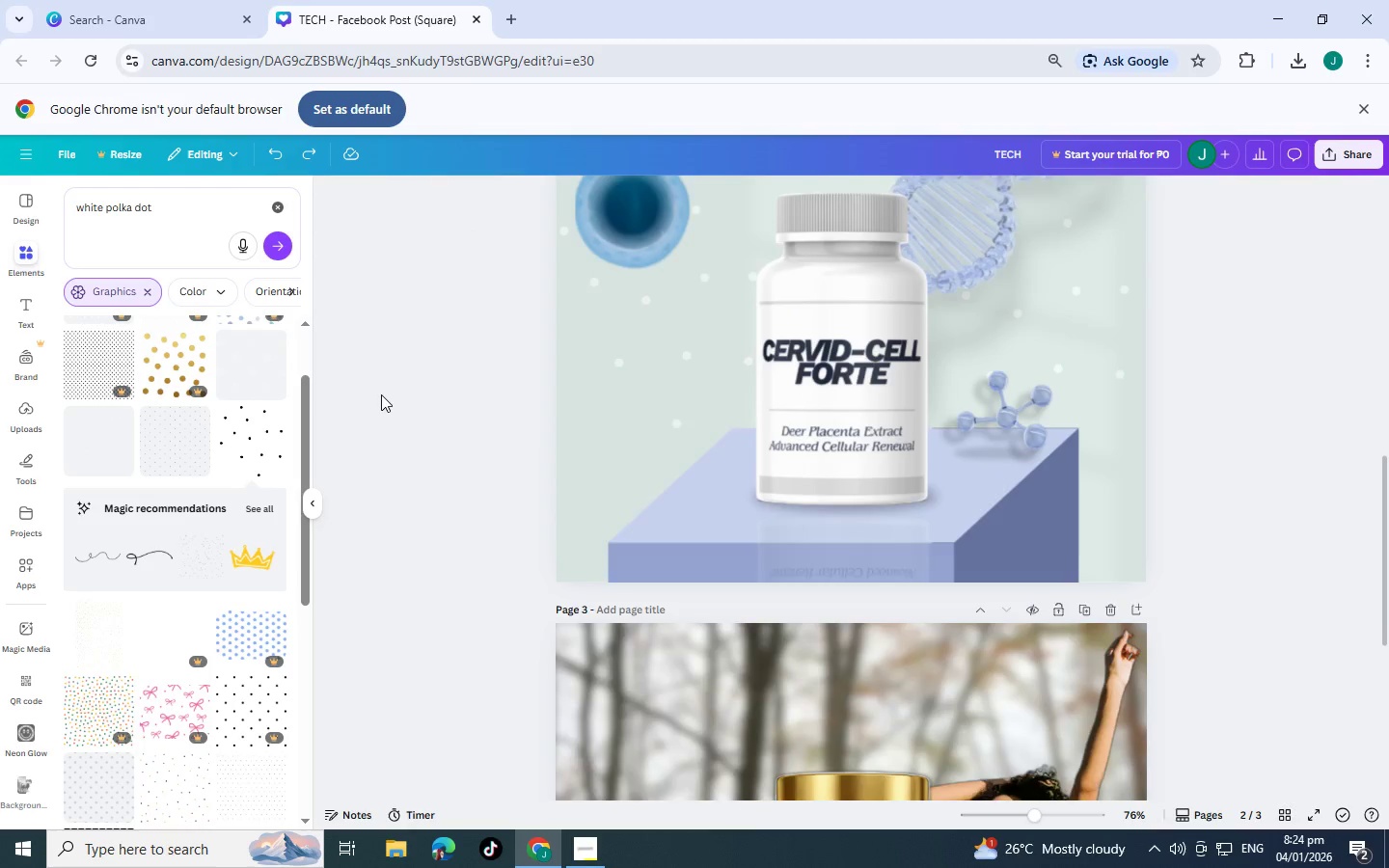 
scroll: coordinate [381, 394], scroll_direction: up, amount: 3.0
 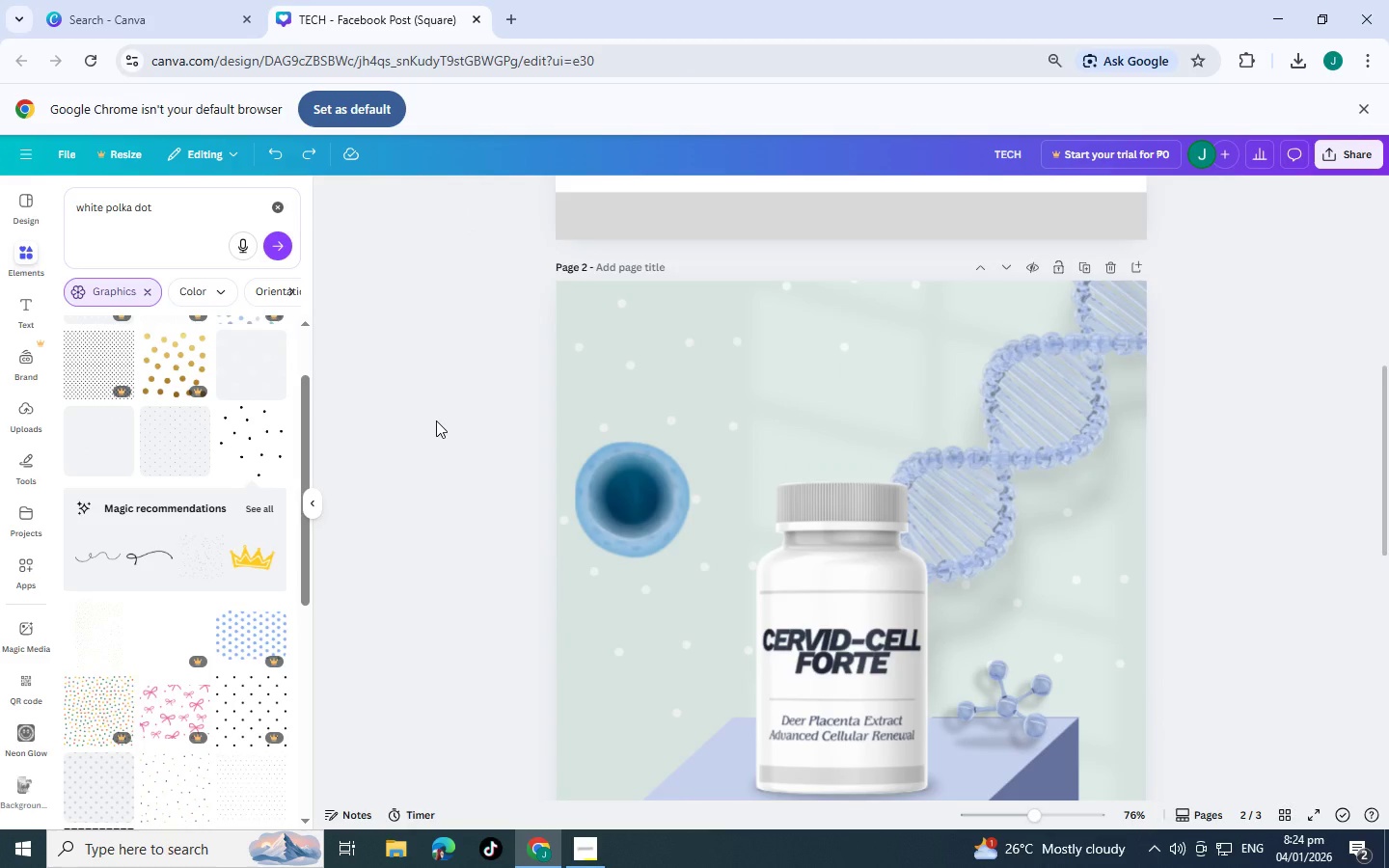 
scroll: coordinate [436, 420], scroll_direction: down, amount: 1.0
 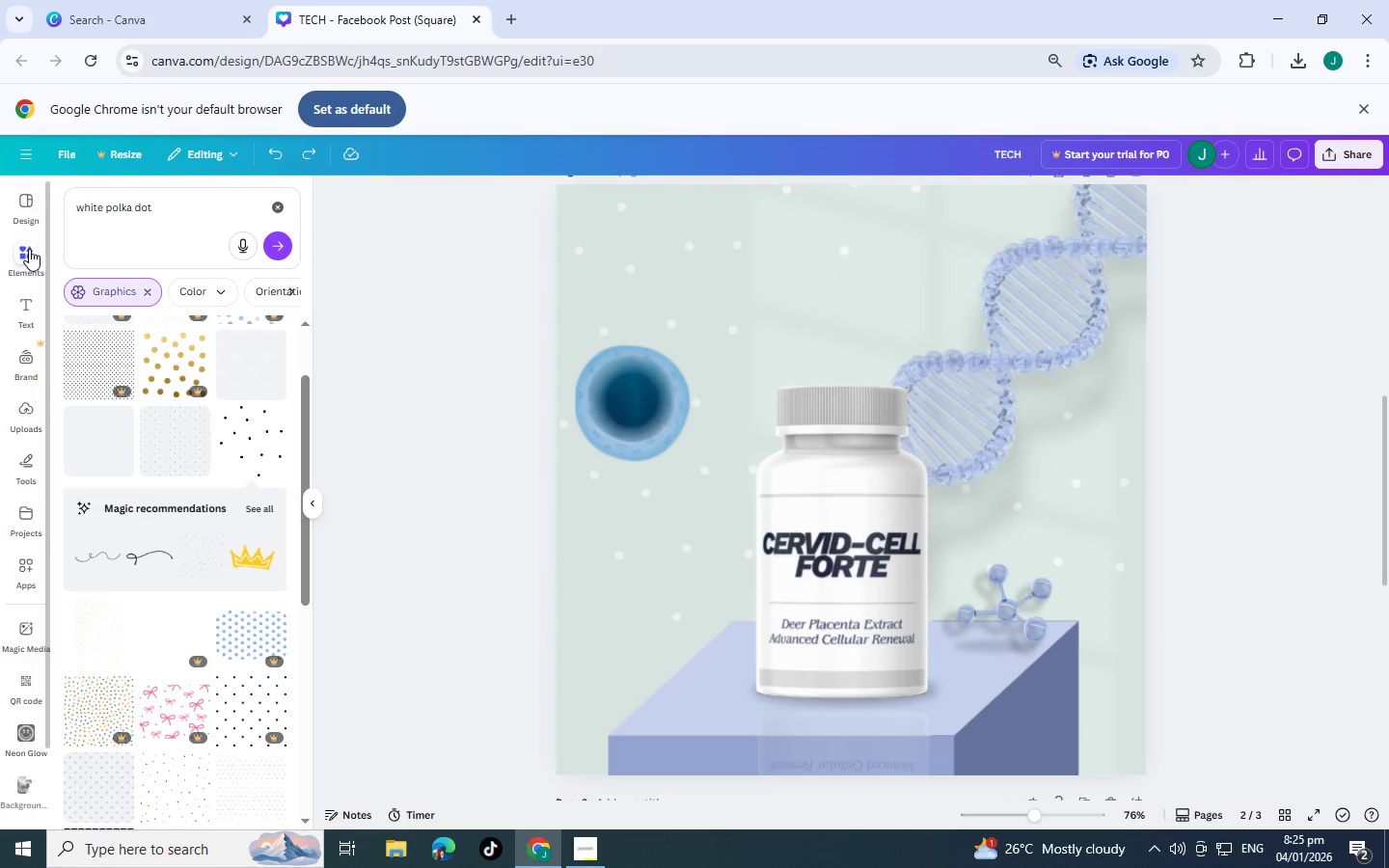 
left_click_drag(start_coordinate=[177, 207], to_coordinate=[0, 199])
 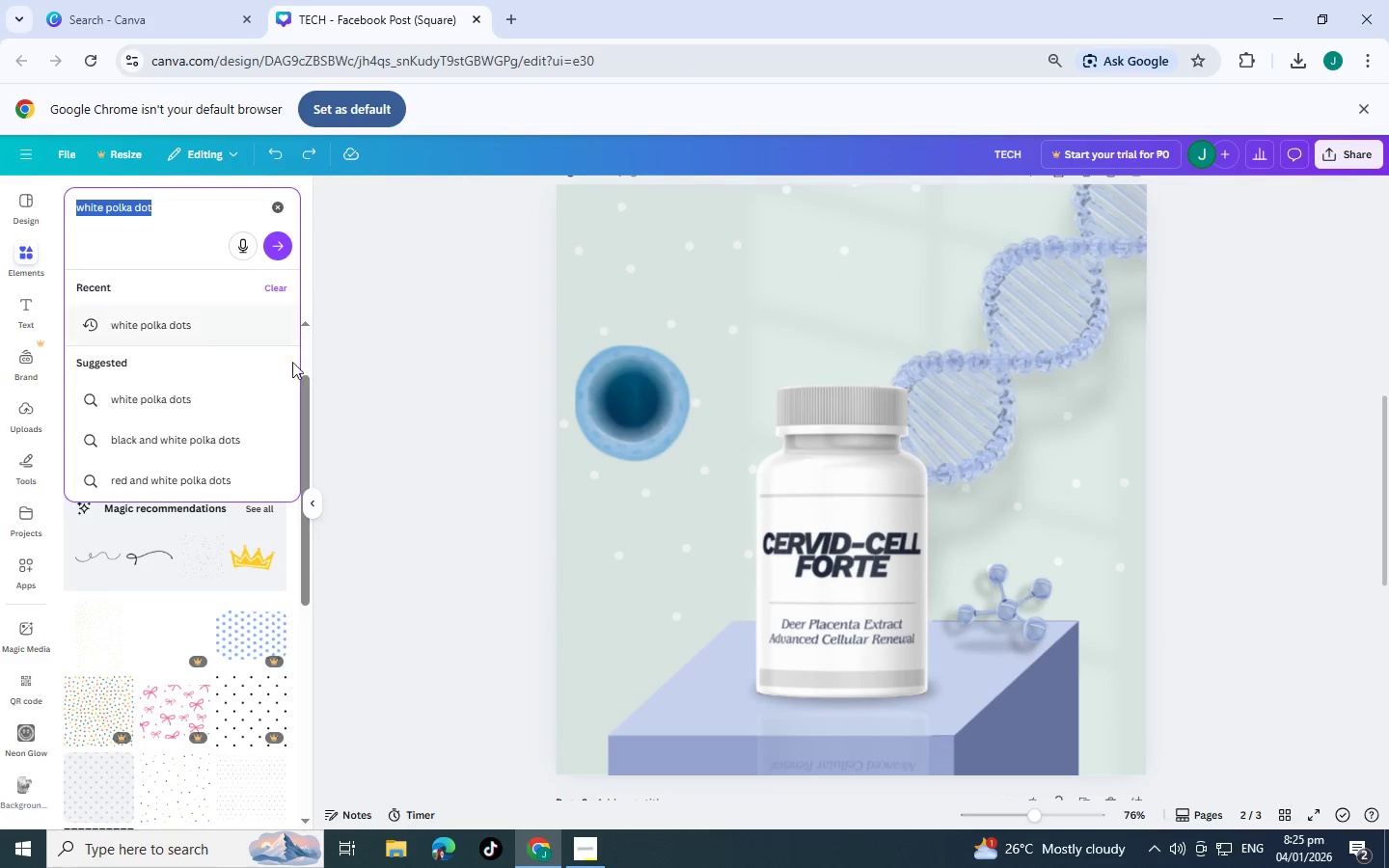 
scroll: coordinate [340, 378], scroll_direction: down, amount: 2.0
 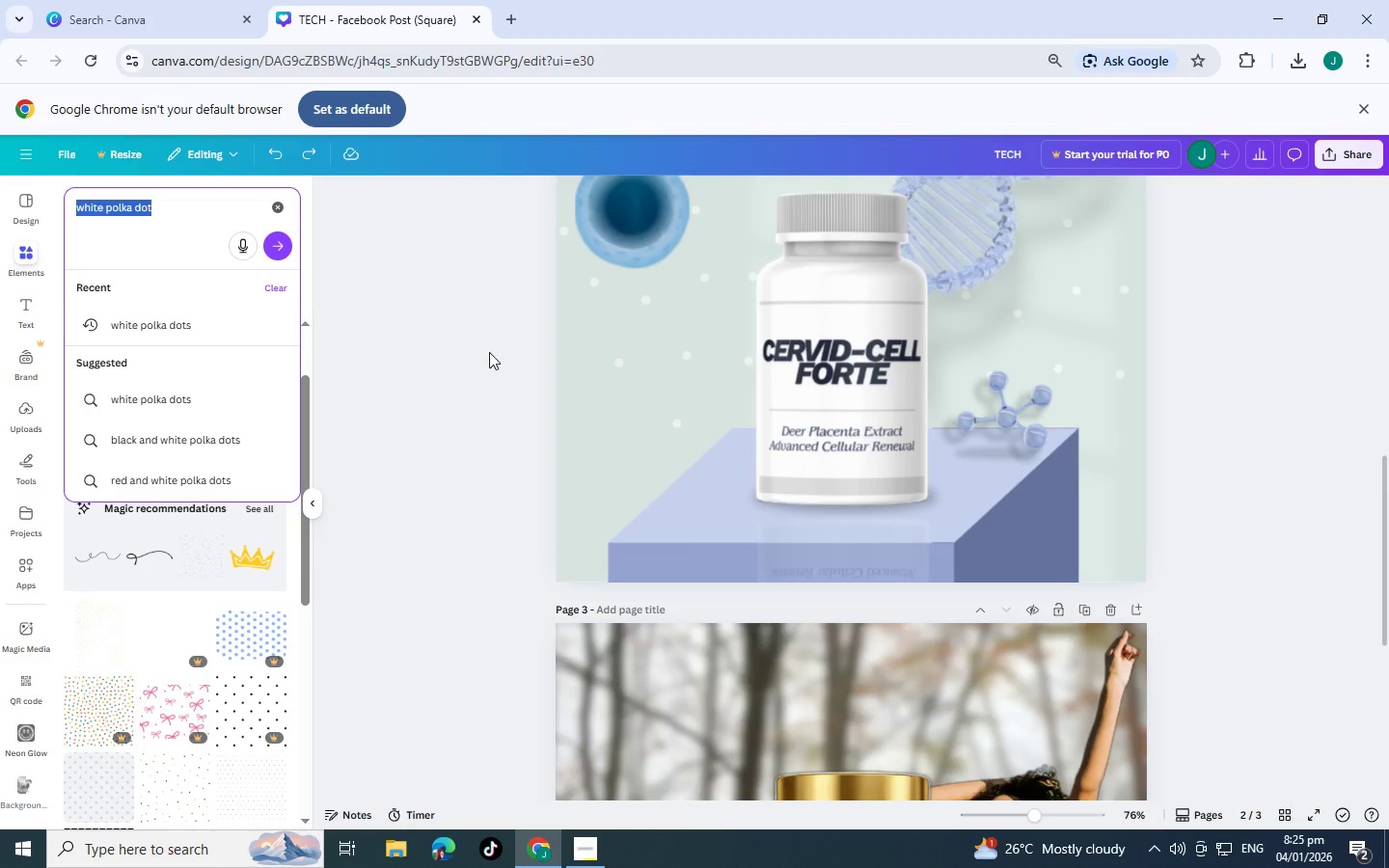 
scroll: coordinate [460, 344], scroll_direction: up, amount: 2.0
 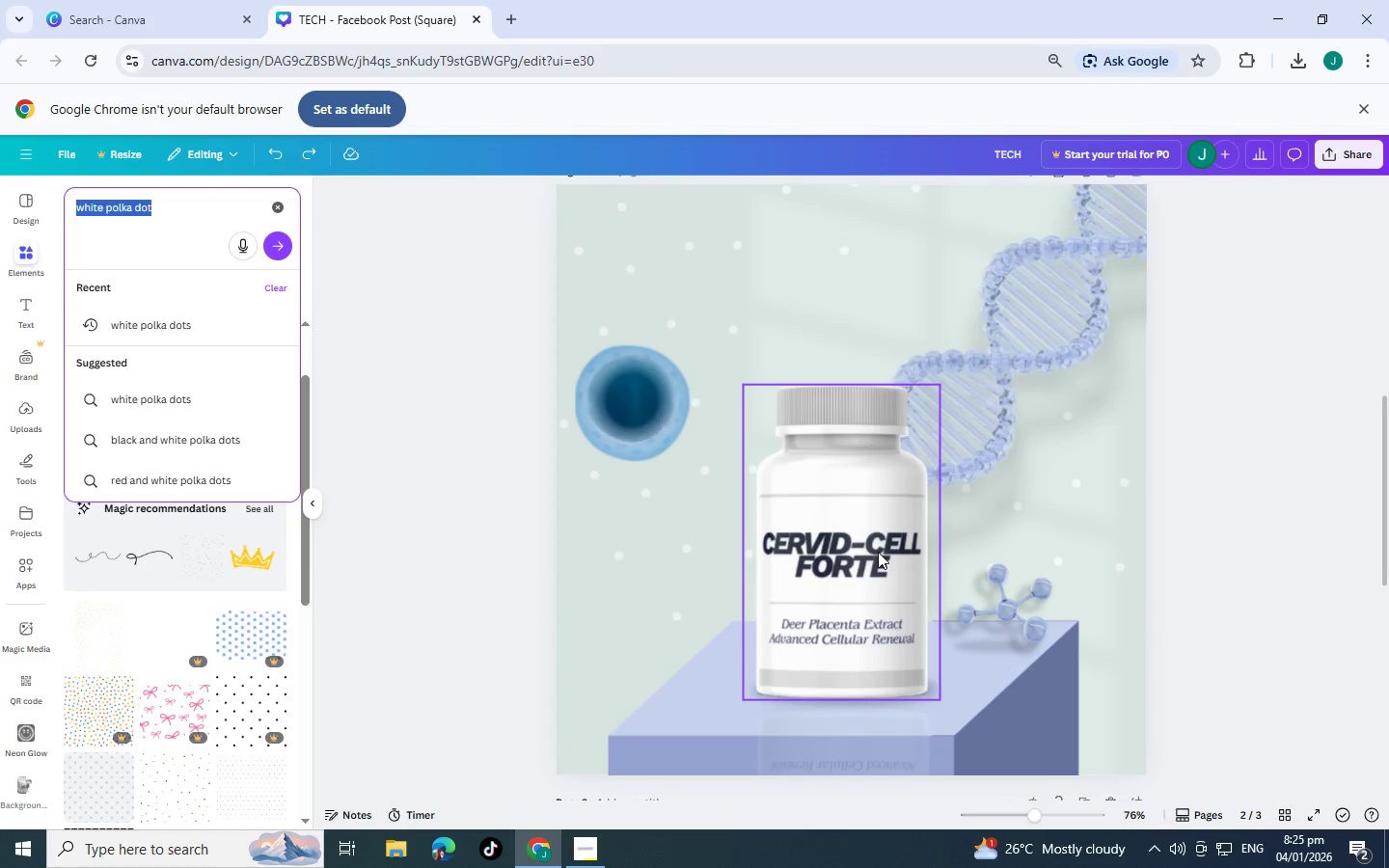 
left_click([878, 552])
 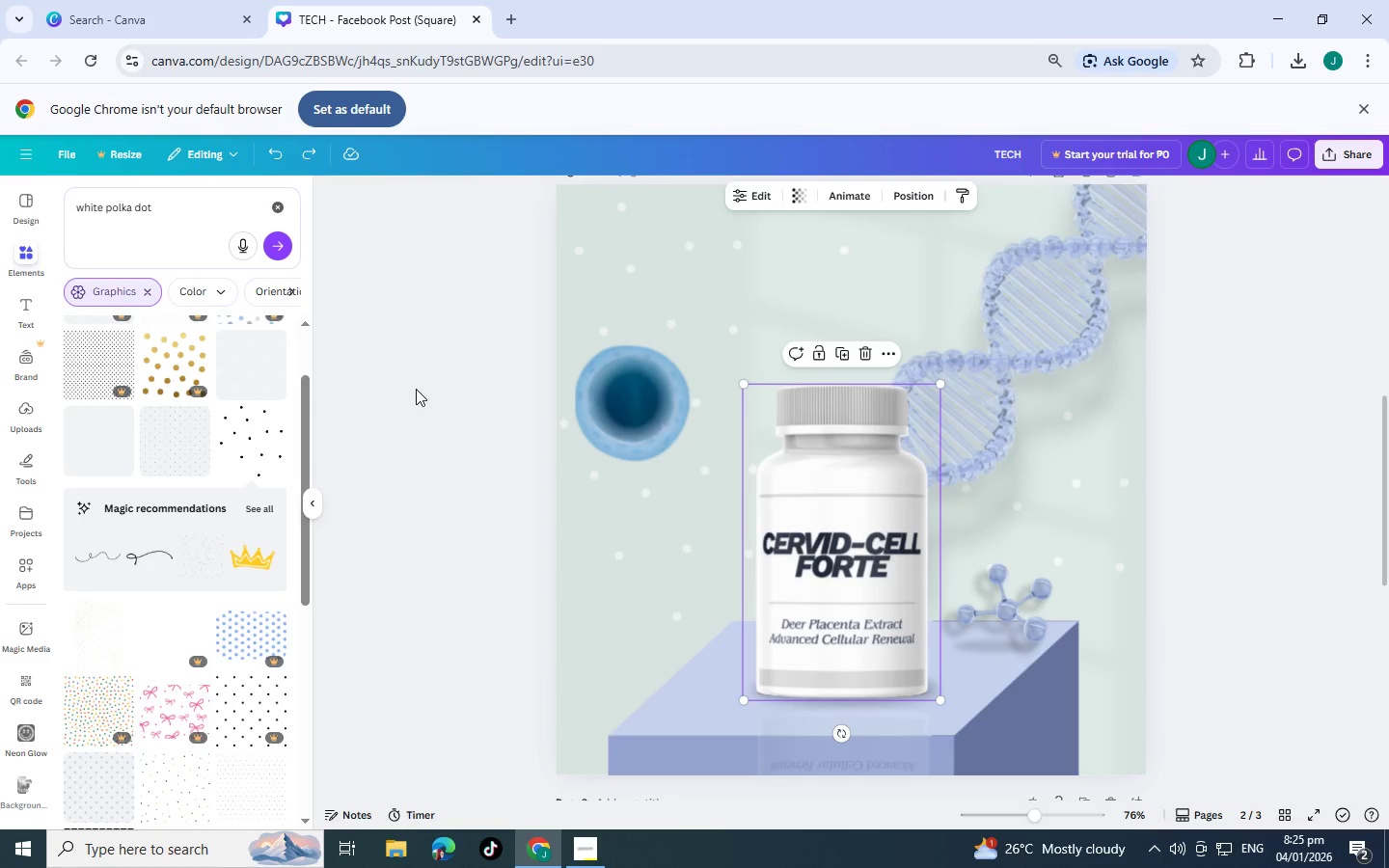 
scroll: coordinate [416, 389], scroll_direction: up, amount: 7.0
 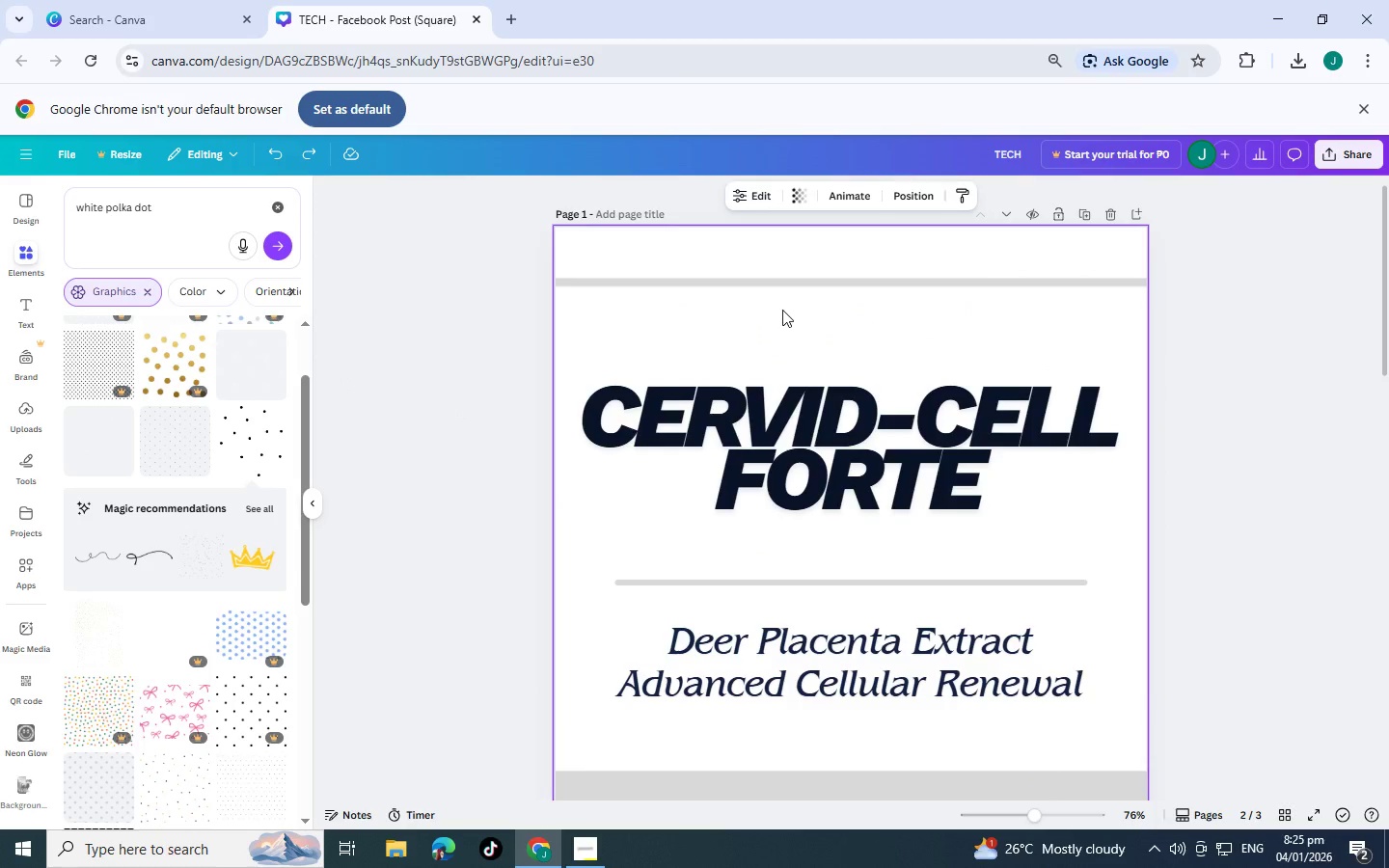 
left_click([789, 308])
 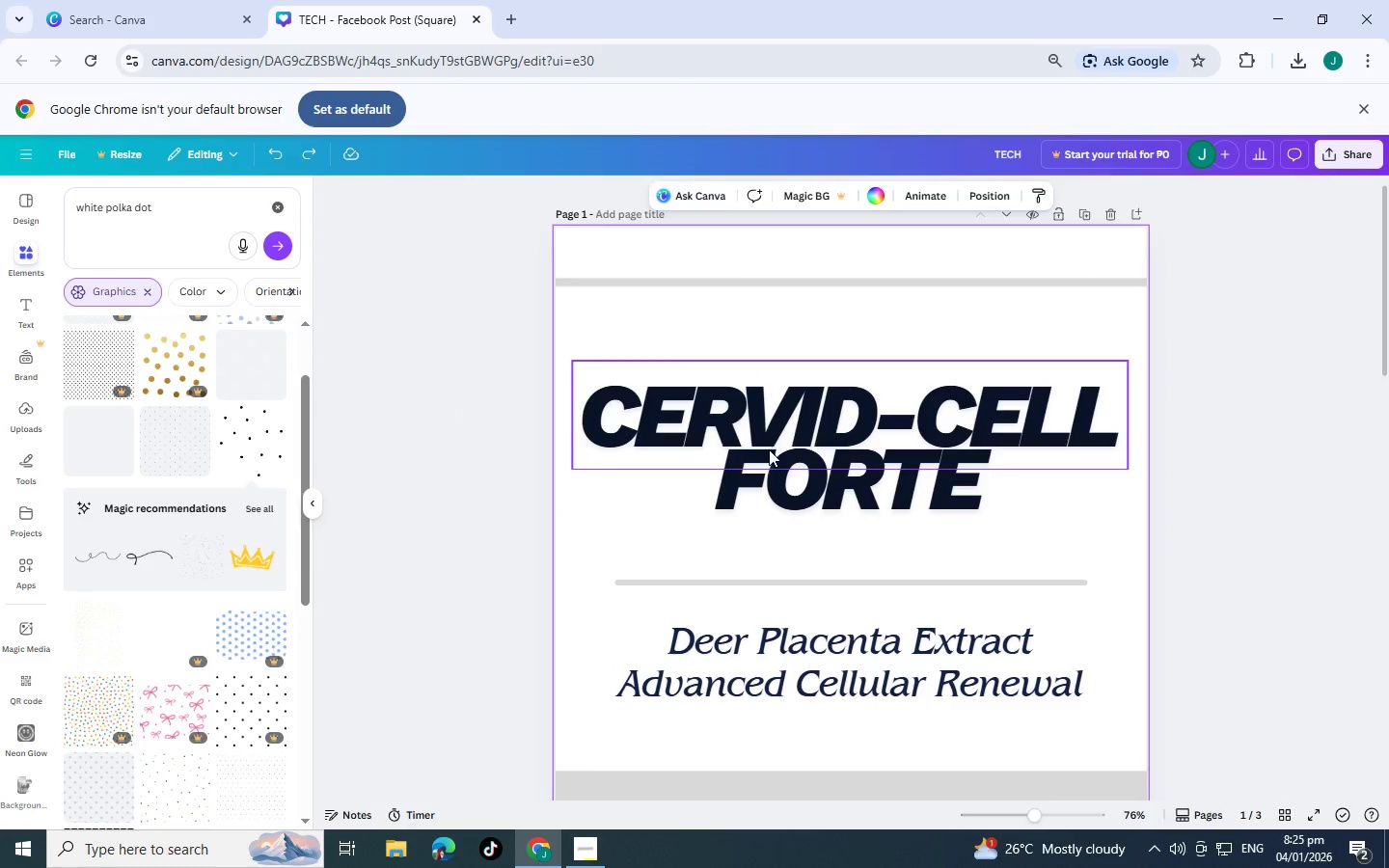 
left_click([769, 449])
 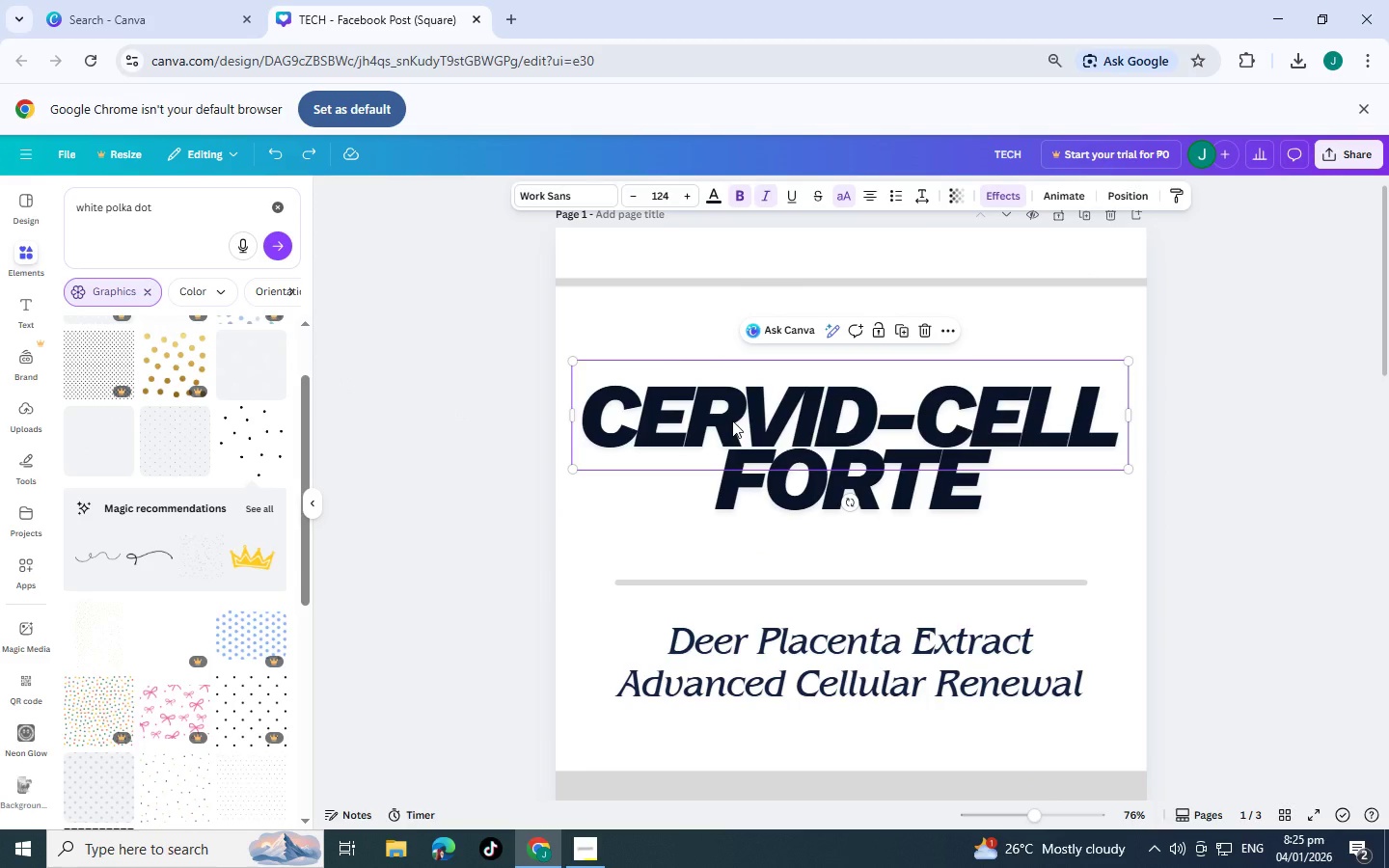 
scroll: coordinate [732, 420], scroll_direction: down, amount: 2.0
 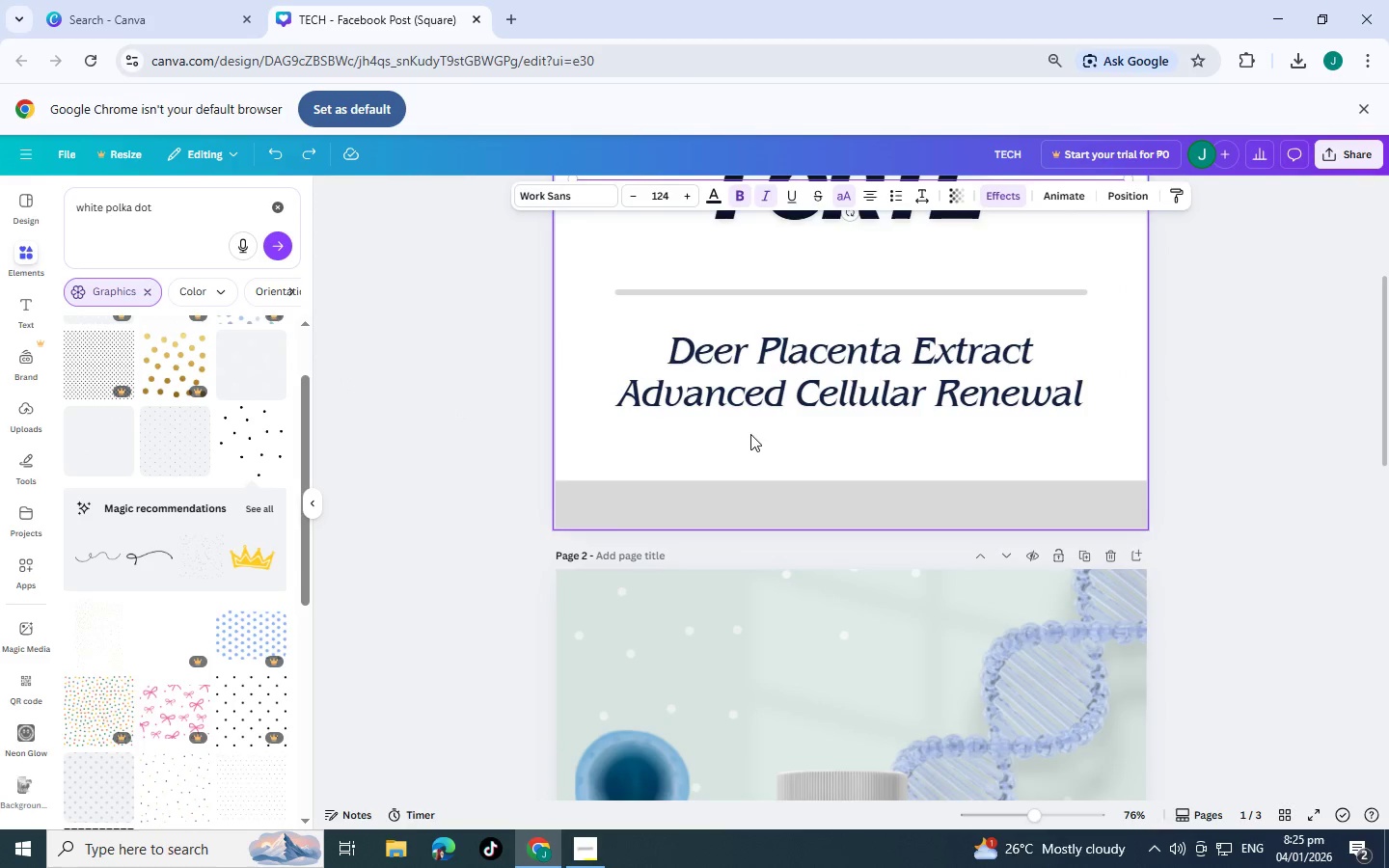 
left_click([759, 374])
 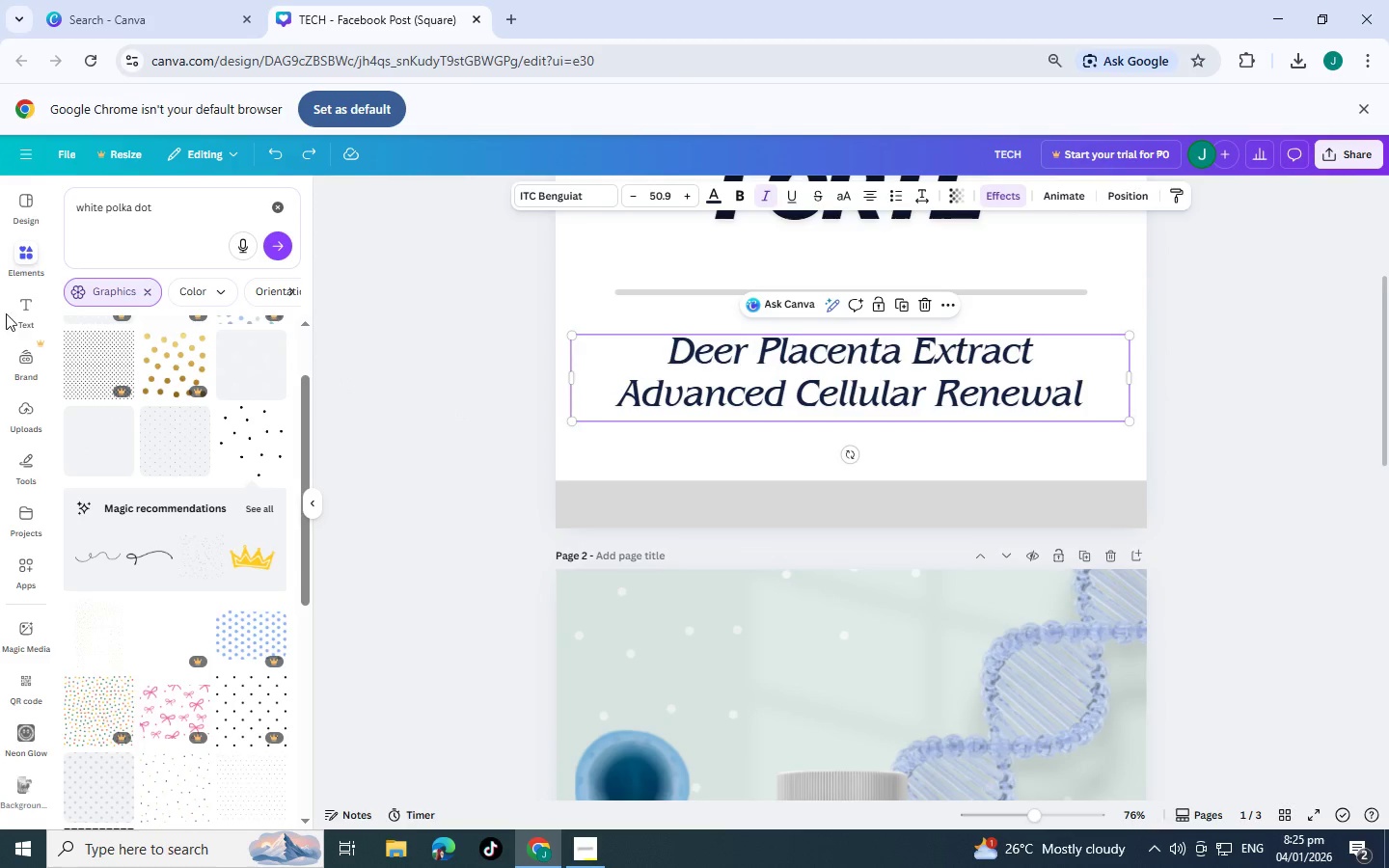 
left_click([16, 307])
 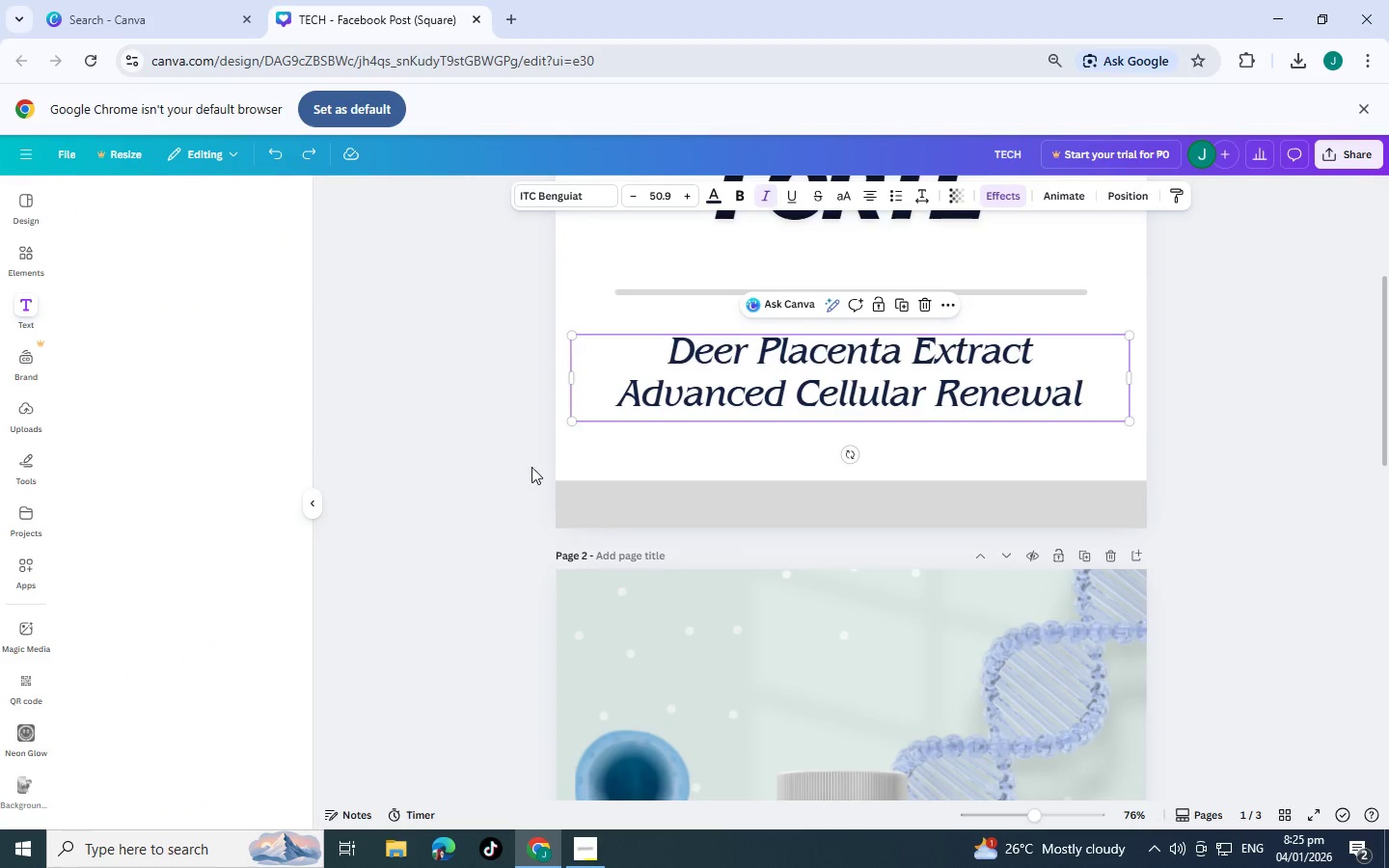 
scroll: coordinate [547, 467], scroll_direction: down, amount: 1.0
 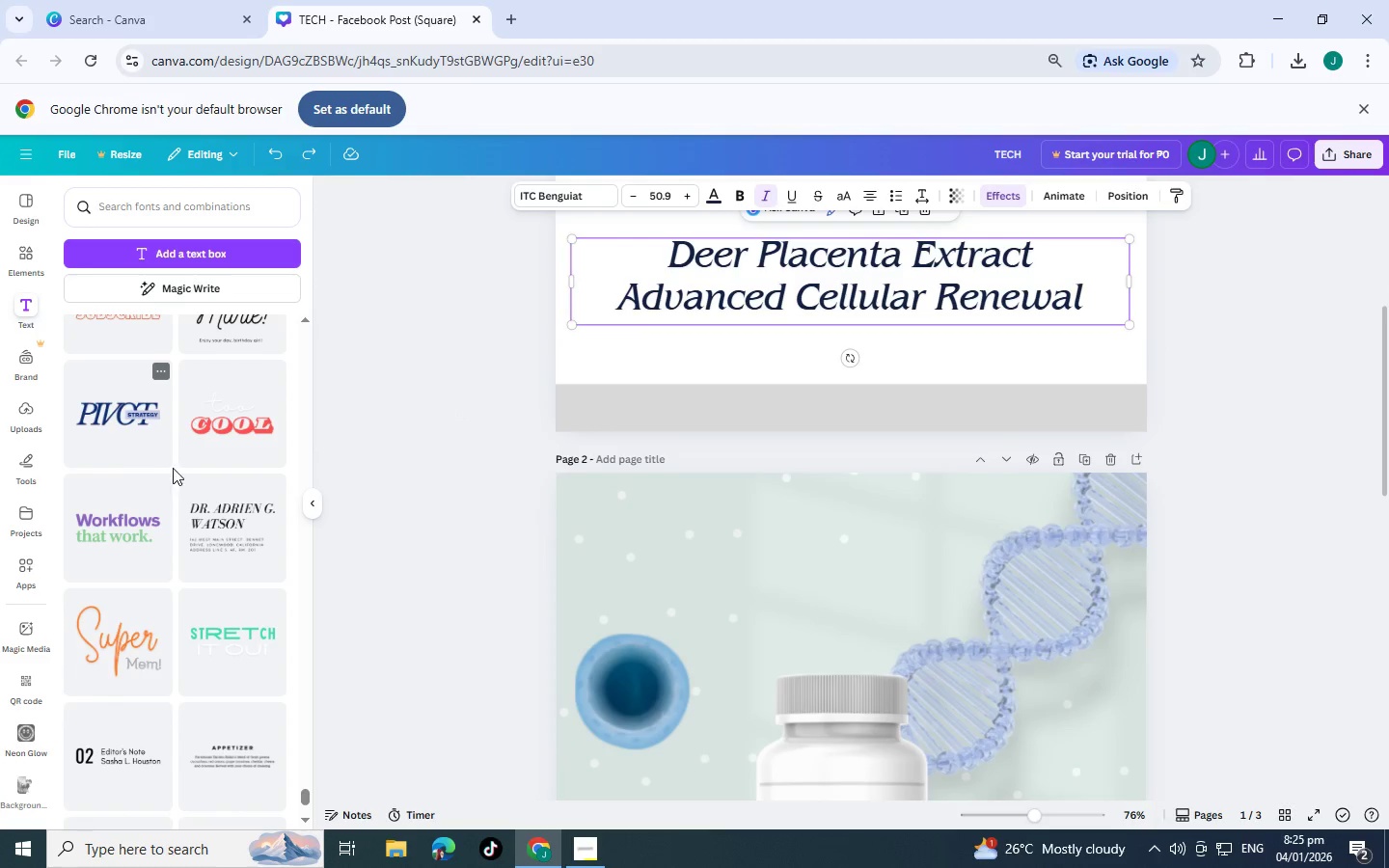 
scroll: coordinate [107, 566], scroll_direction: up, amount: 20.0
 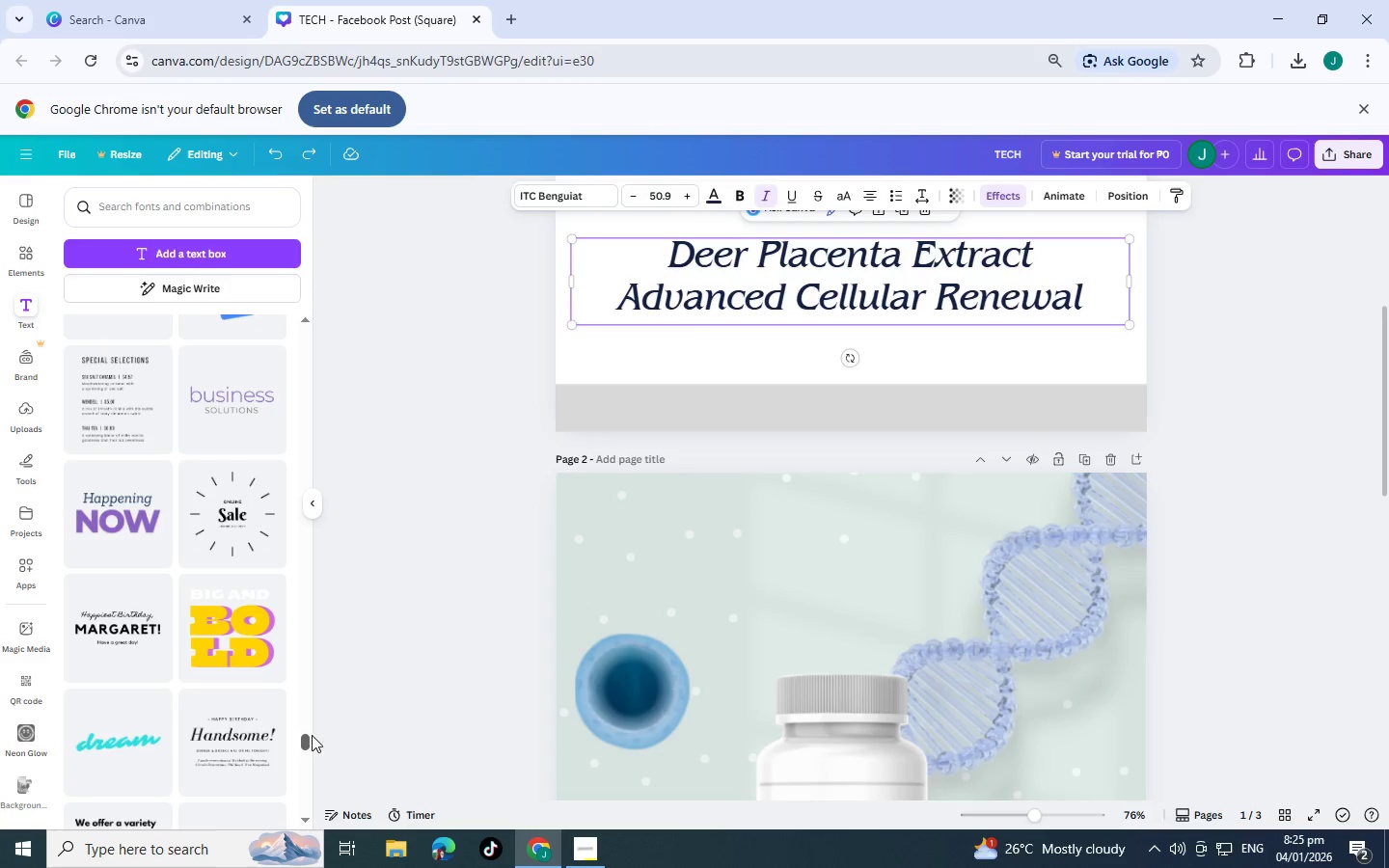 
left_click_drag(start_coordinate=[307, 740], to_coordinate=[301, 259])
 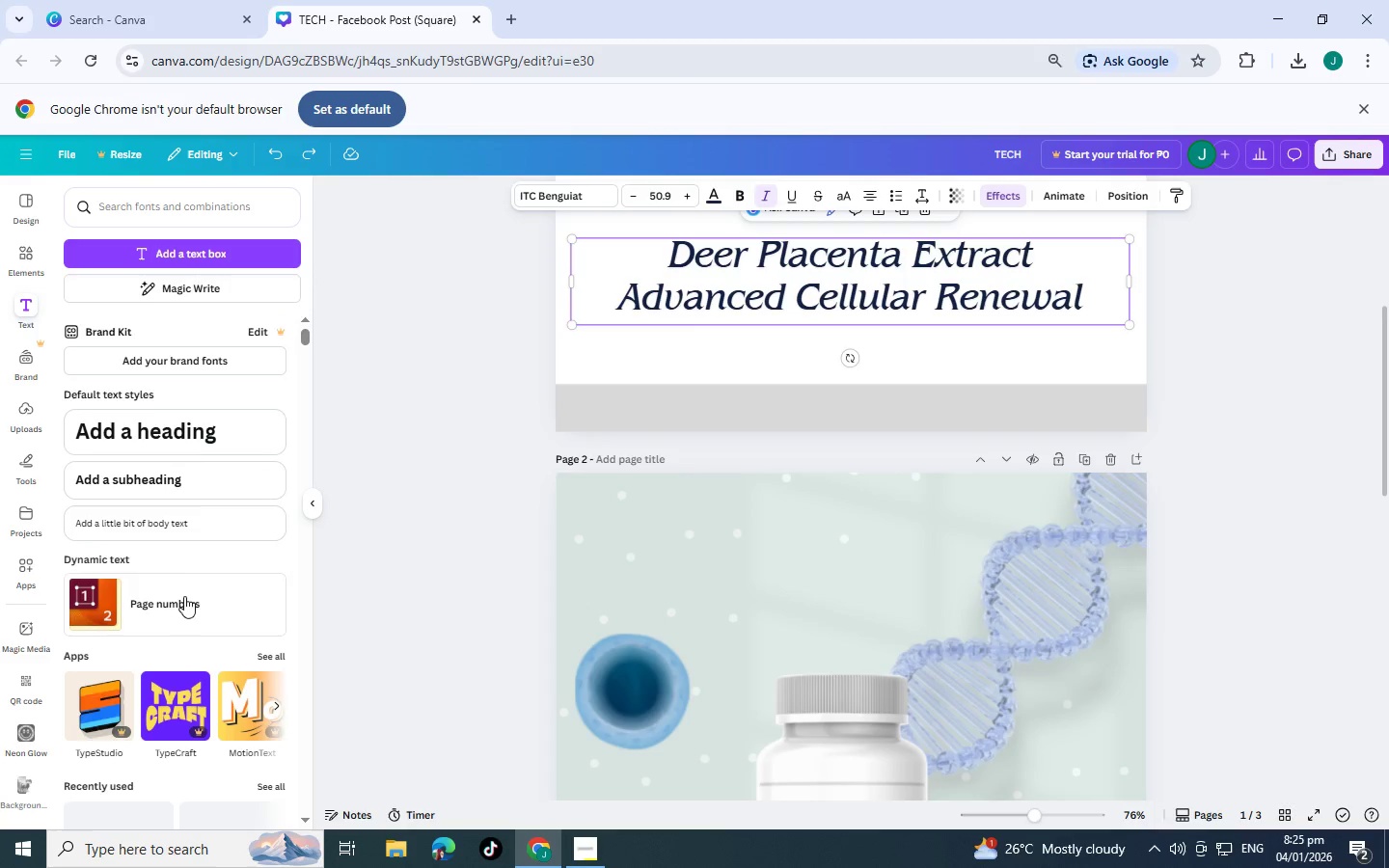 
scroll: coordinate [183, 598], scroll_direction: down, amount: 3.0
 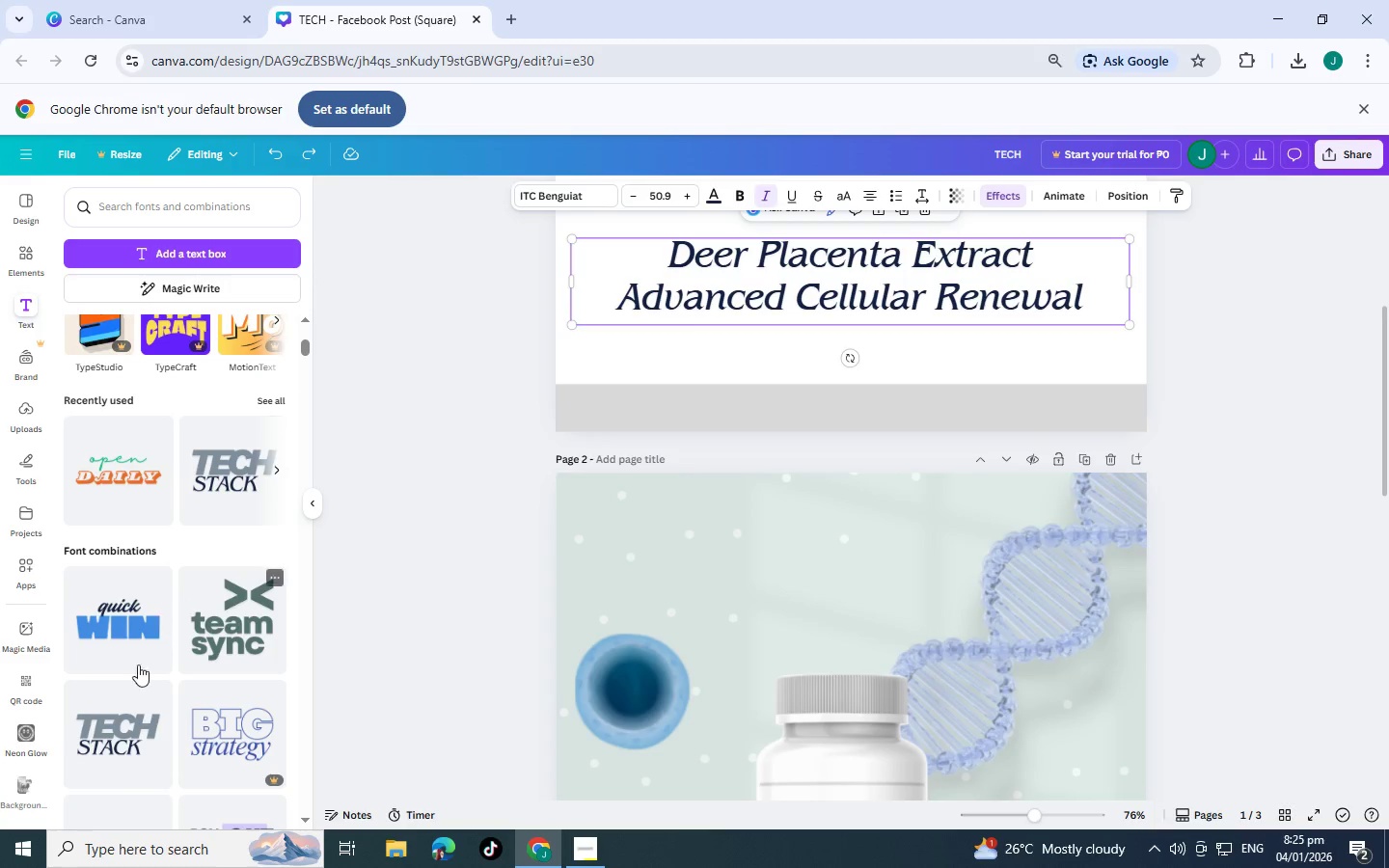 
left_click([121, 721])
 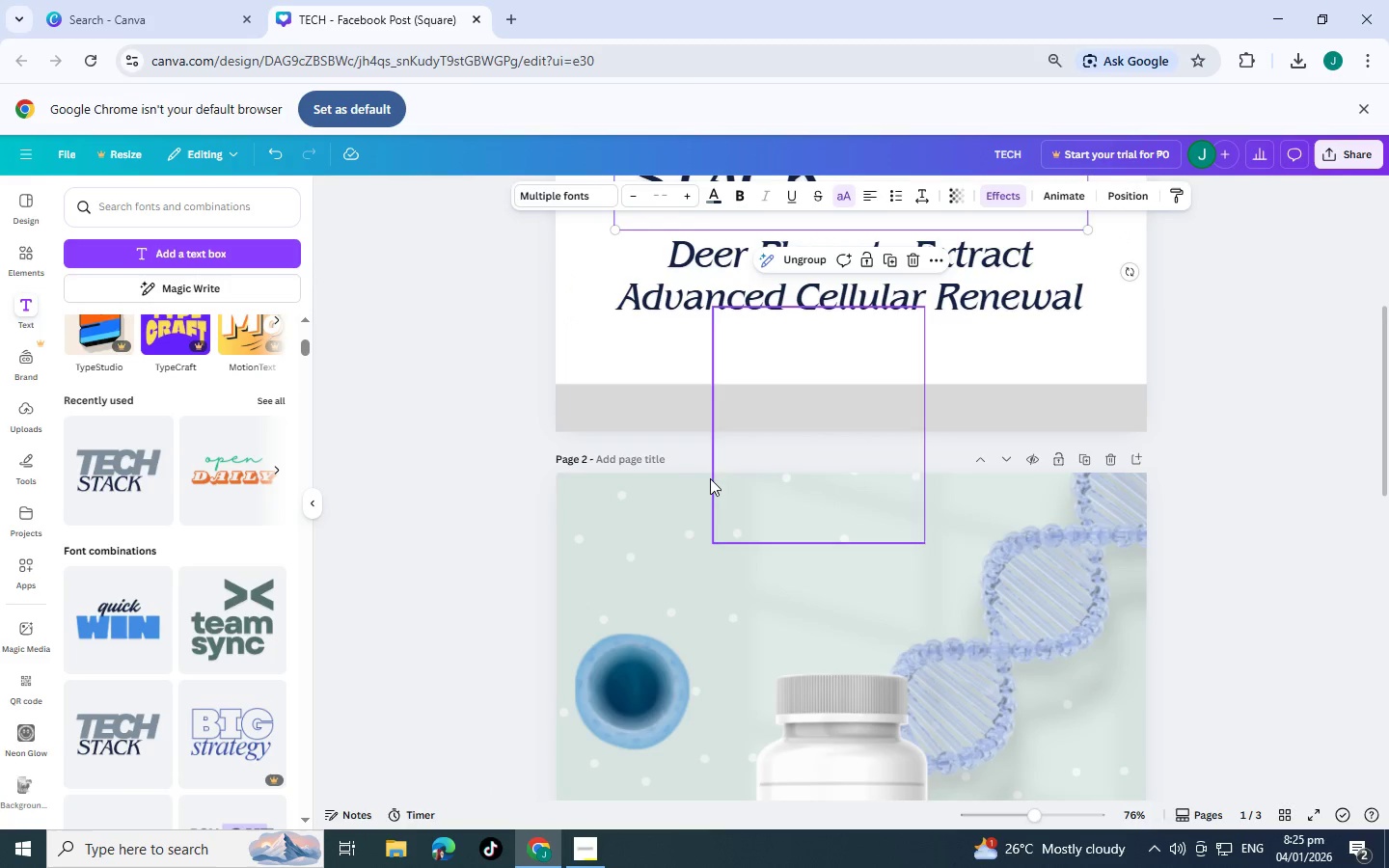 
scroll: coordinate [711, 452], scroll_direction: none, amount: 0.0
 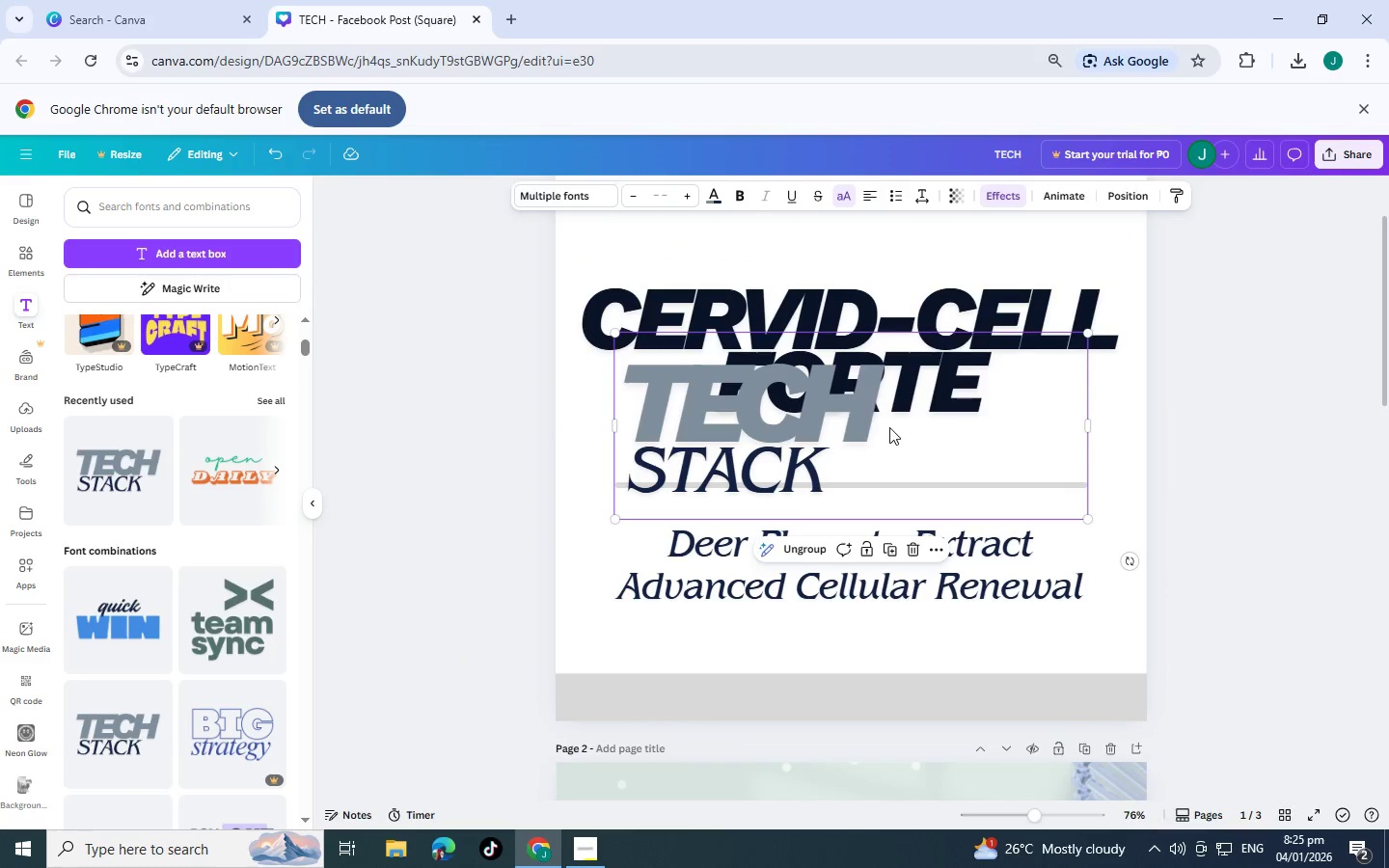 
left_click_drag(start_coordinate=[889, 427], to_coordinate=[900, 315])
 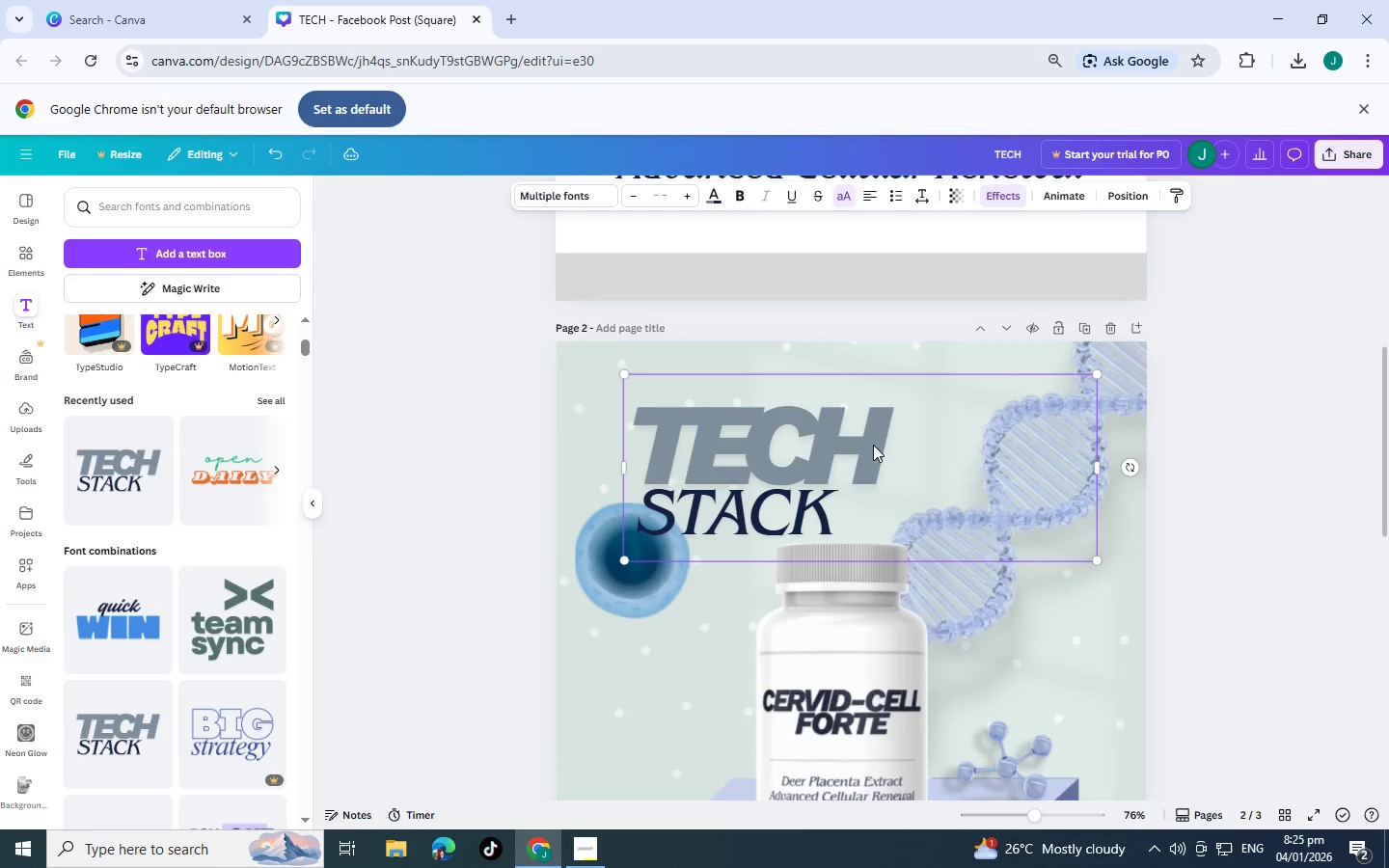 
scroll: coordinate [892, 645], scroll_direction: down, amount: 4.0
 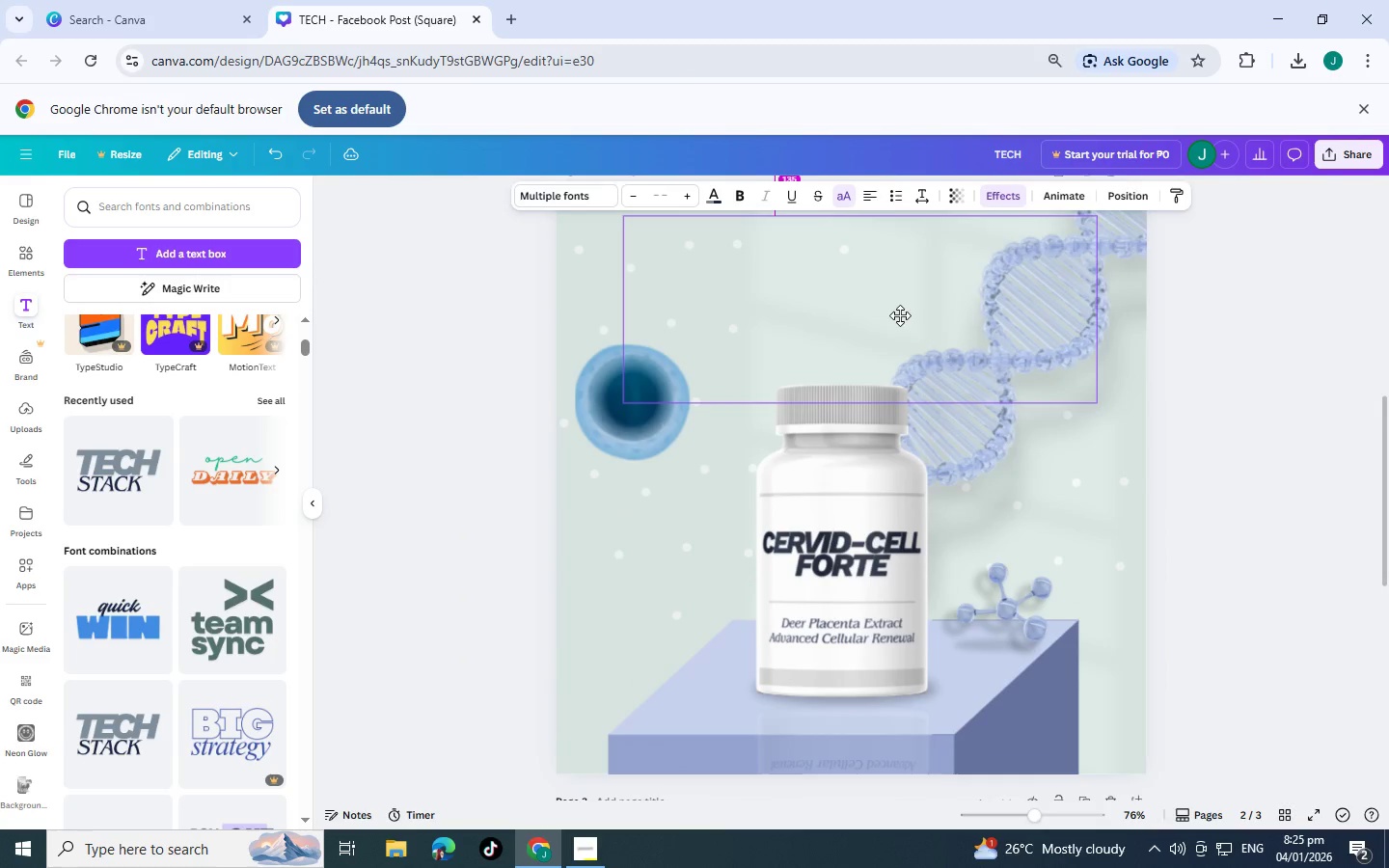 
scroll: coordinate [898, 315], scroll_direction: up, amount: 1.0
 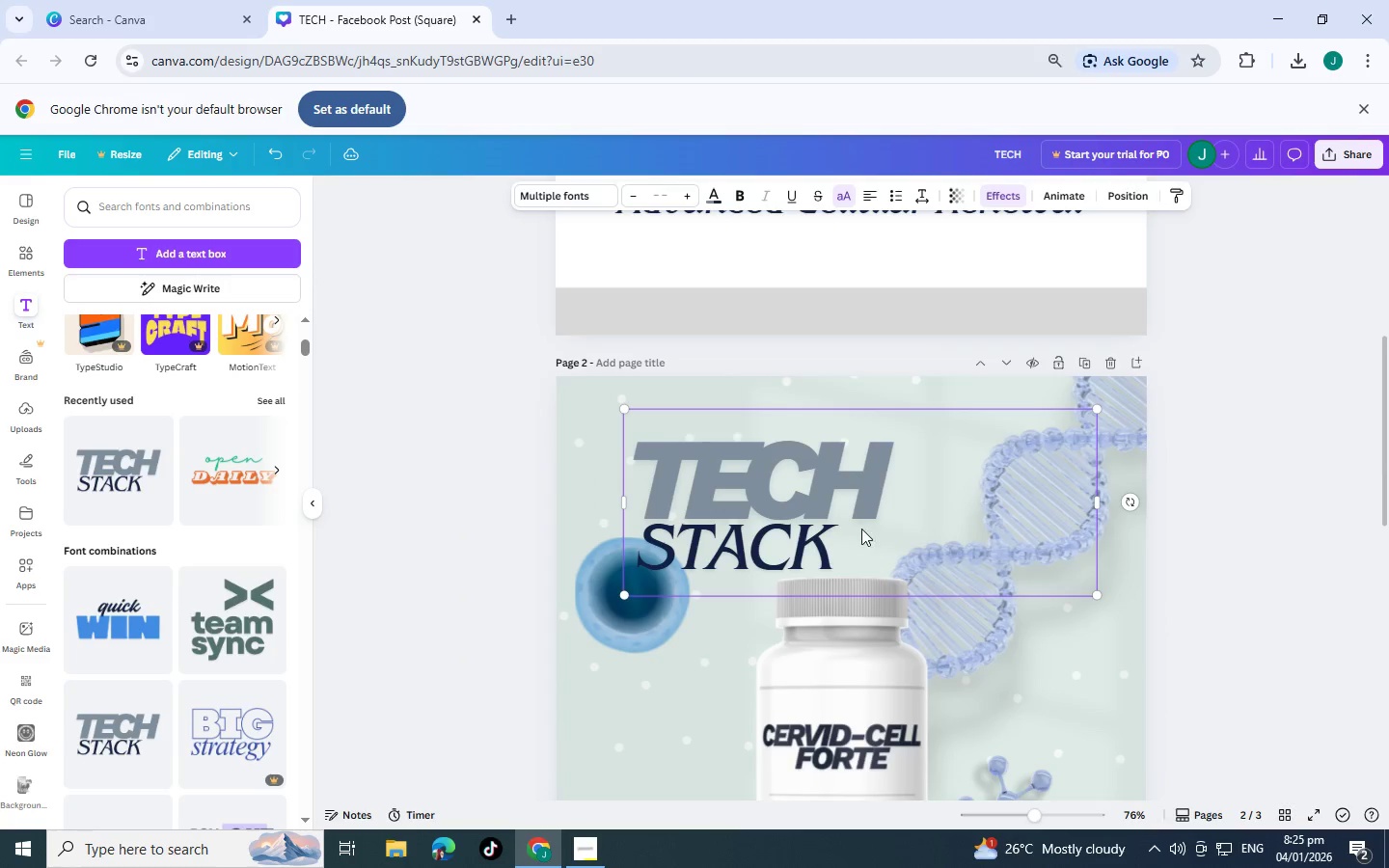 
left_click_drag(start_coordinate=[859, 534], to_coordinate=[905, 457])
 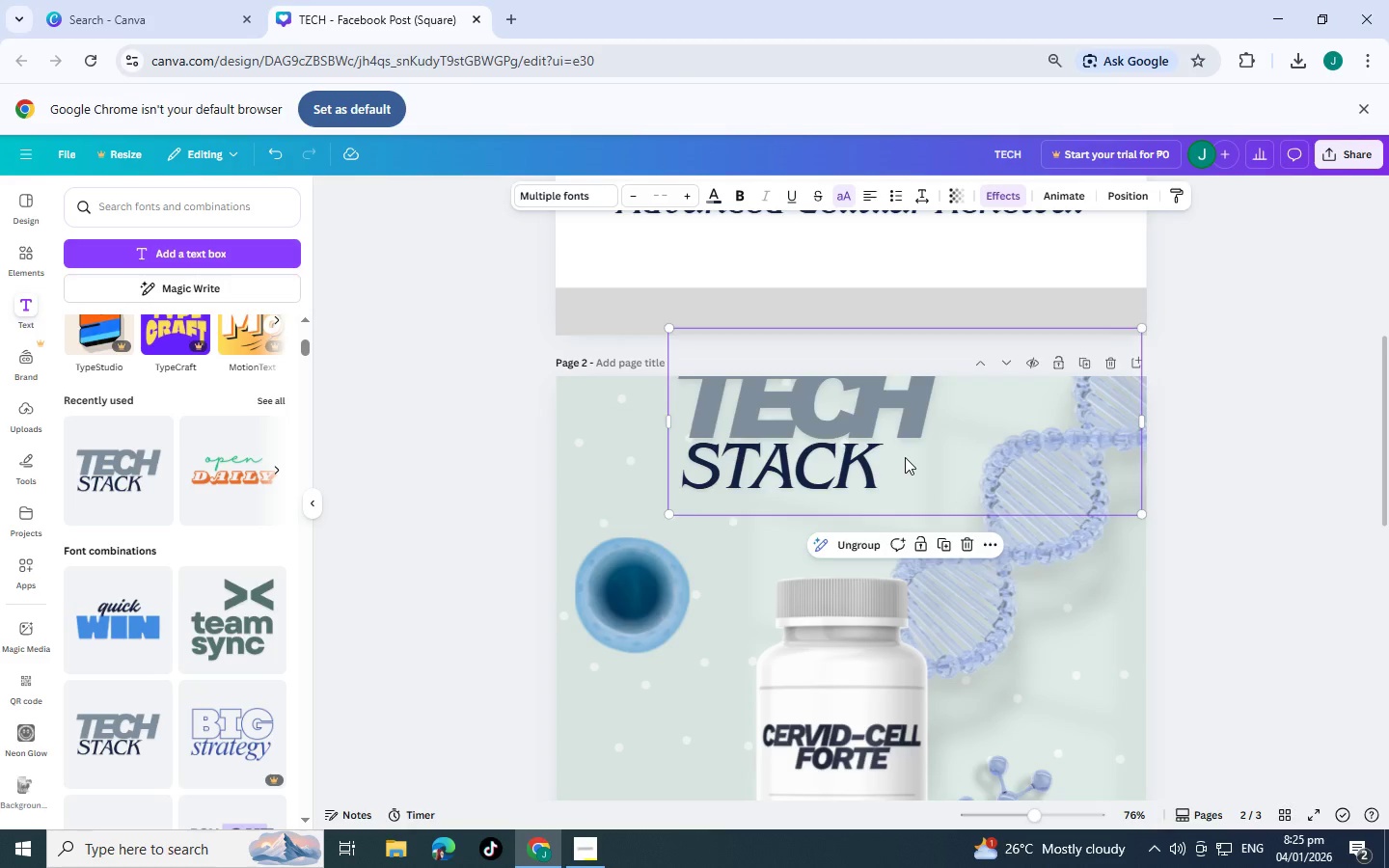 
double_click([905, 457])
 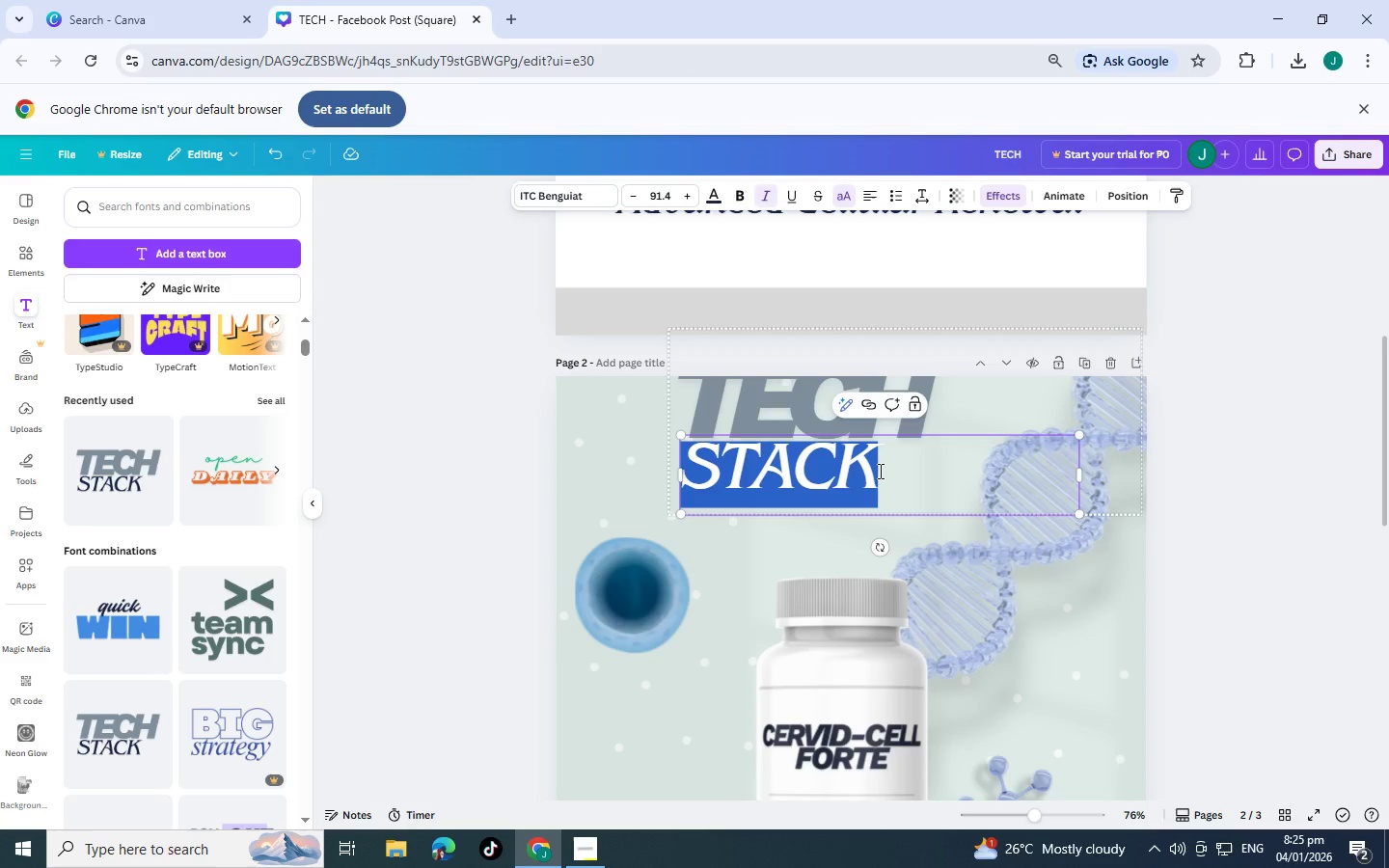 
type(The Science of)
 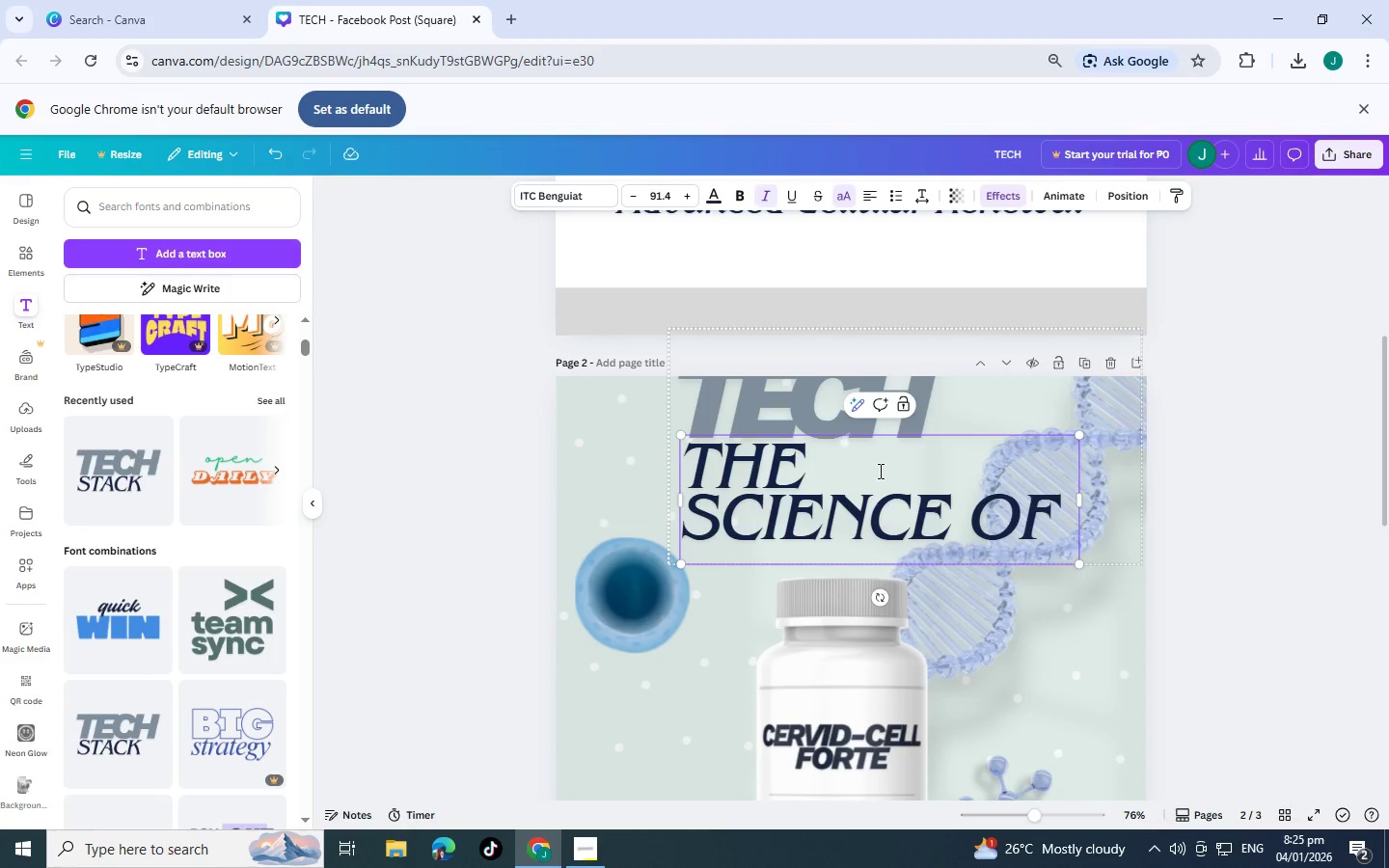 
left_click_drag(start_coordinate=[1053, 528], to_coordinate=[668, 470])
 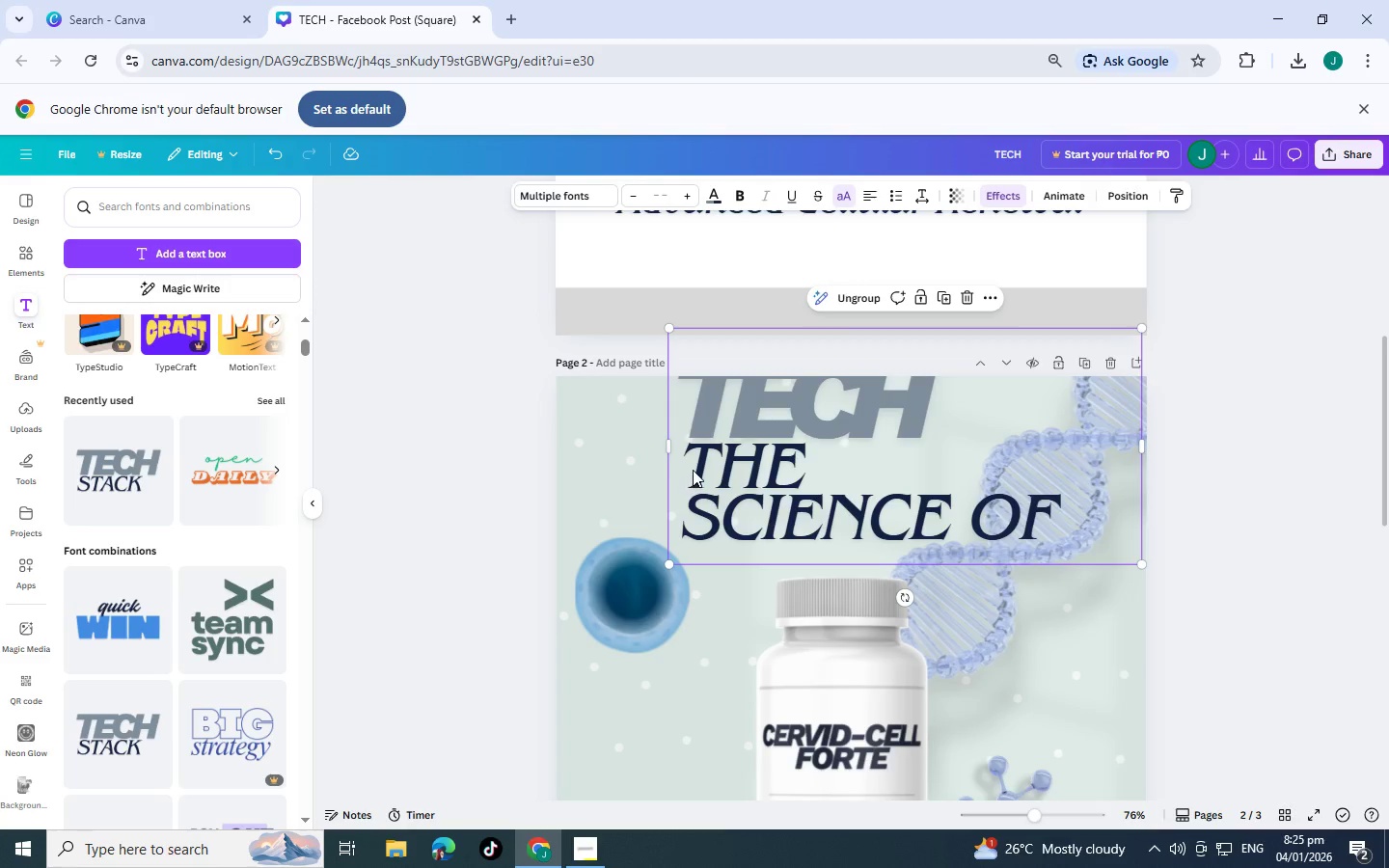 
left_click_drag(start_coordinate=[693, 470], to_coordinate=[875, 506])
 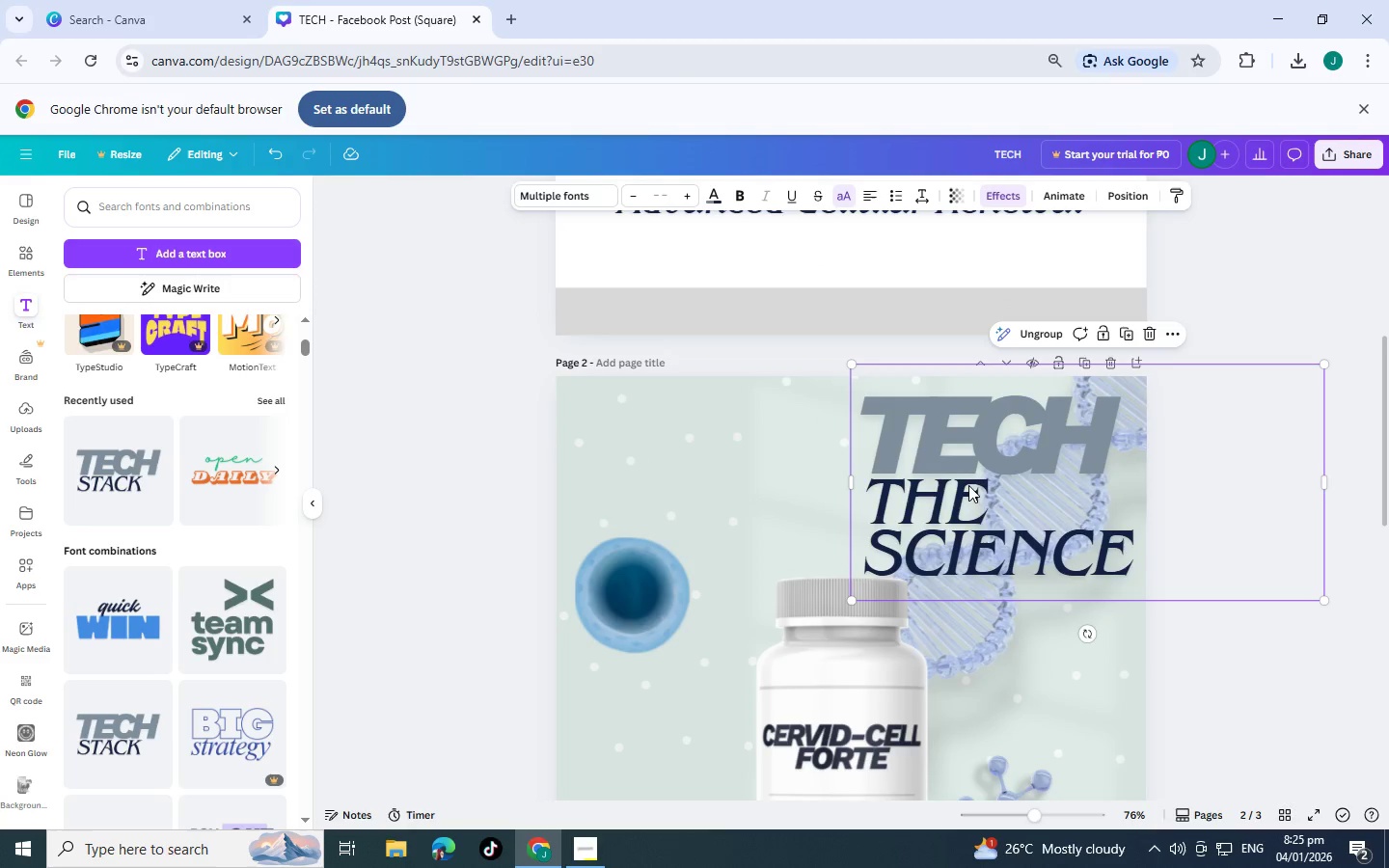 
left_click_drag(start_coordinate=[977, 485], to_coordinate=[752, 472])
 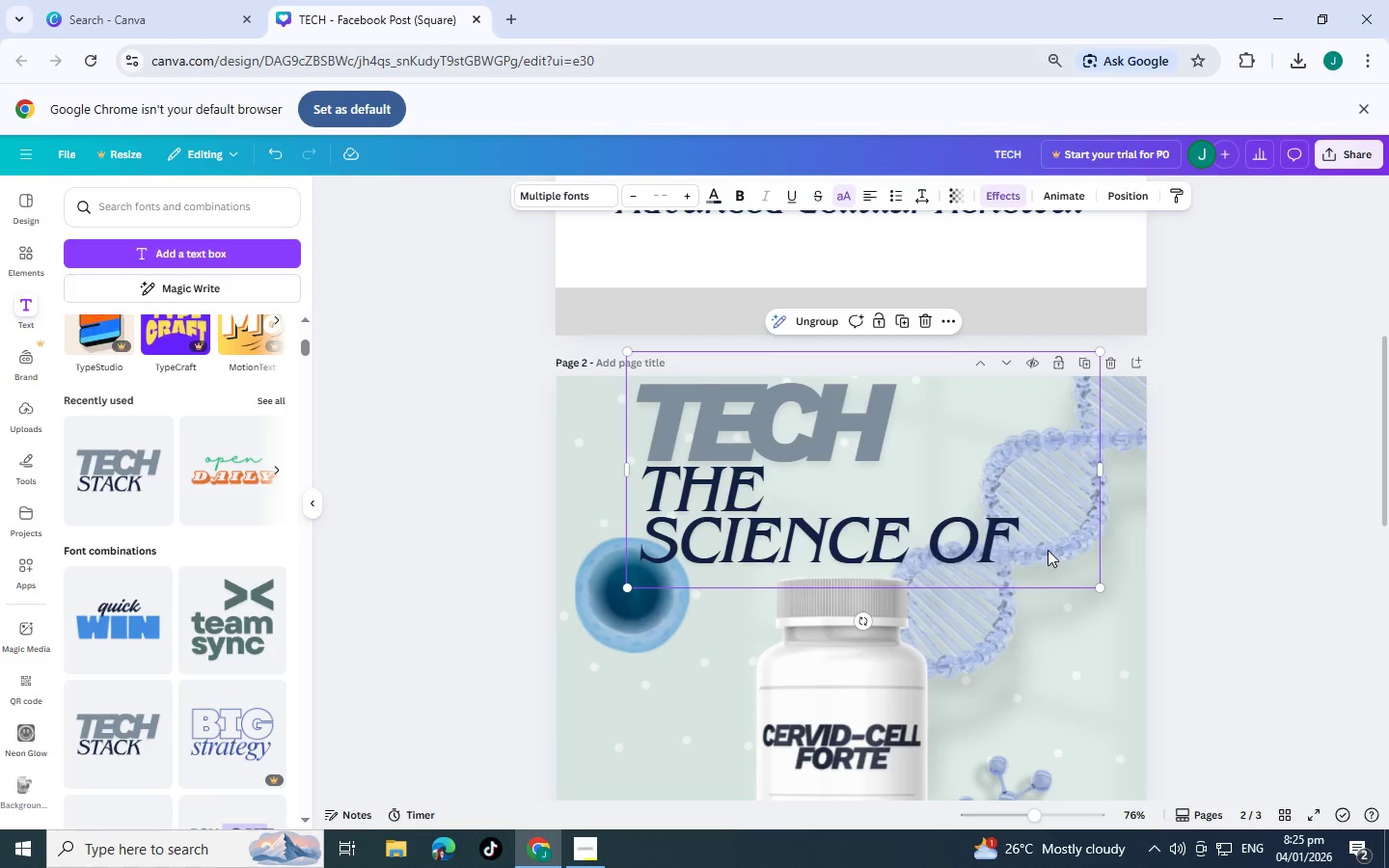 
double_click([1044, 550])
 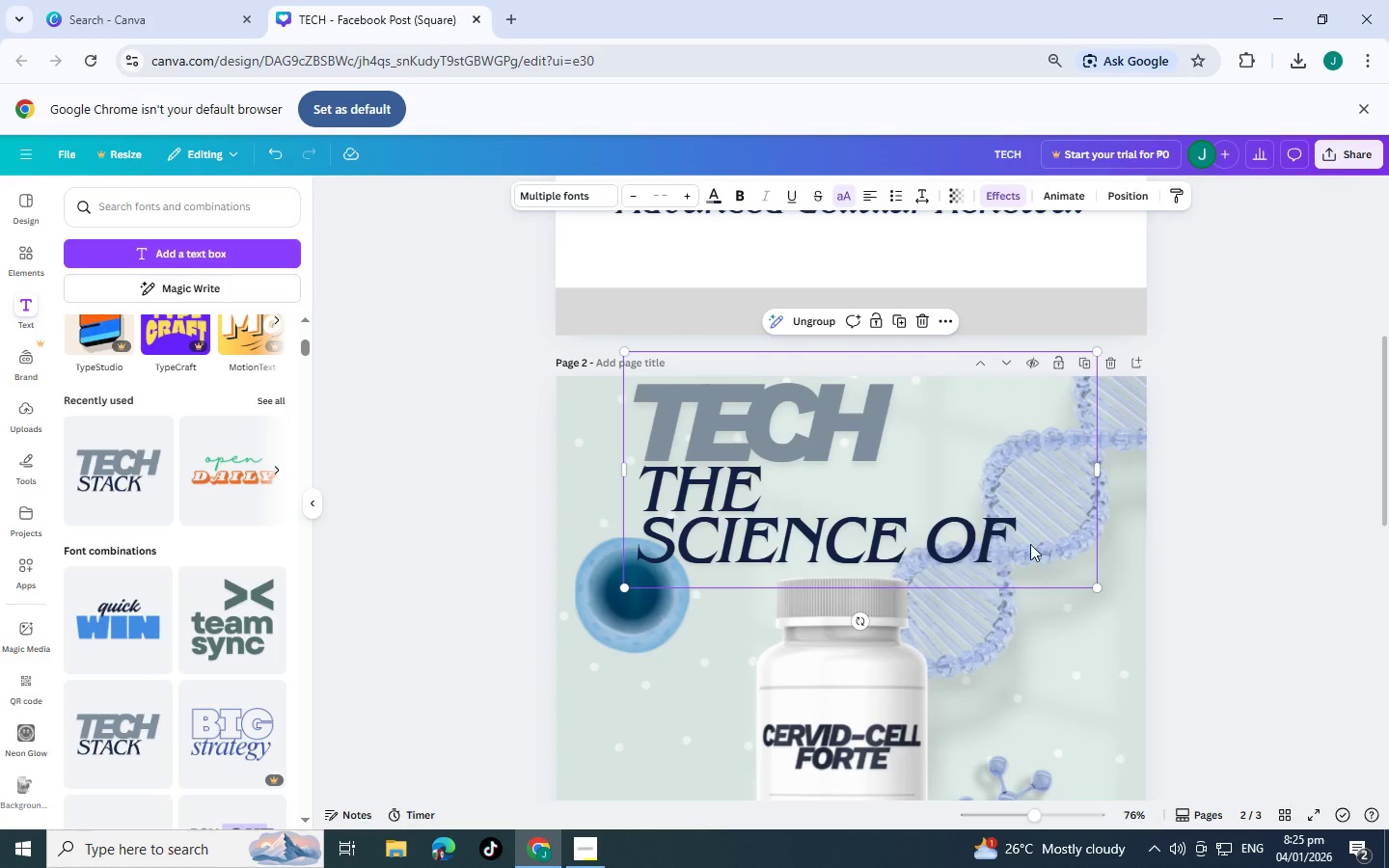 
triple_click([1026, 542])
 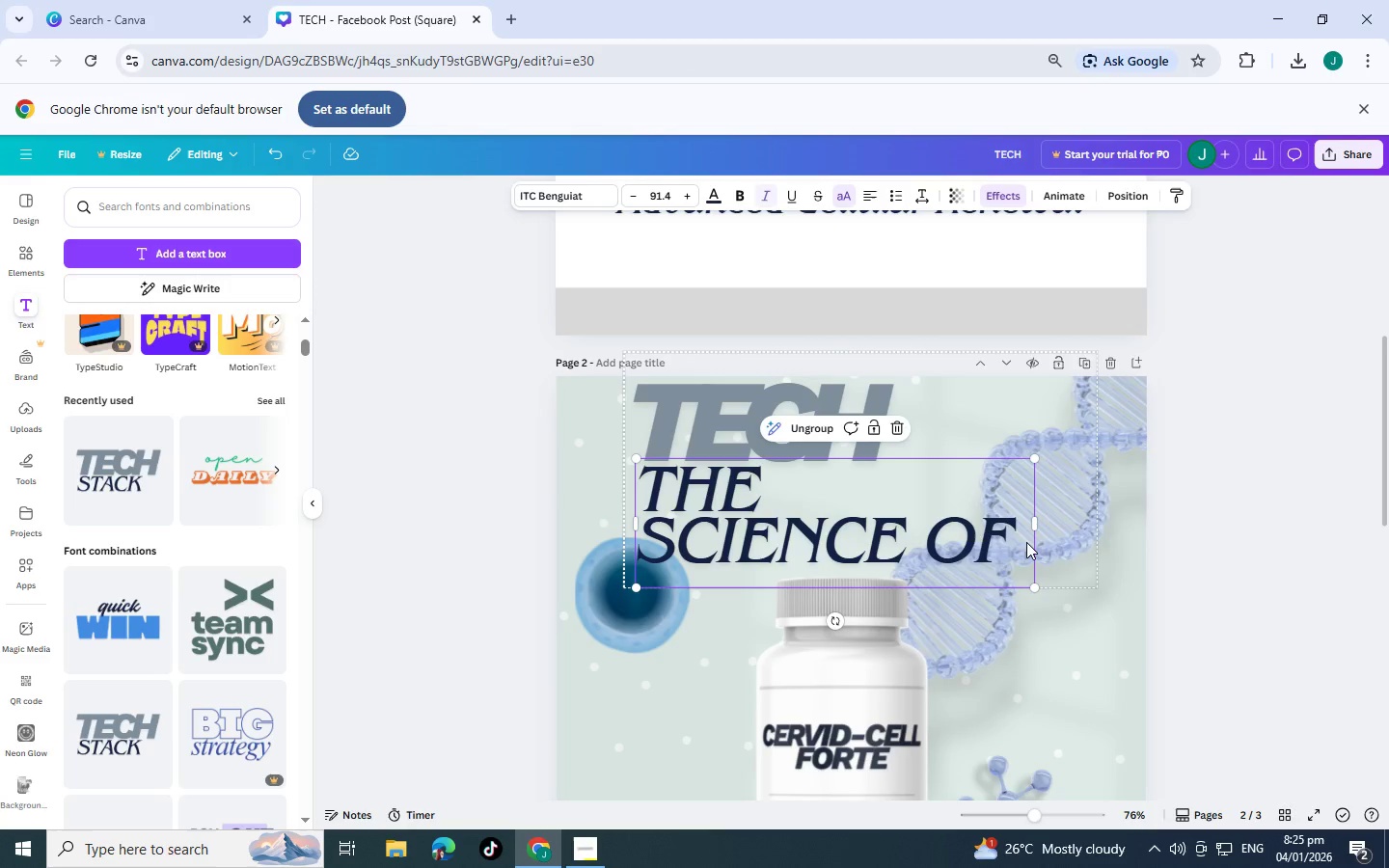 
triple_click([1026, 542])
 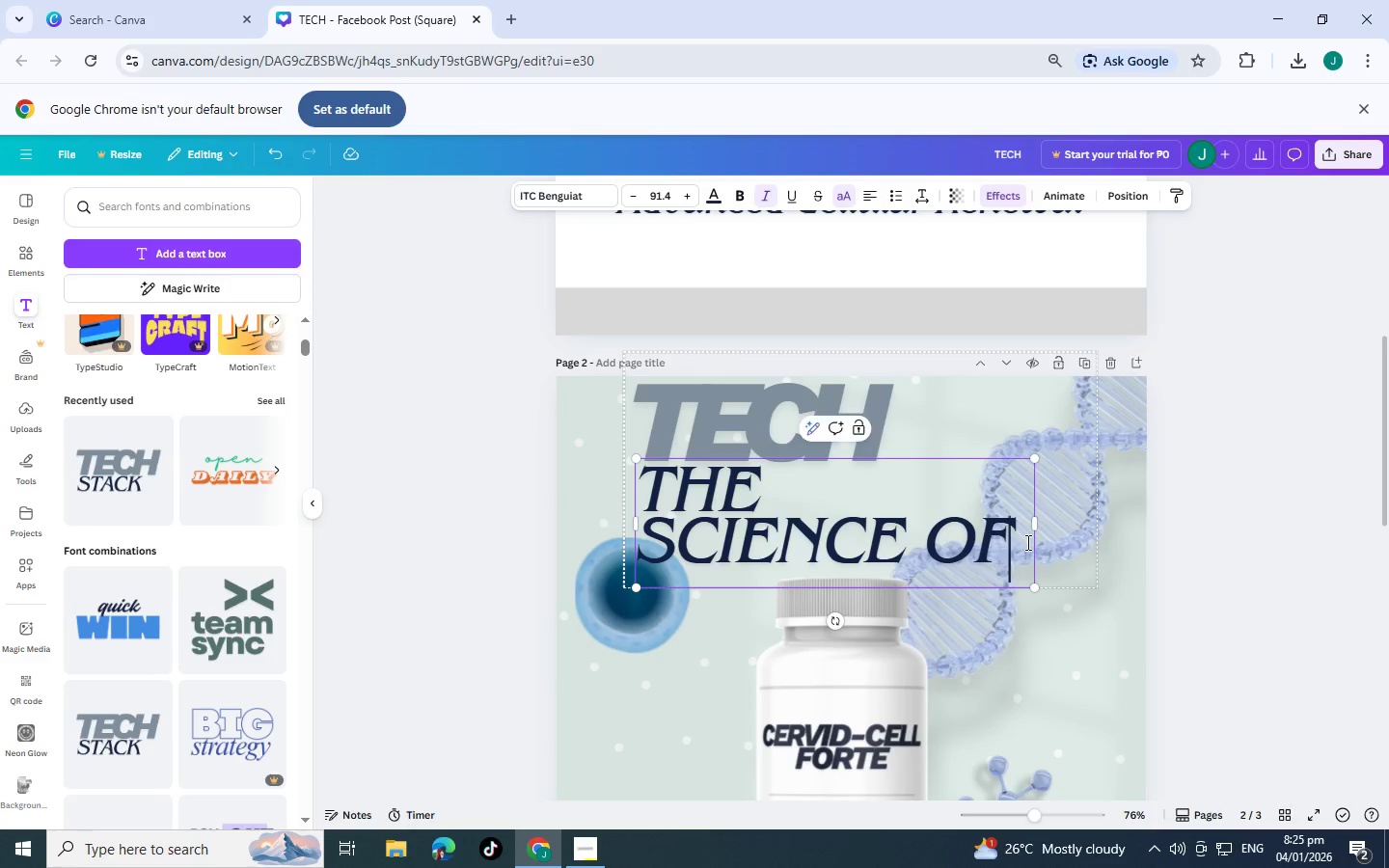 
triple_click([1026, 542])
 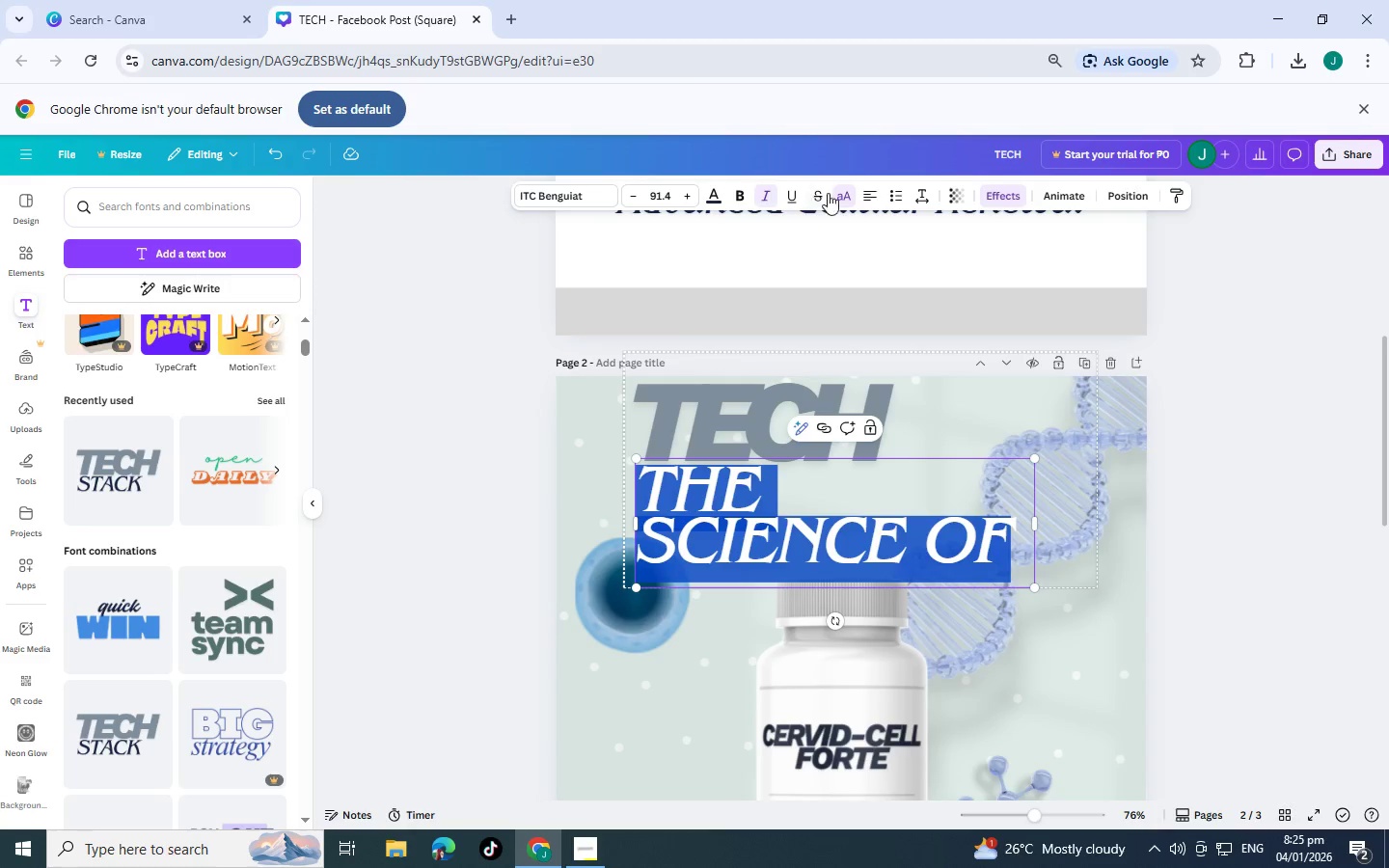 
left_click([842, 192])
 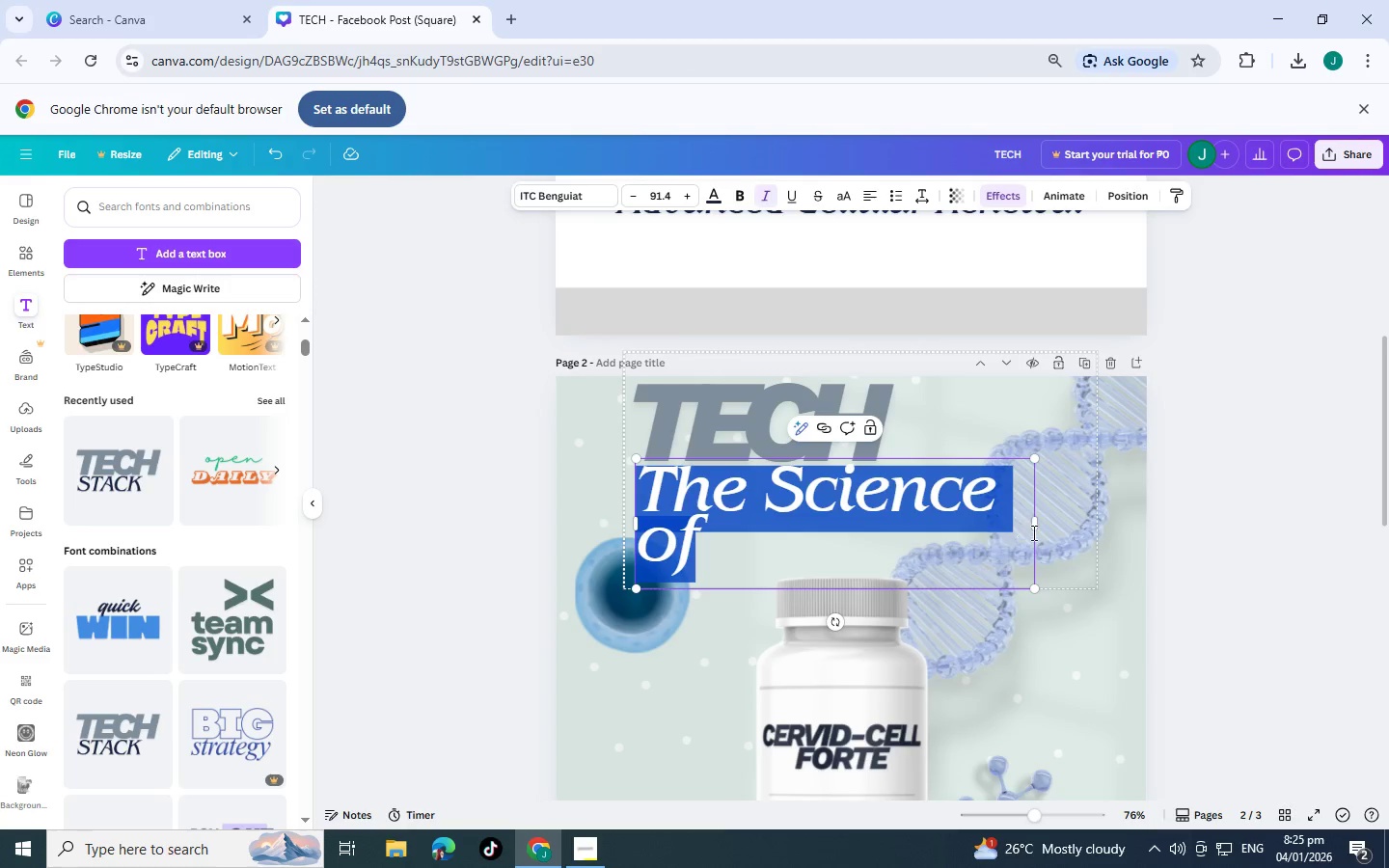 
left_click_drag(start_coordinate=[1036, 529], to_coordinate=[1107, 518])
 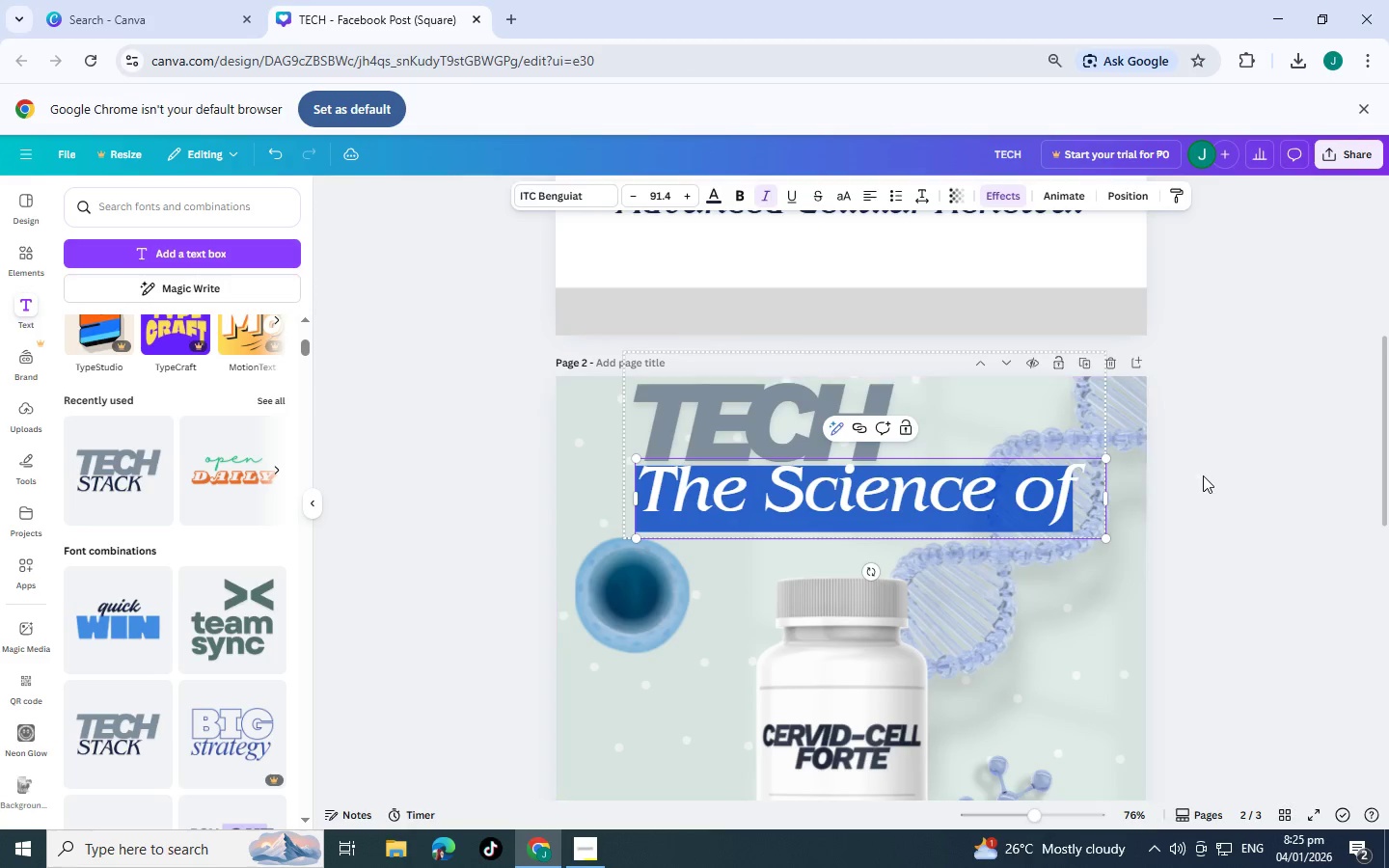 
left_click([1203, 475])
 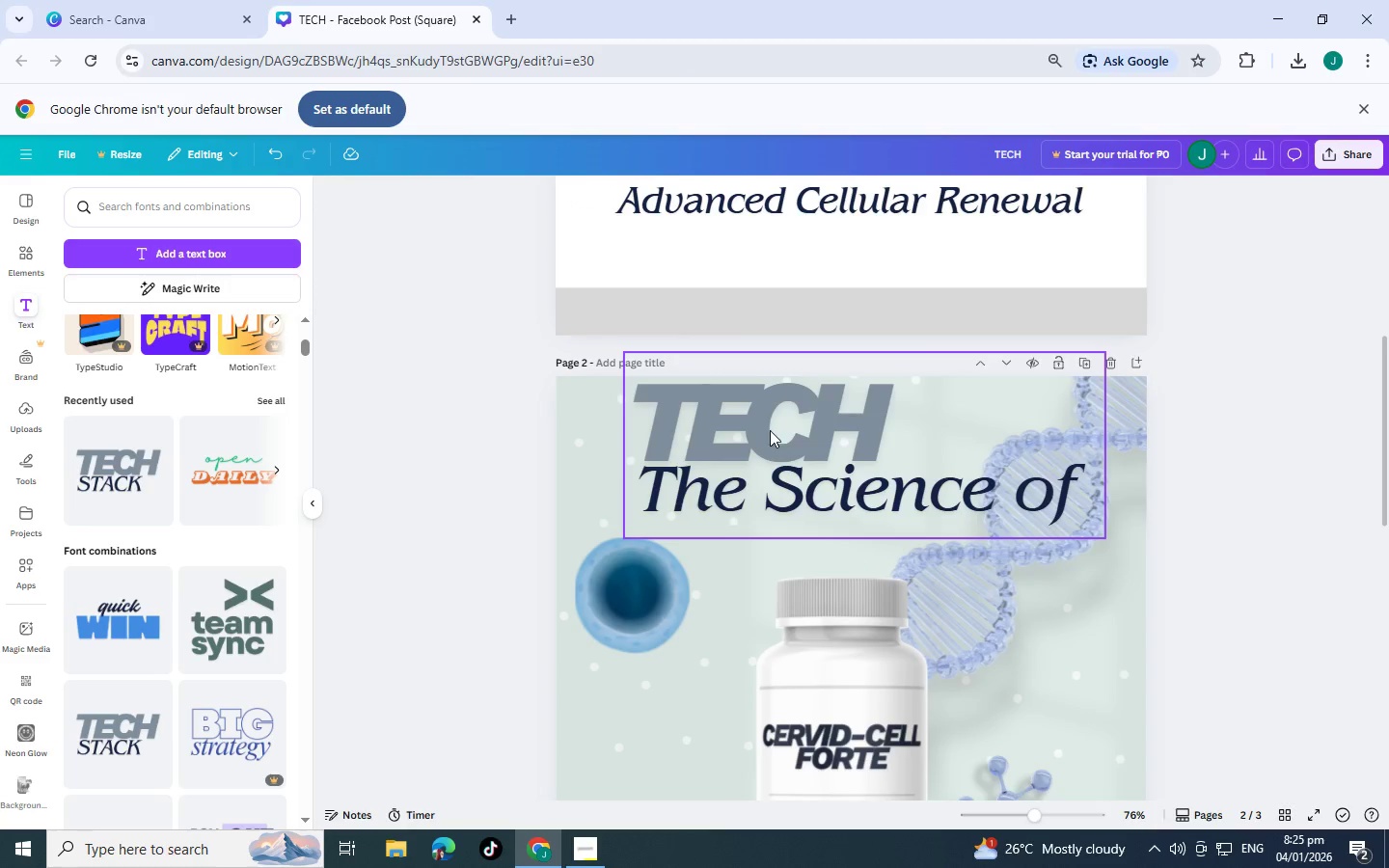 
left_click([767, 408])
 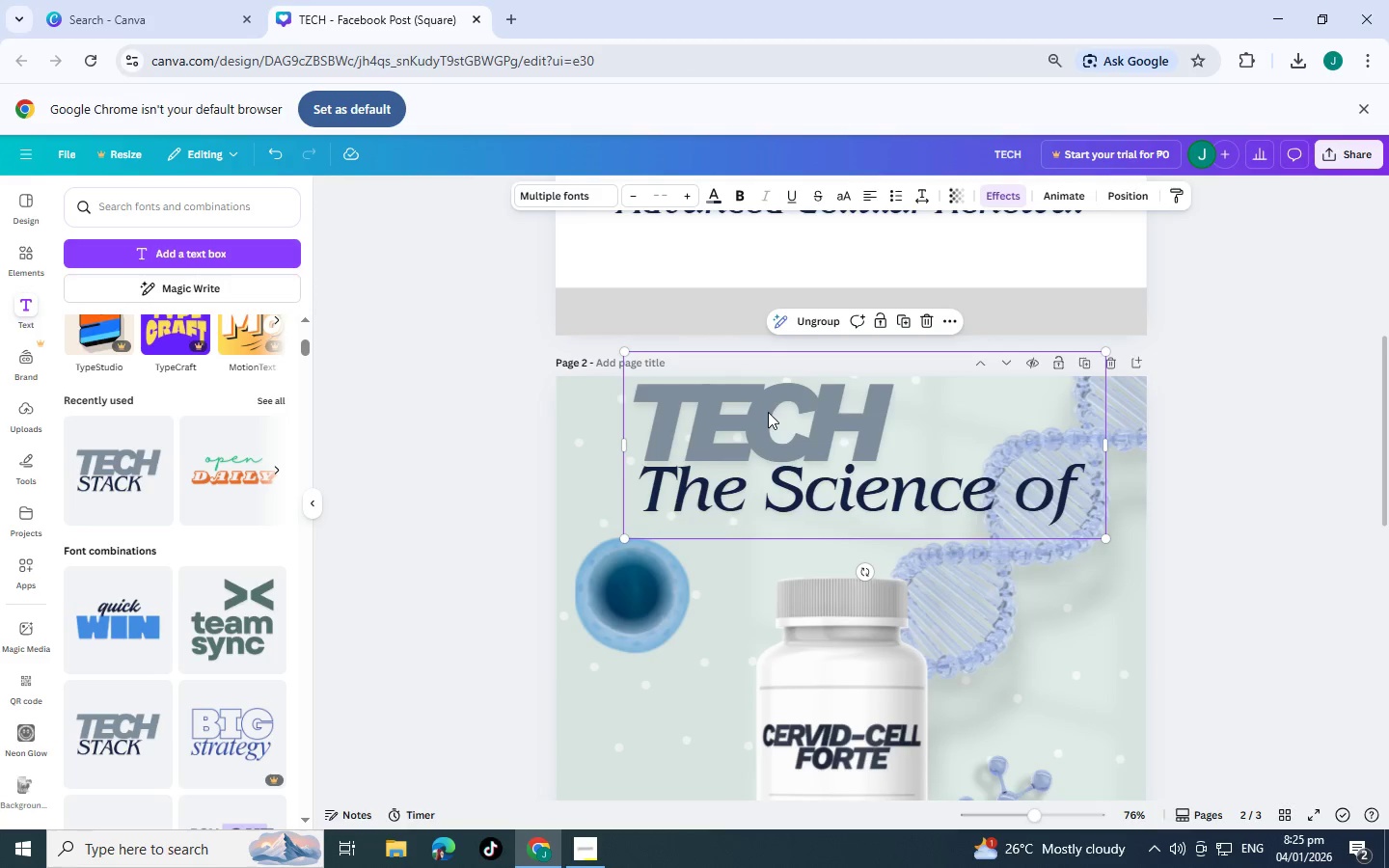 
left_click_drag(start_coordinate=[768, 417], to_coordinate=[760, 446])
 